 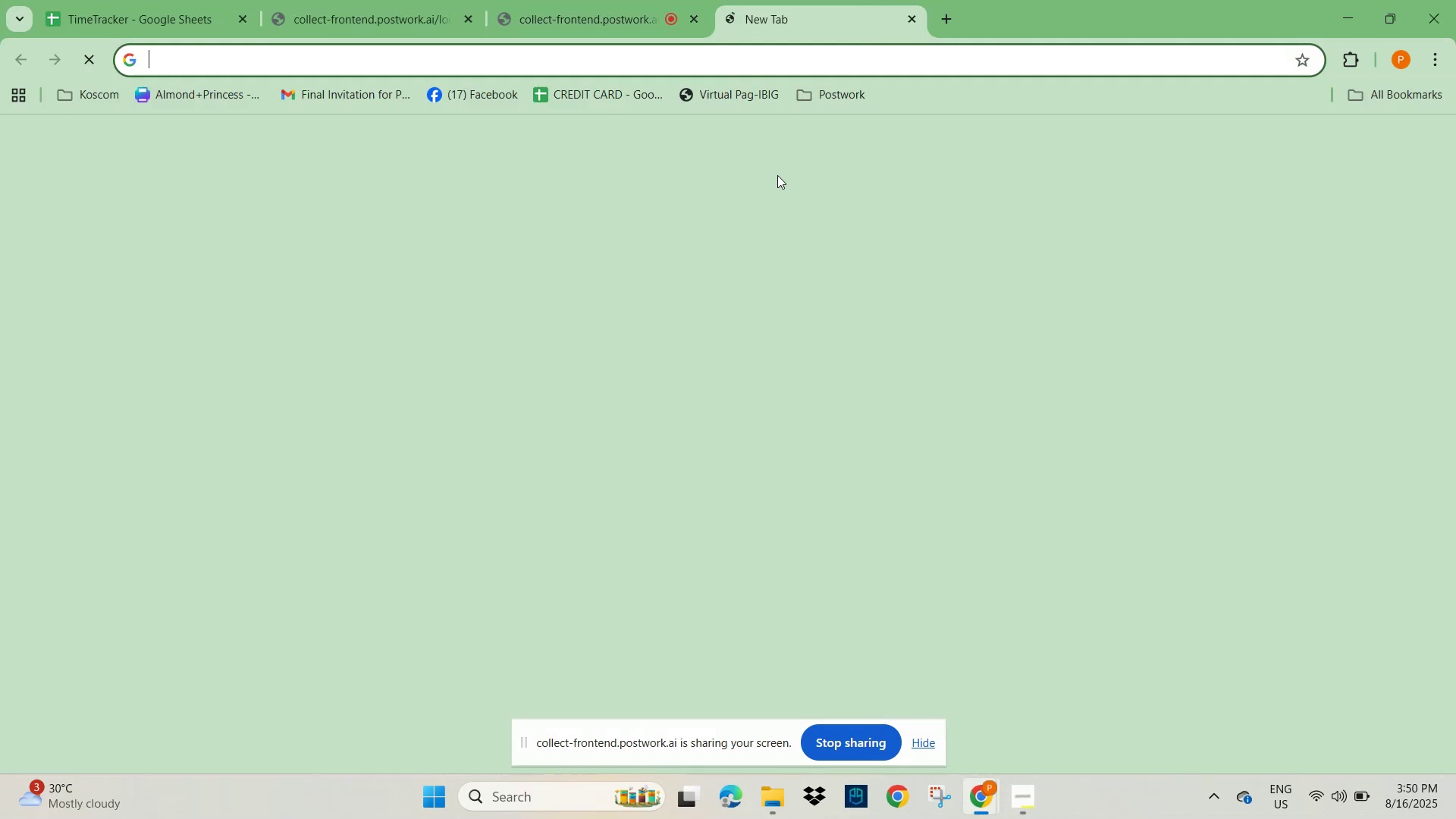 
left_click([819, 96])
 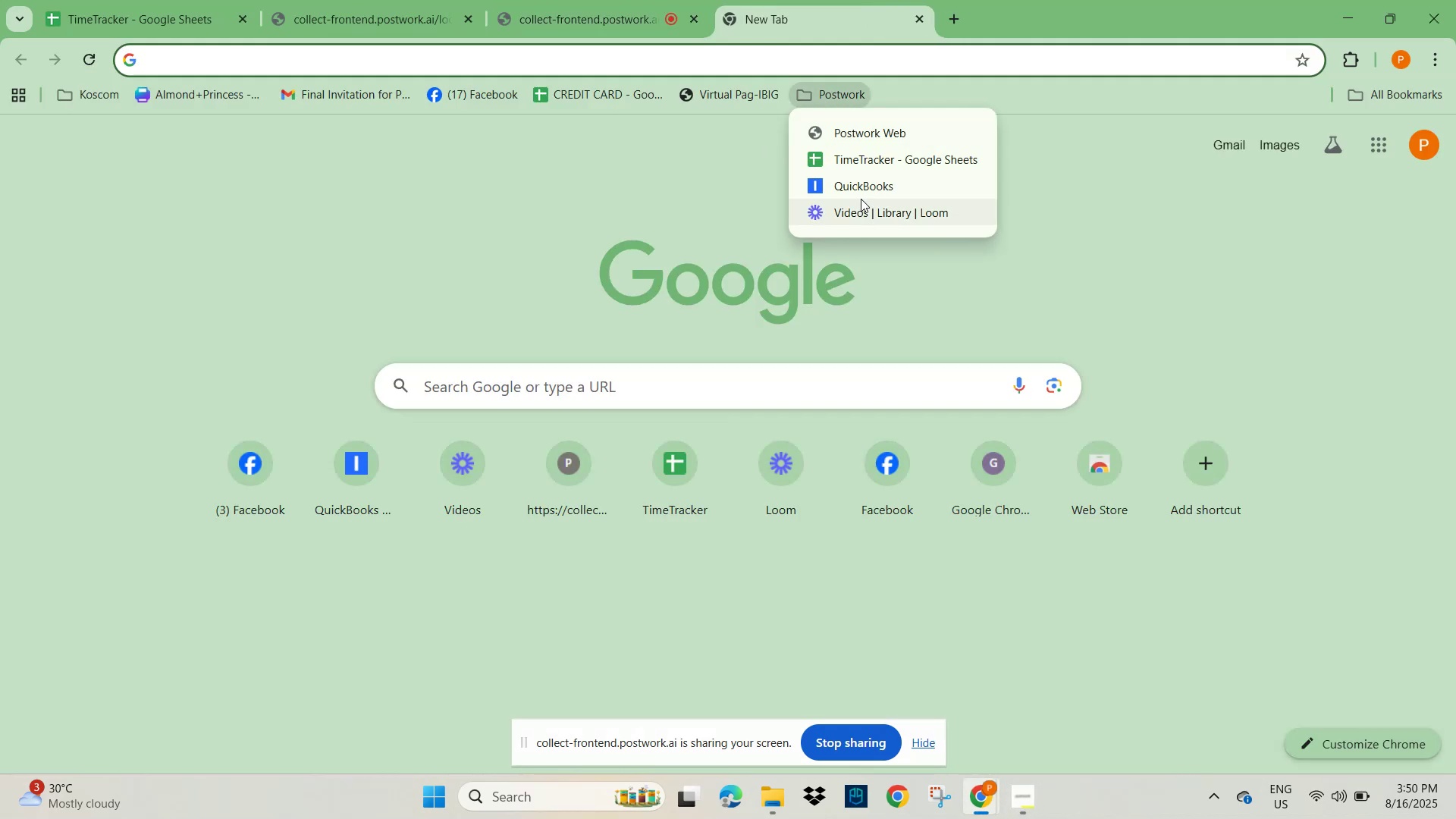 
left_click([862, 185])
 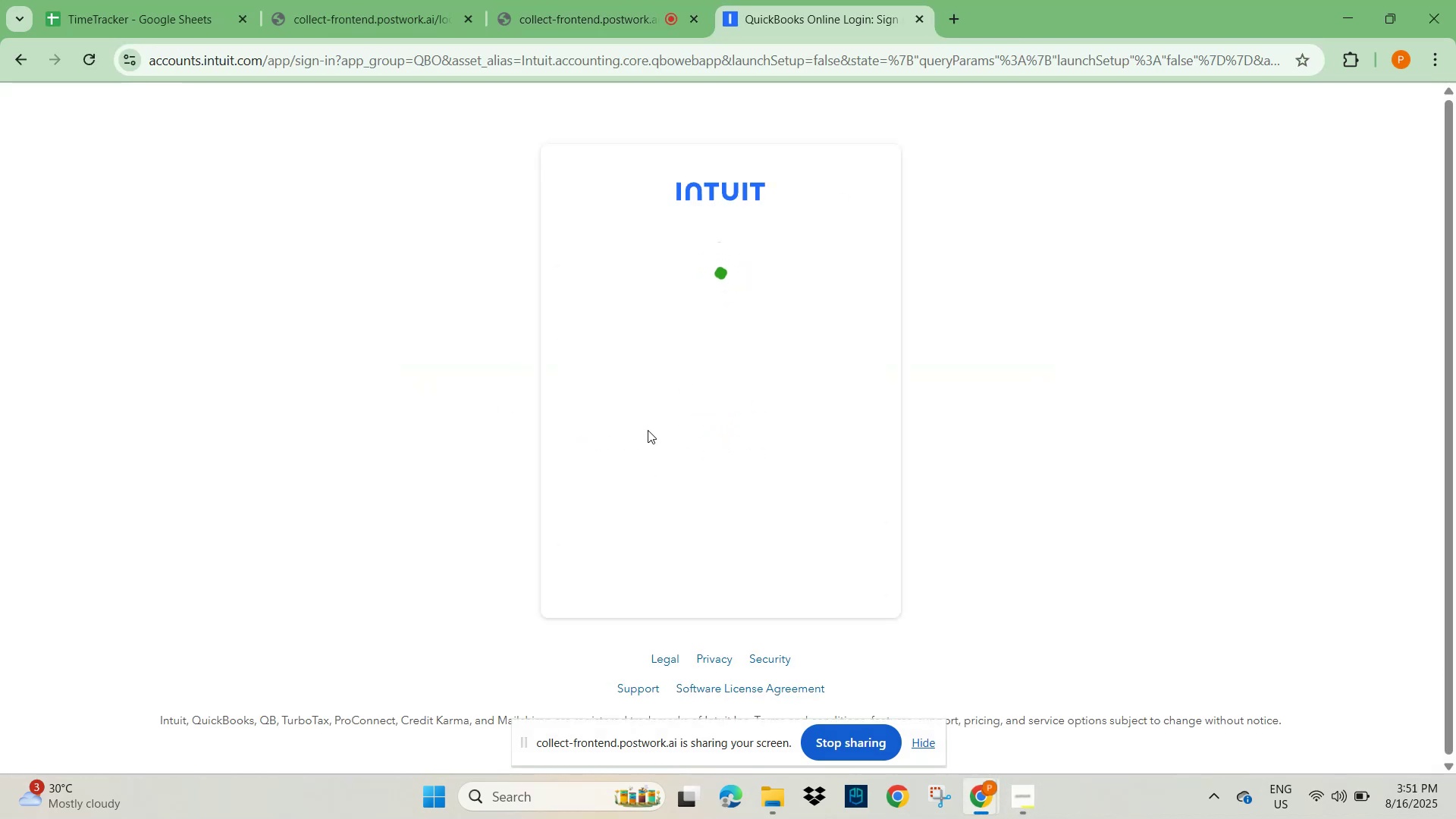 
left_click([639, 330])
 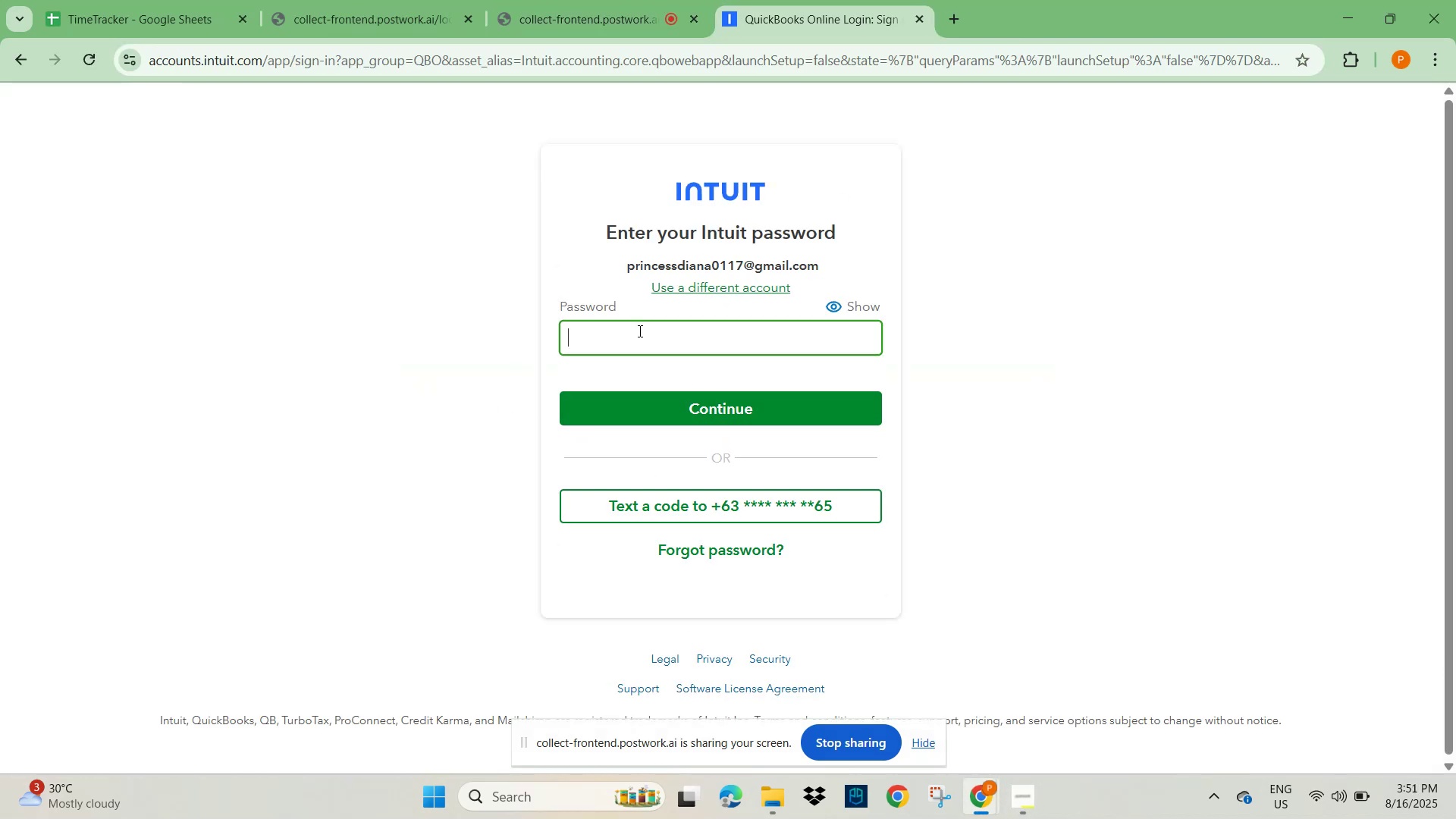 
type(EyyPee#221714)
key(NumpadEnter)
 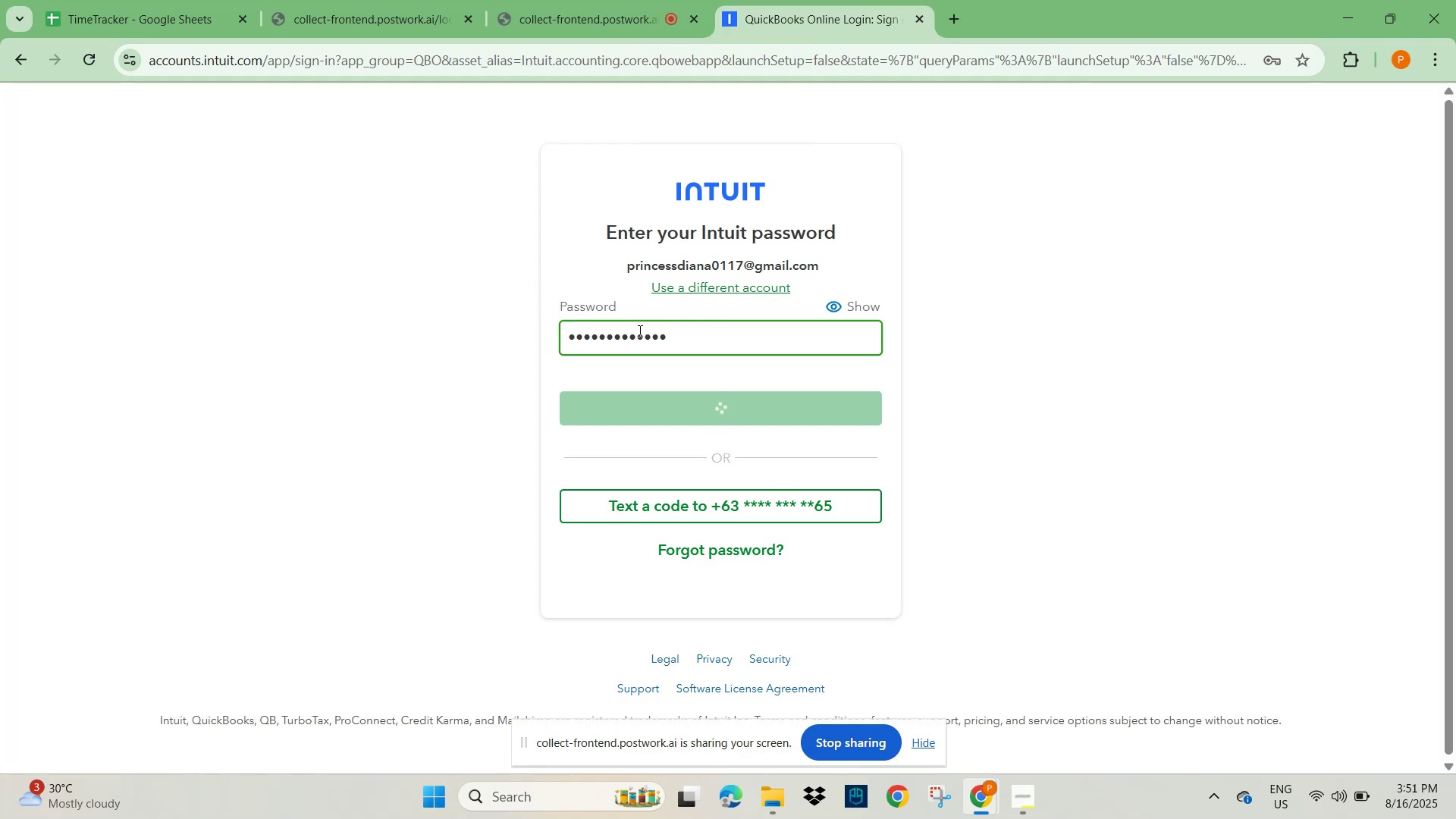 
left_click([1295, 102])
 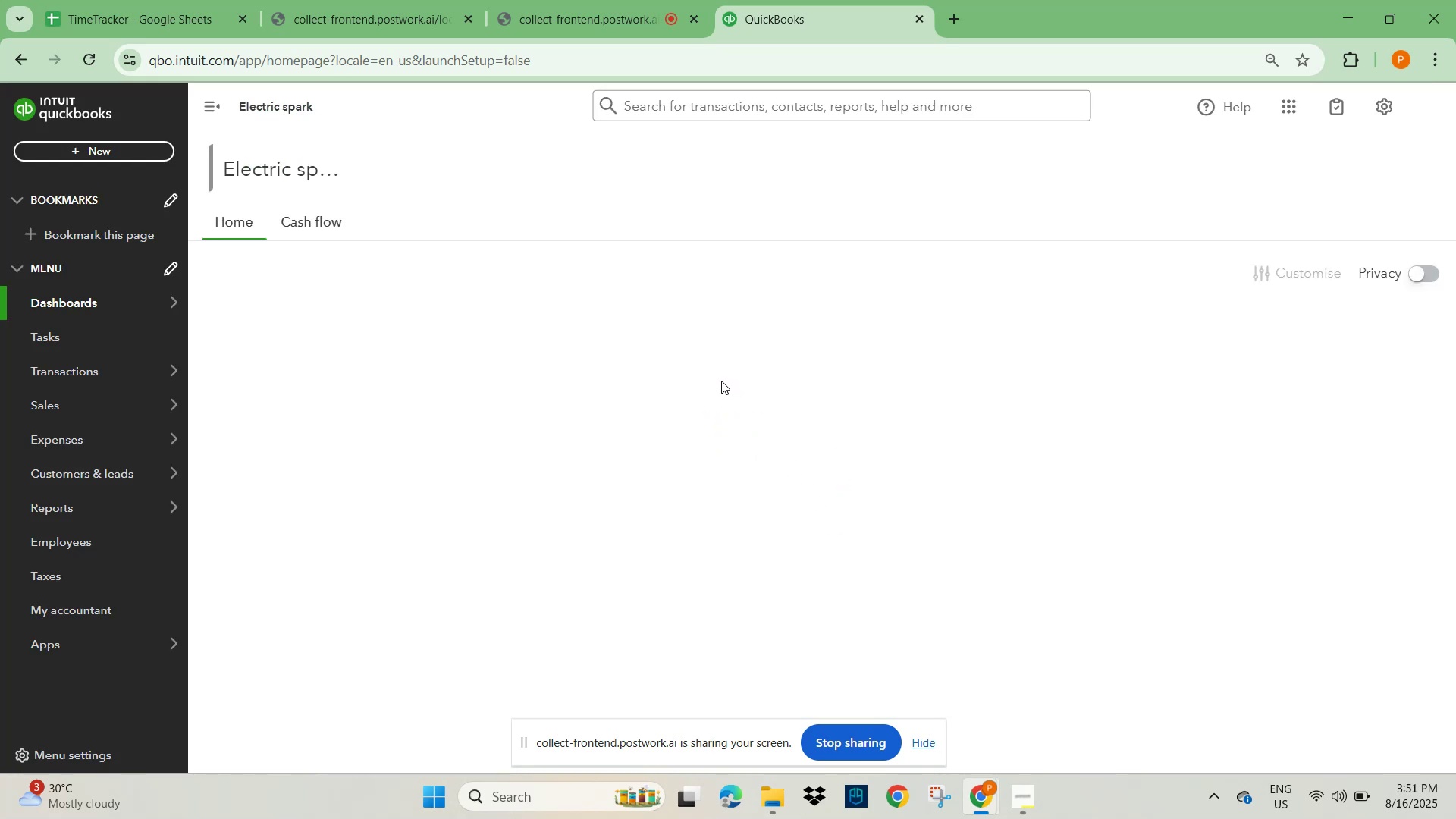 
wait(10.46)
 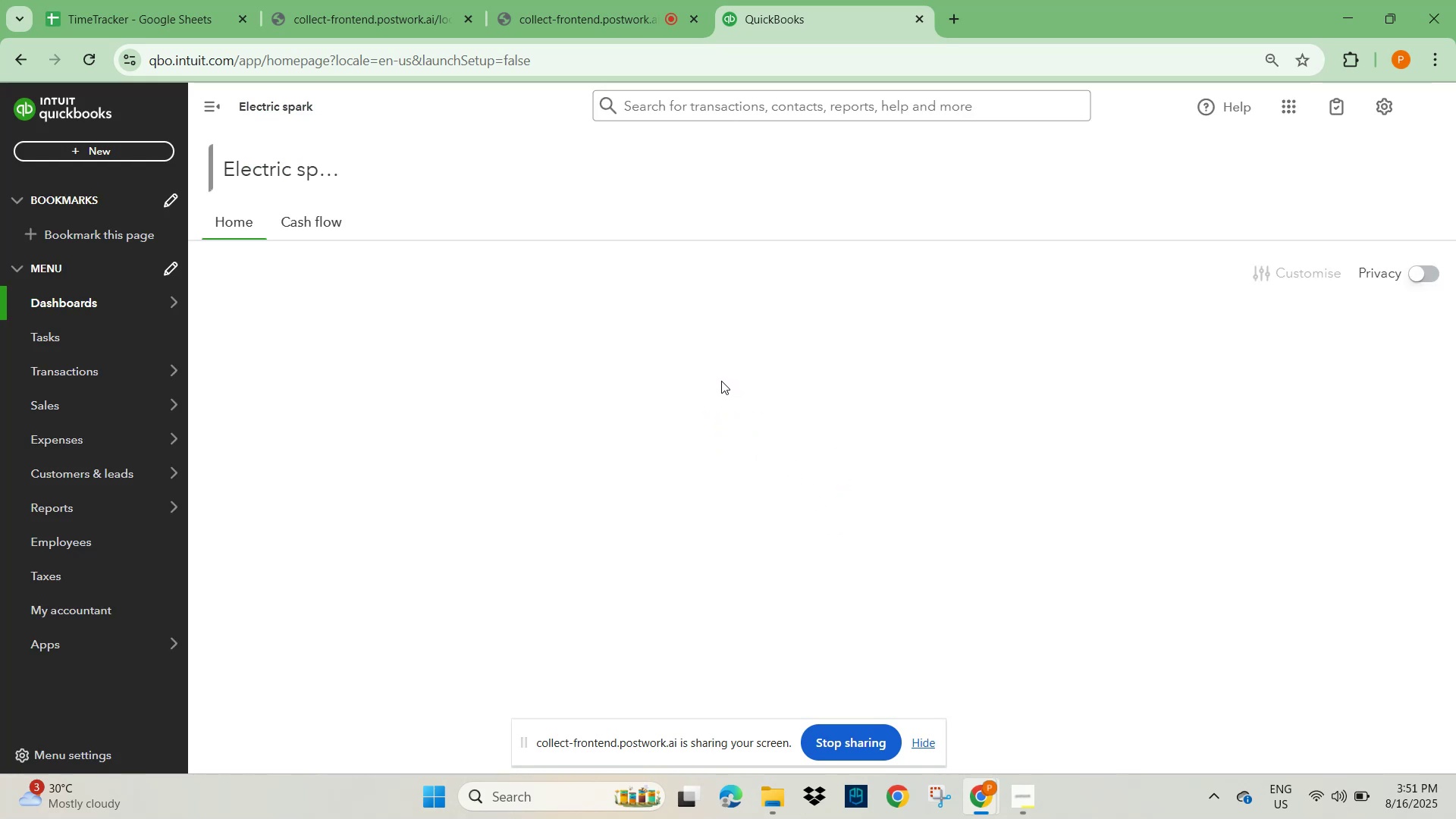 
left_click([1358, 371])
 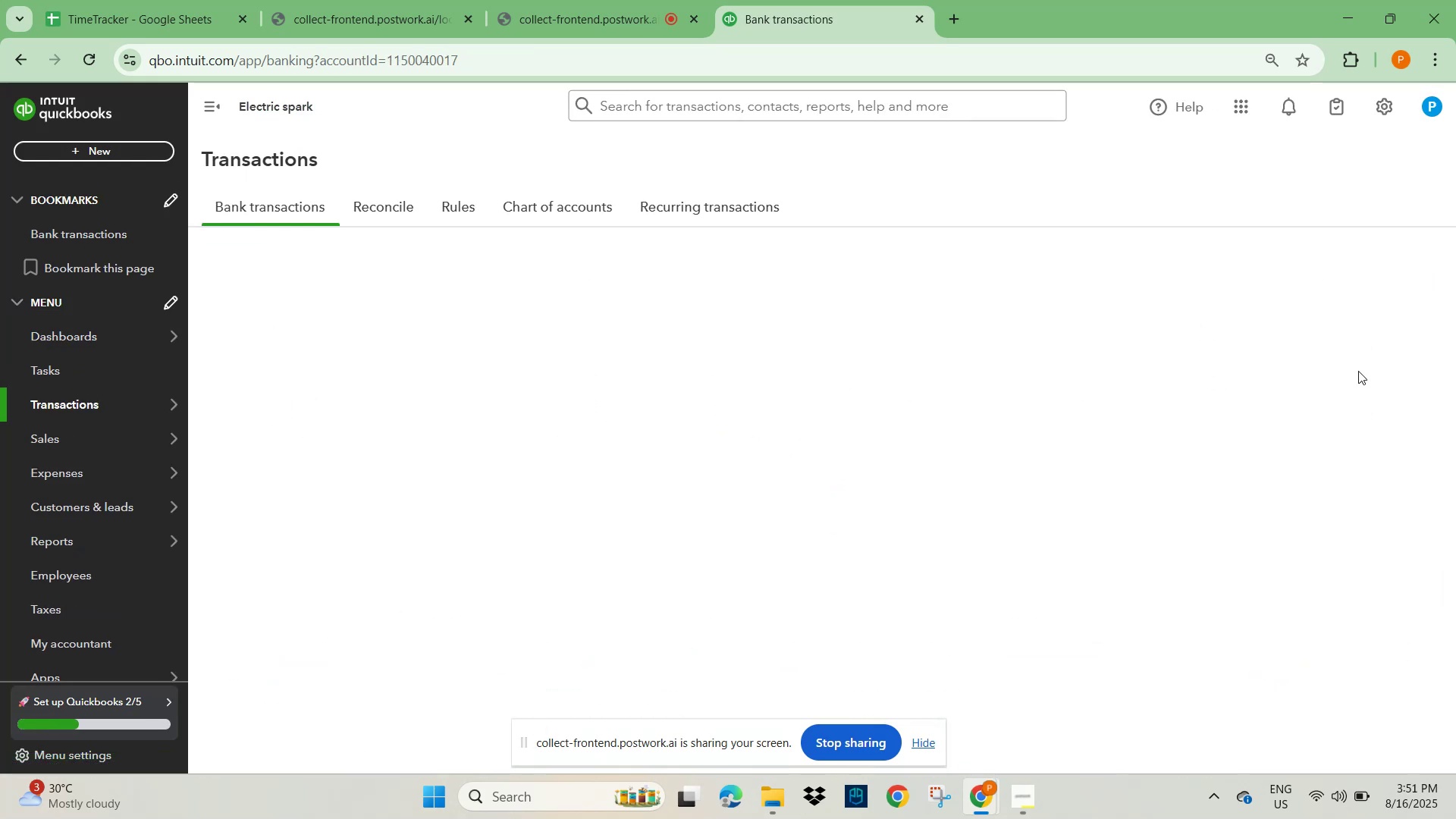 
mouse_move([532, 445])
 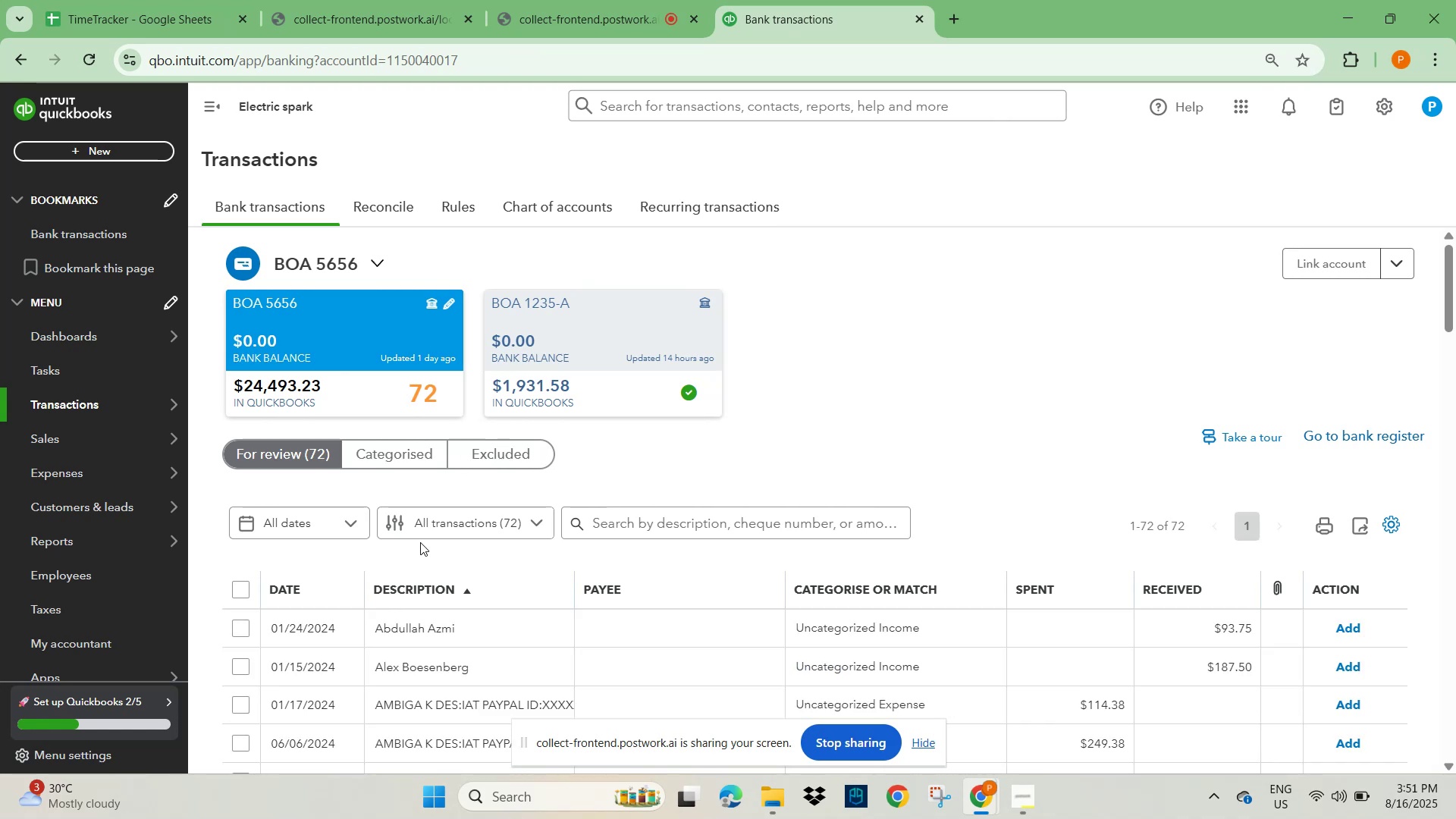 
scroll: coordinate [420, 542], scroll_direction: down, amount: 2.0
 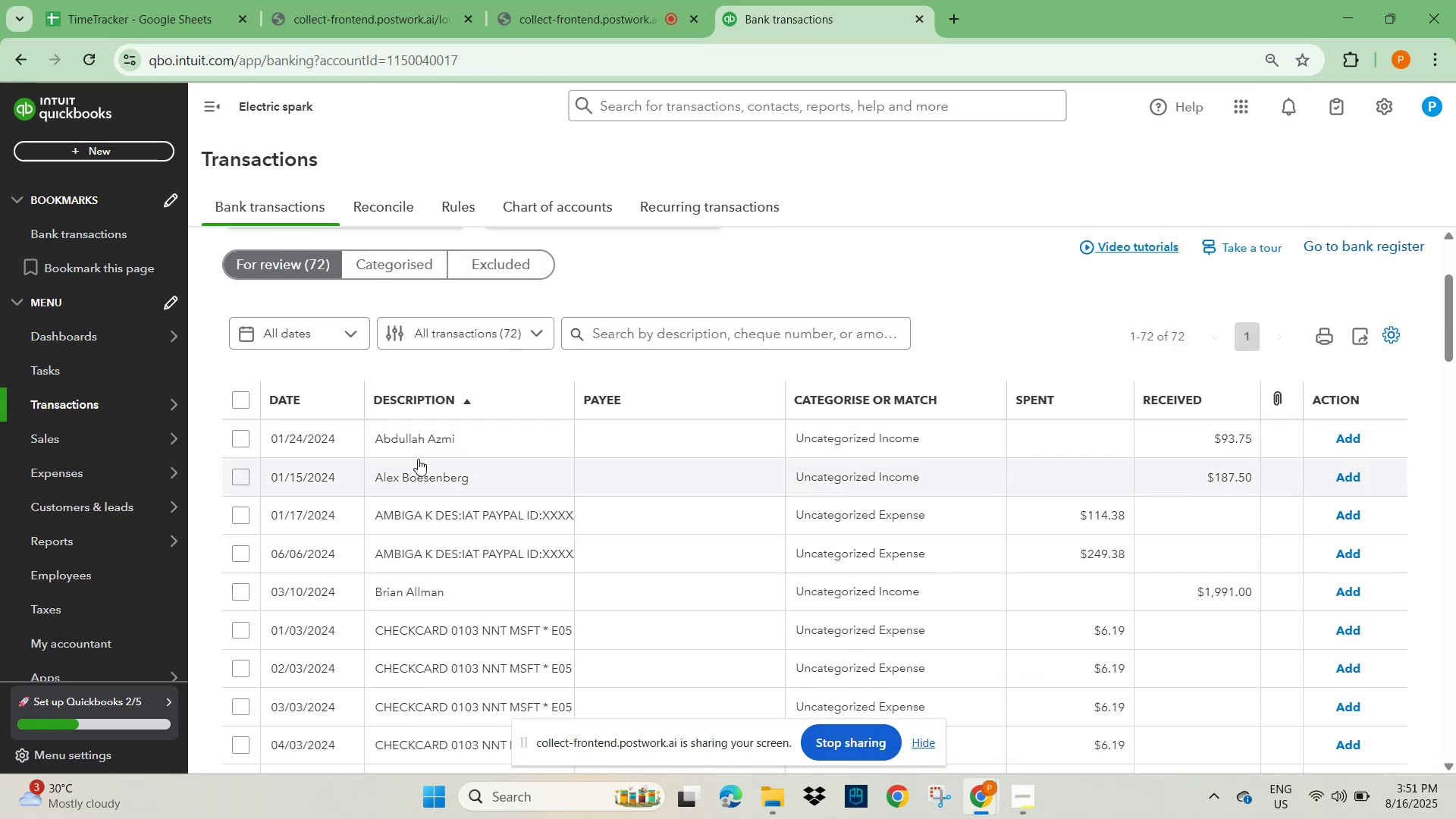 
left_click([410, 436])
 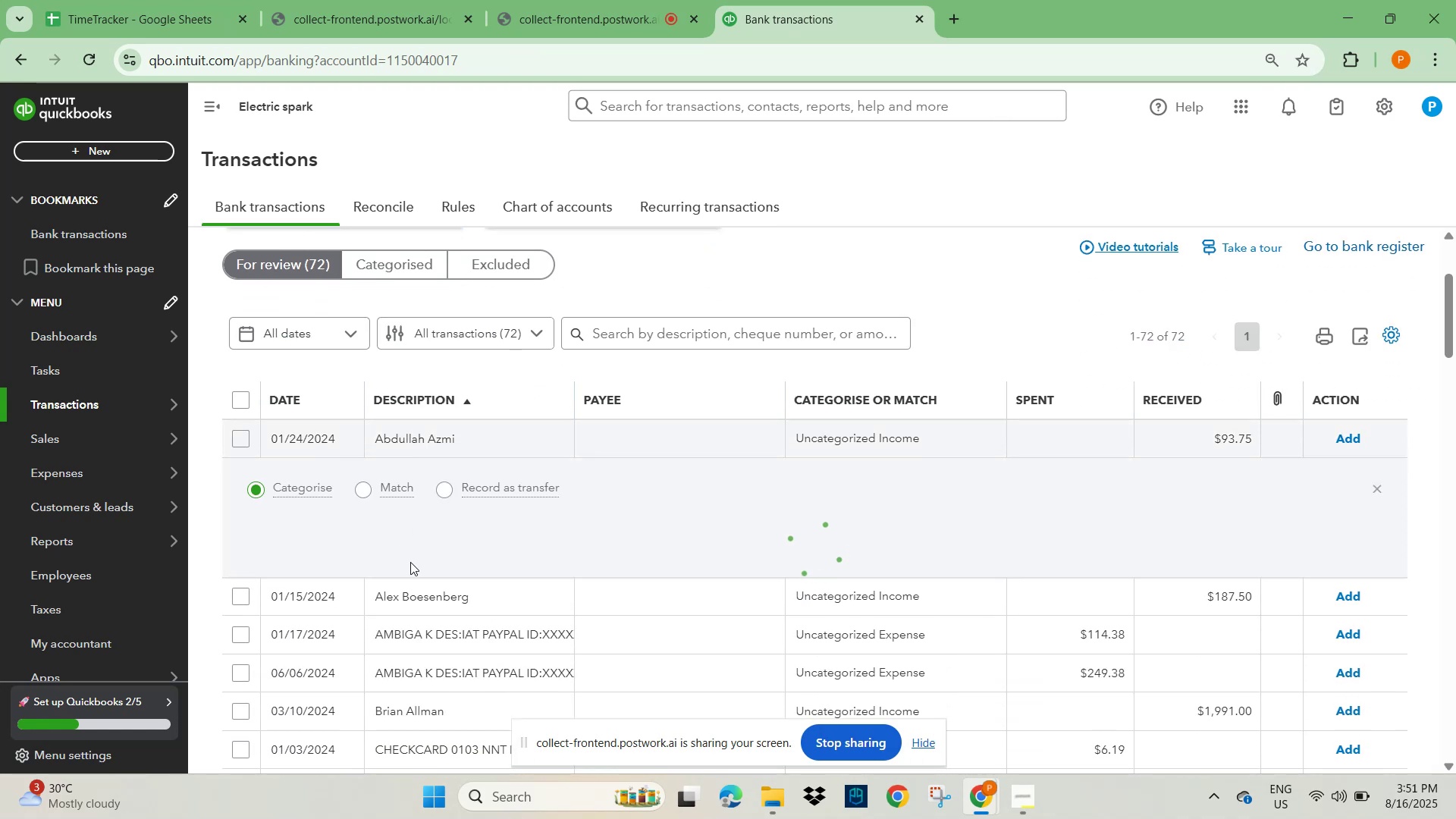 
scroll: coordinate [451, 563], scroll_direction: down, amount: 3.0
 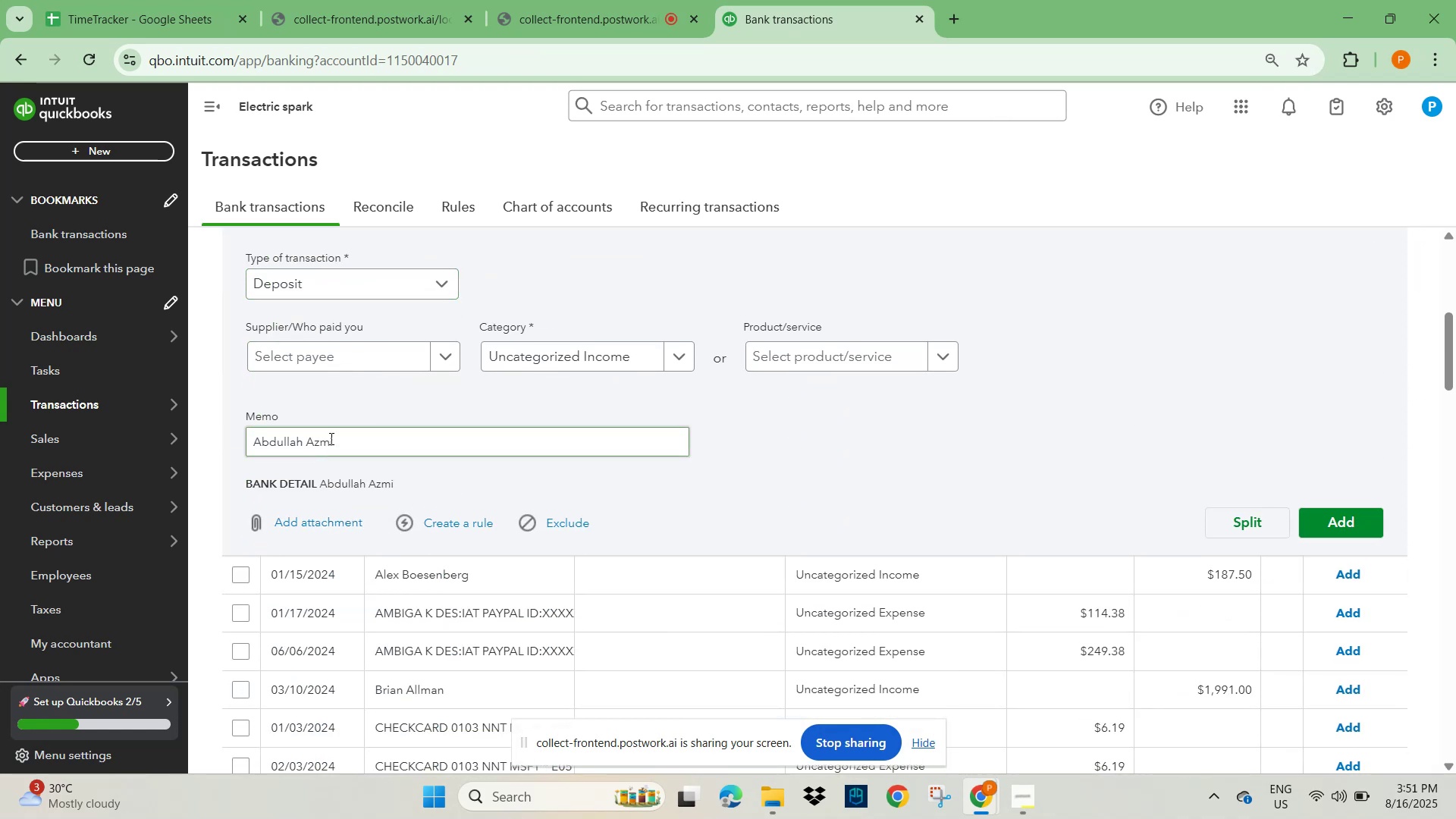 
left_click_drag(start_coordinate=[341, 438], to_coordinate=[232, 438])
 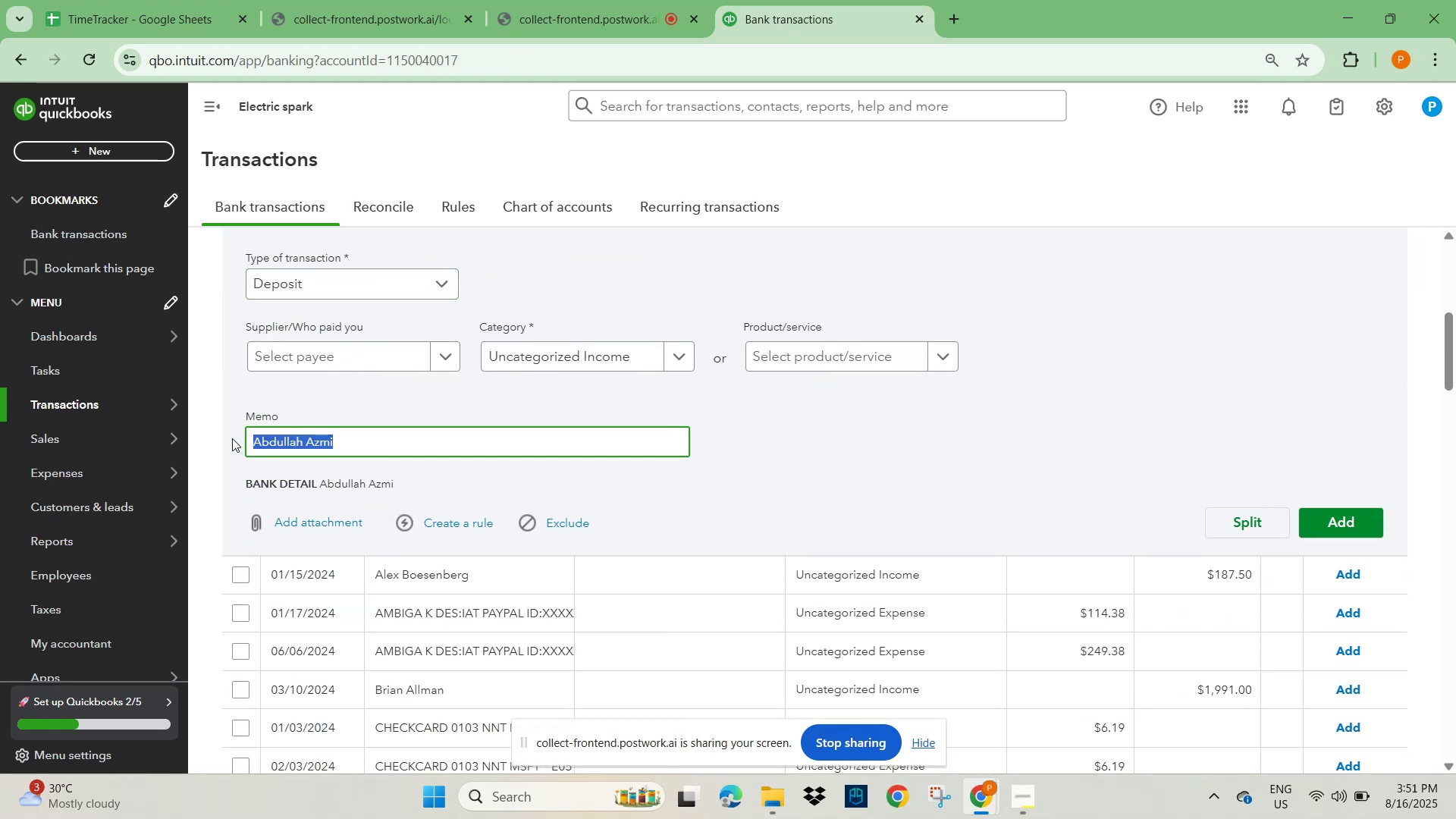 
key(Control+C)
 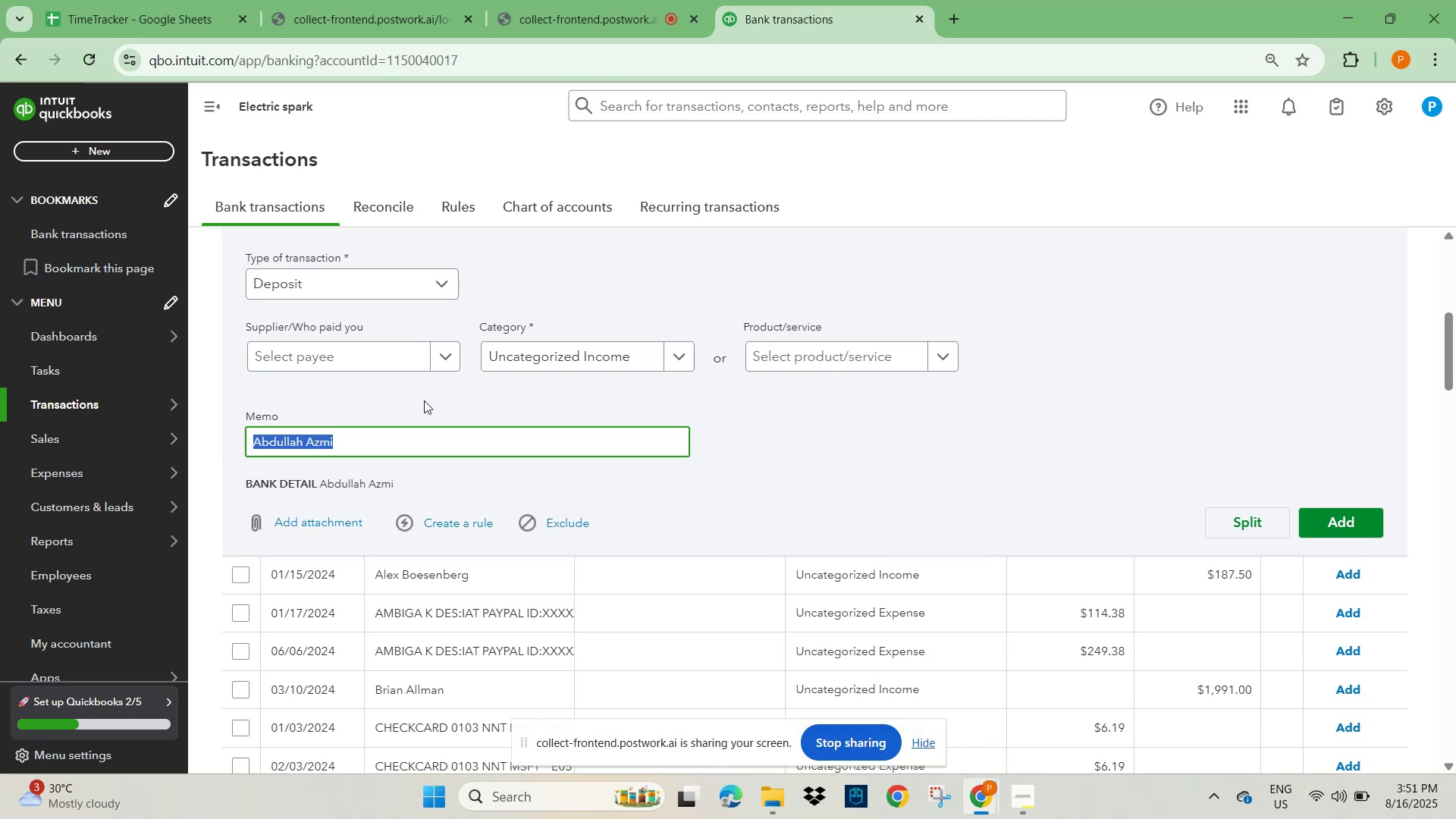 
scroll: coordinate [637, 363], scroll_direction: up, amount: 3.0
 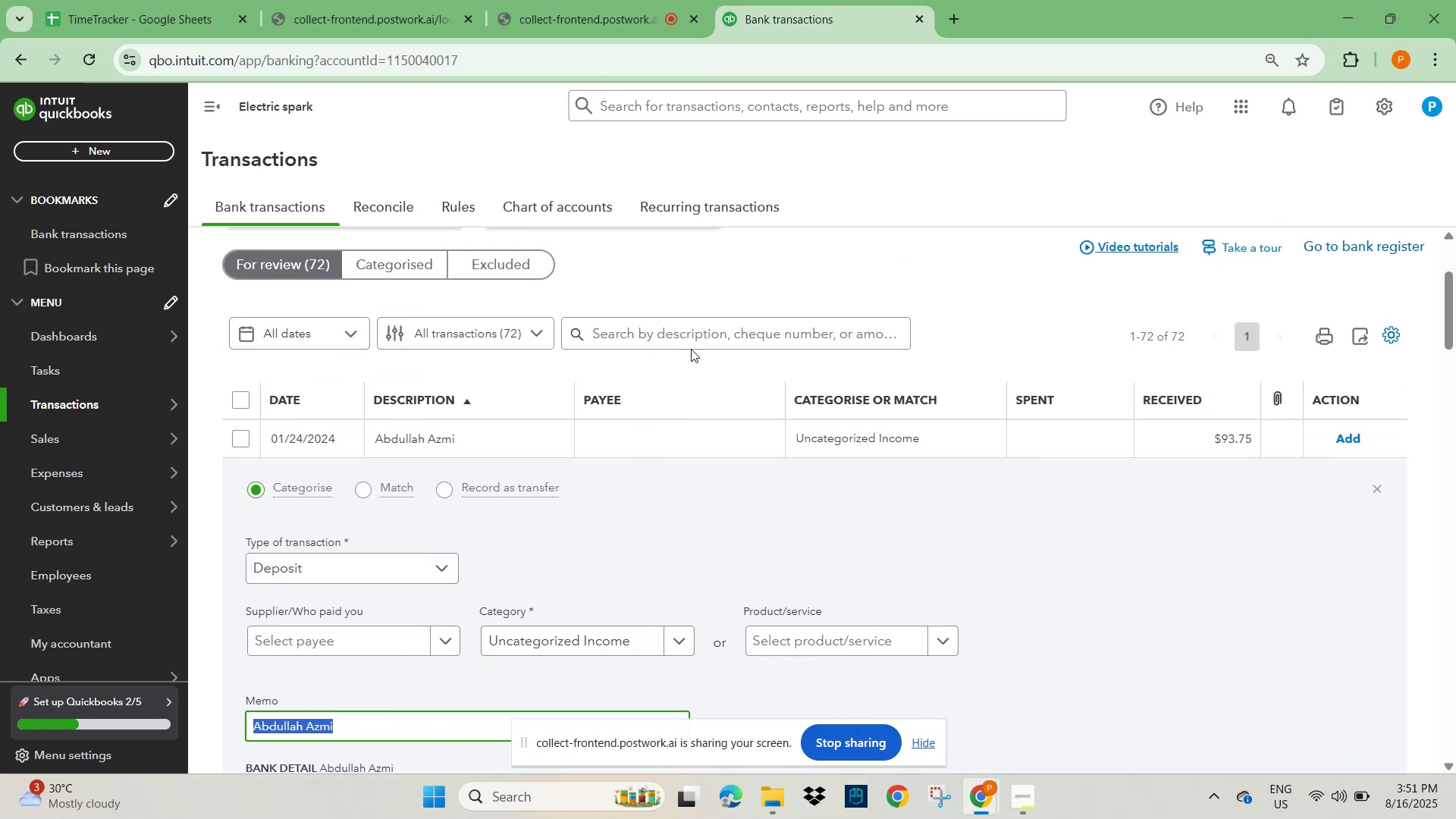 
key(Control+V)
 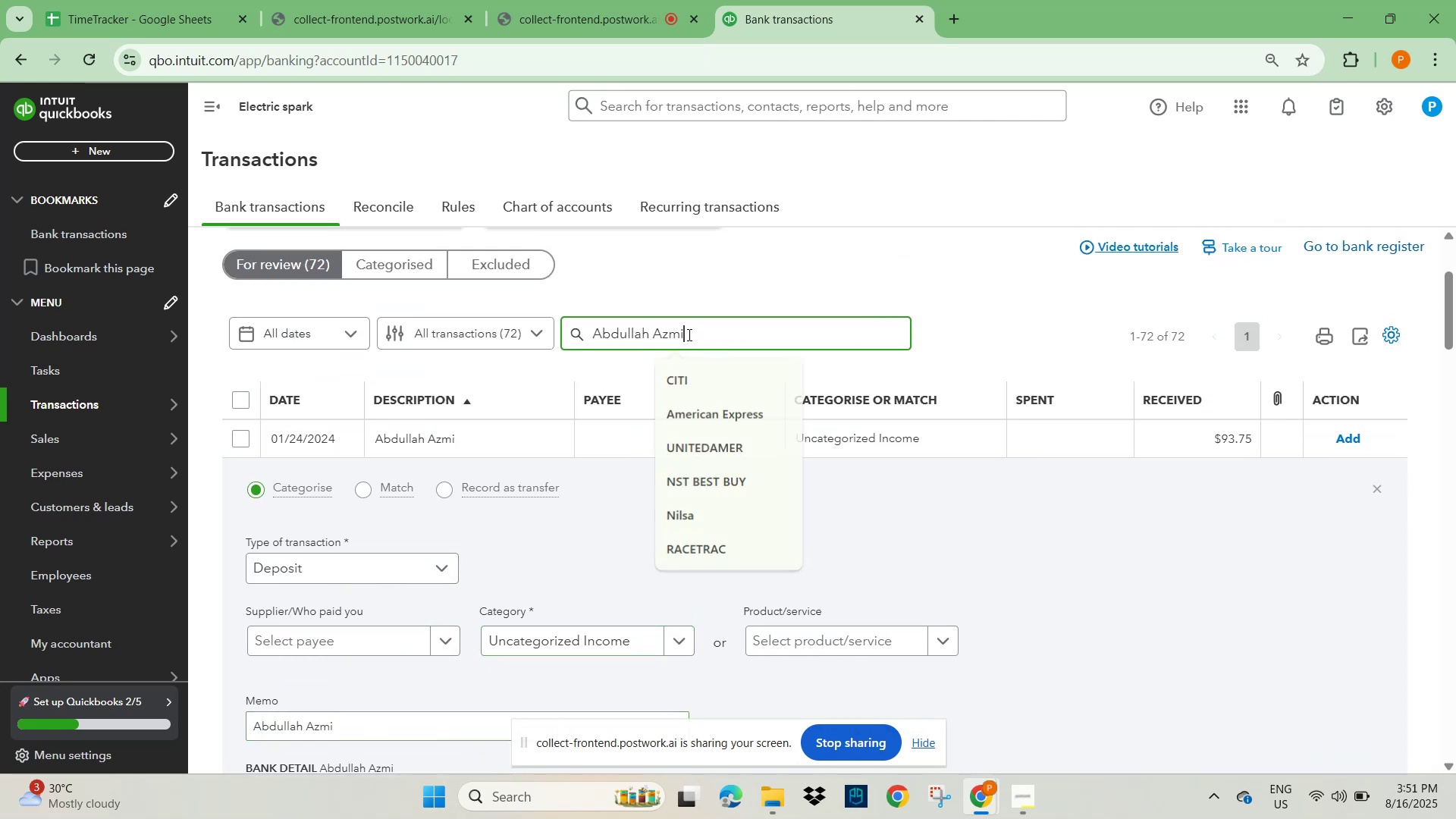 
key(NumpadEnter)
 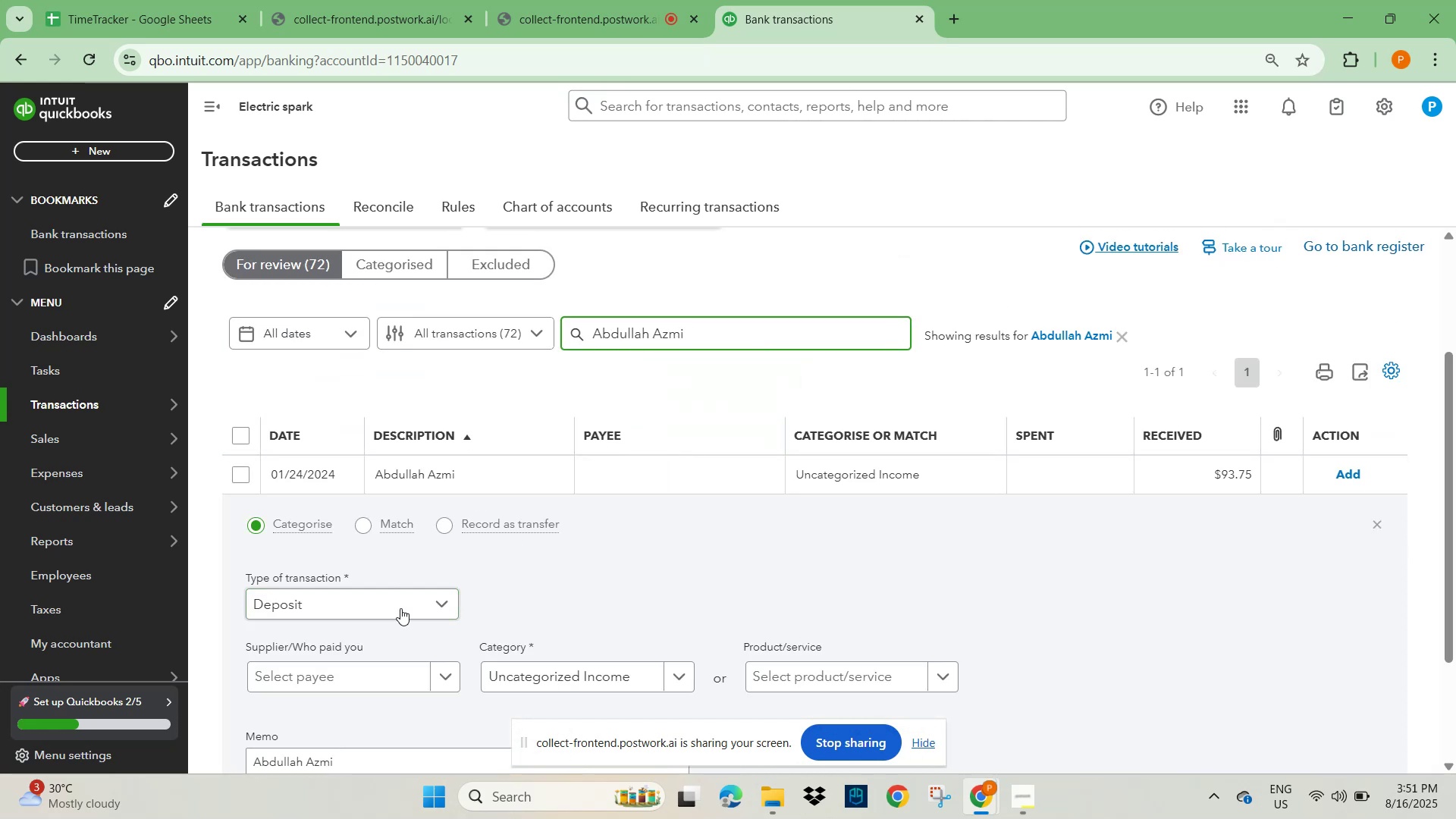 
wait(5.26)
 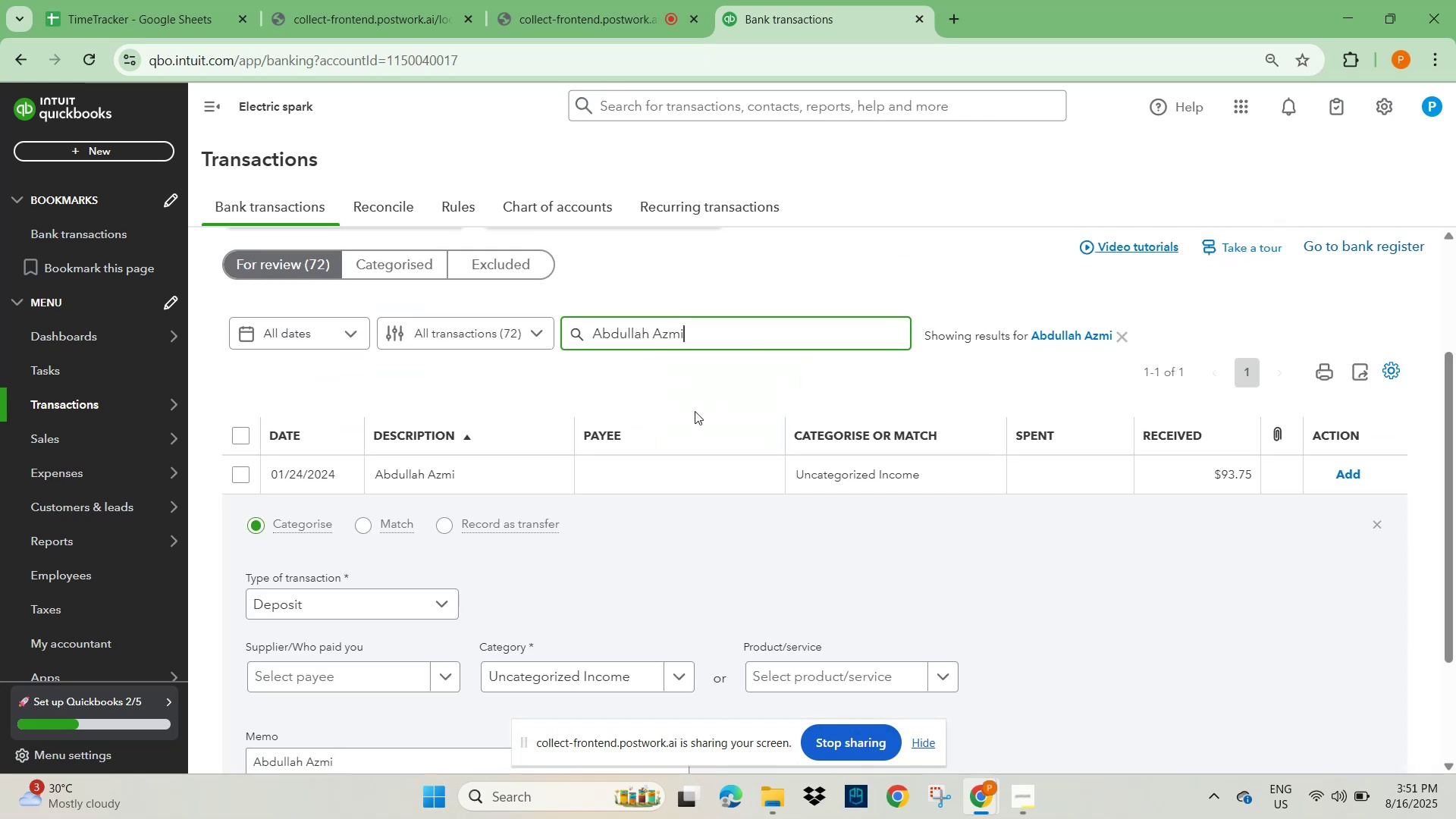 
key(Control+V)
 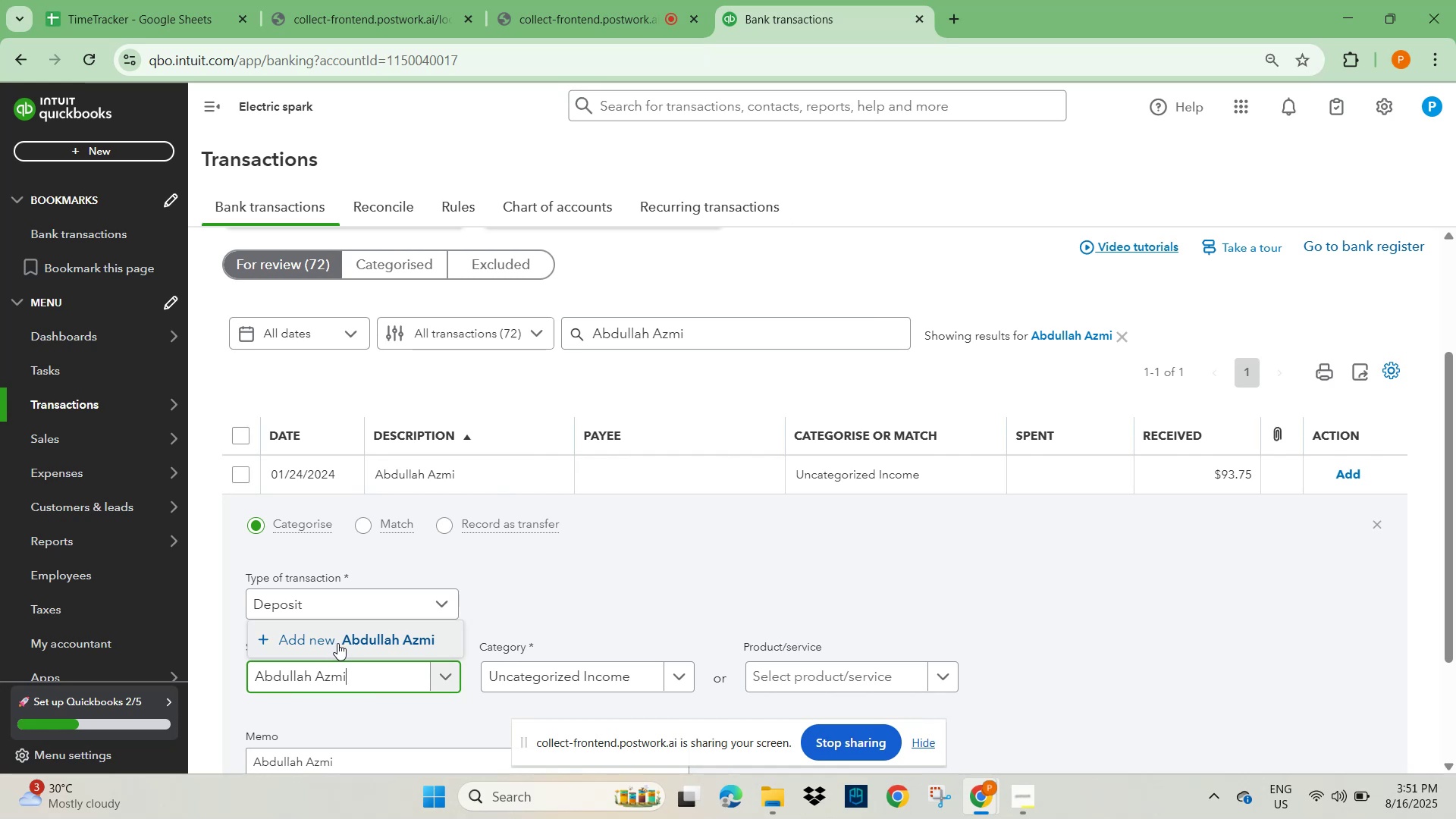 
left_click([384, 639])
 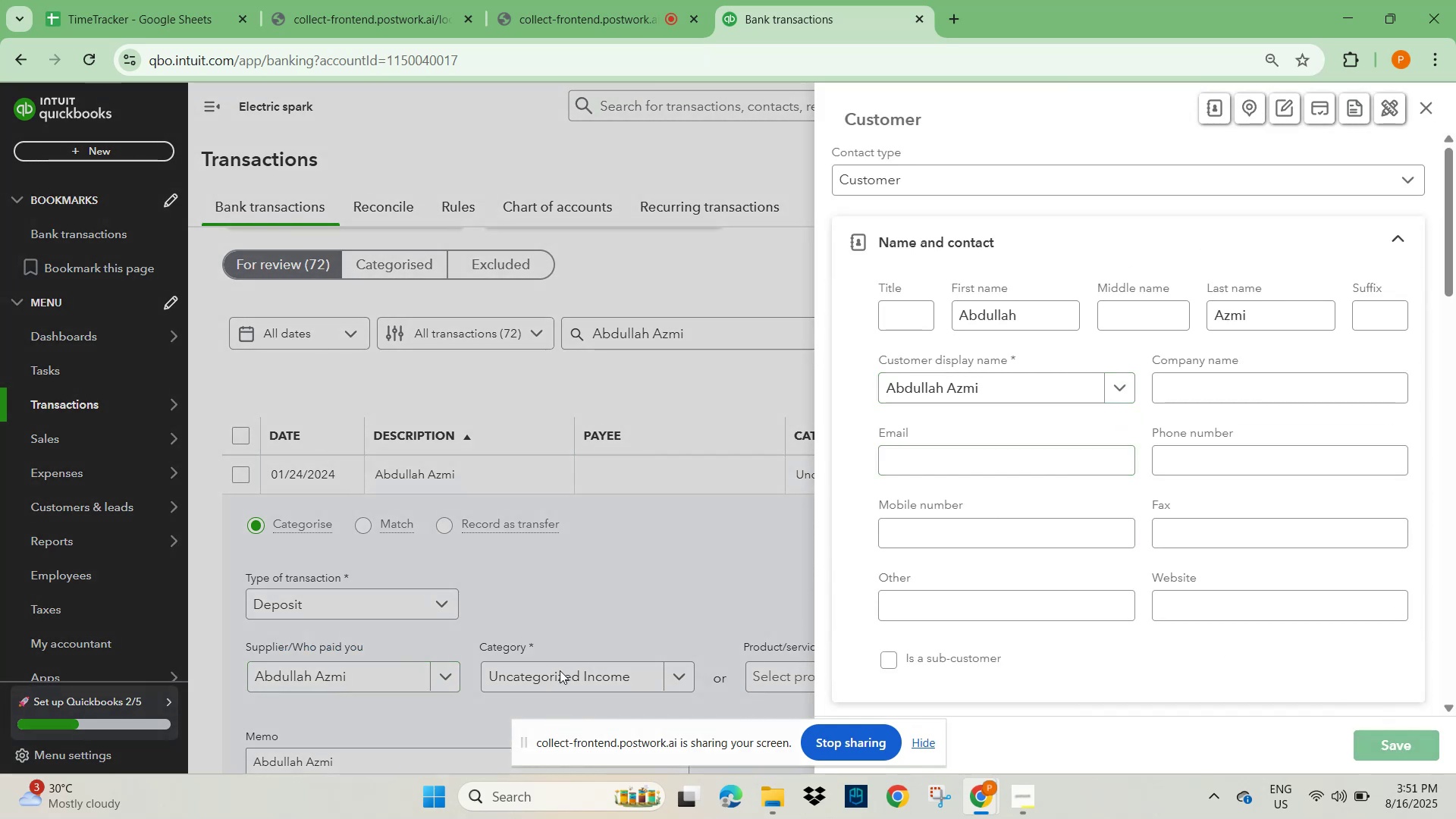 
wait(5.13)
 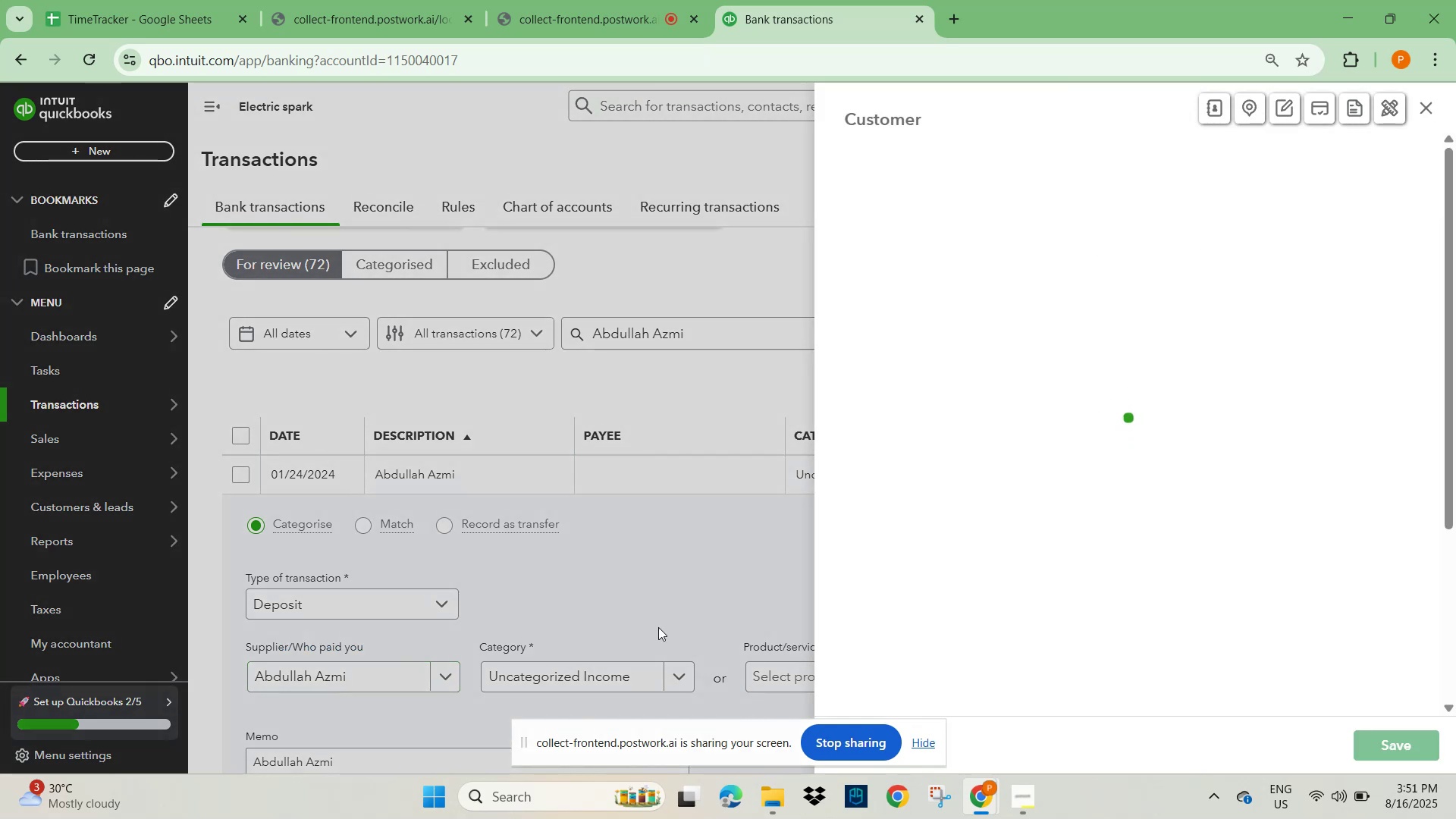 
scroll: coordinate [682, 627], scroll_direction: down, amount: 2.0
 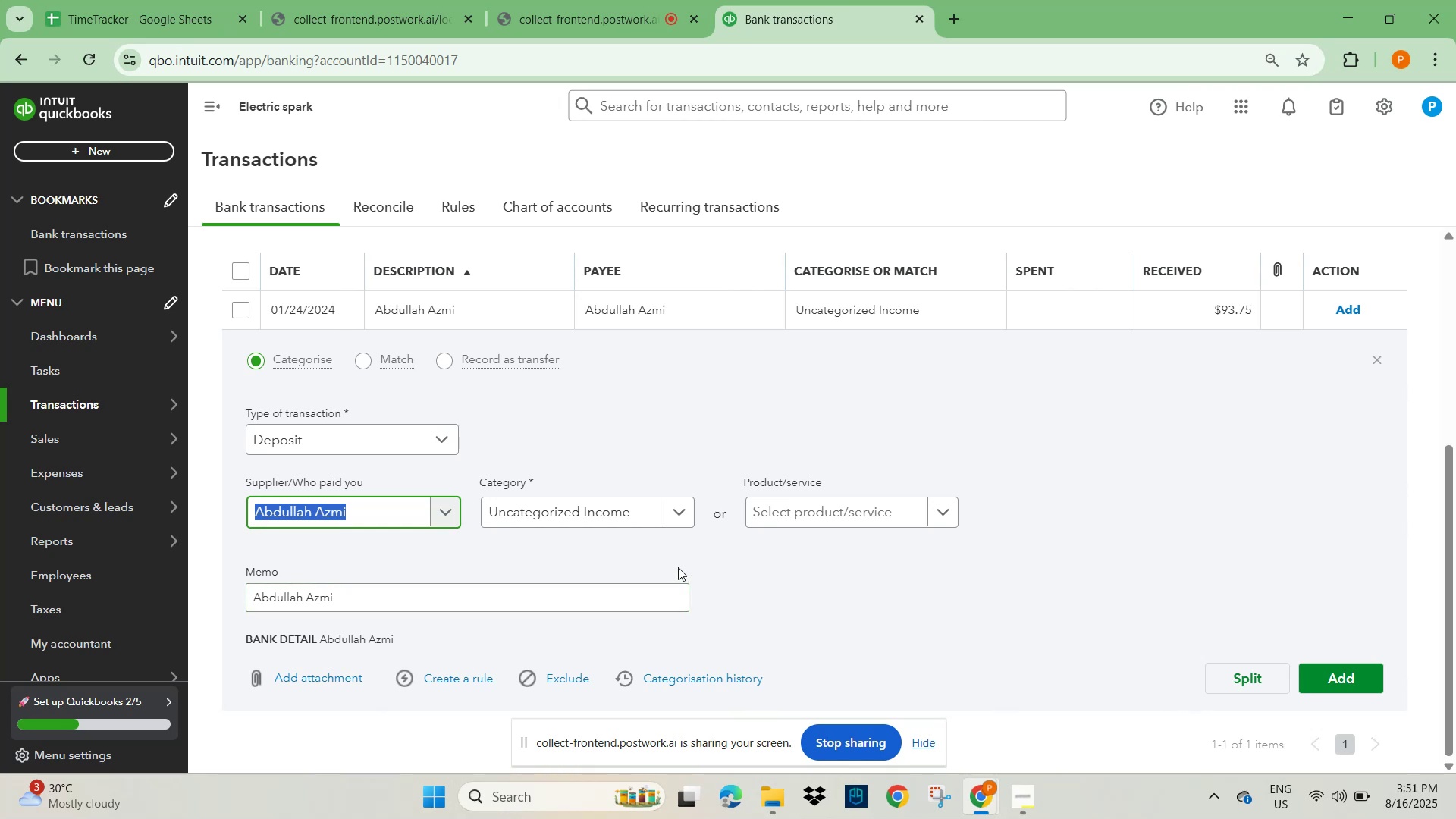 
wait(6.2)
 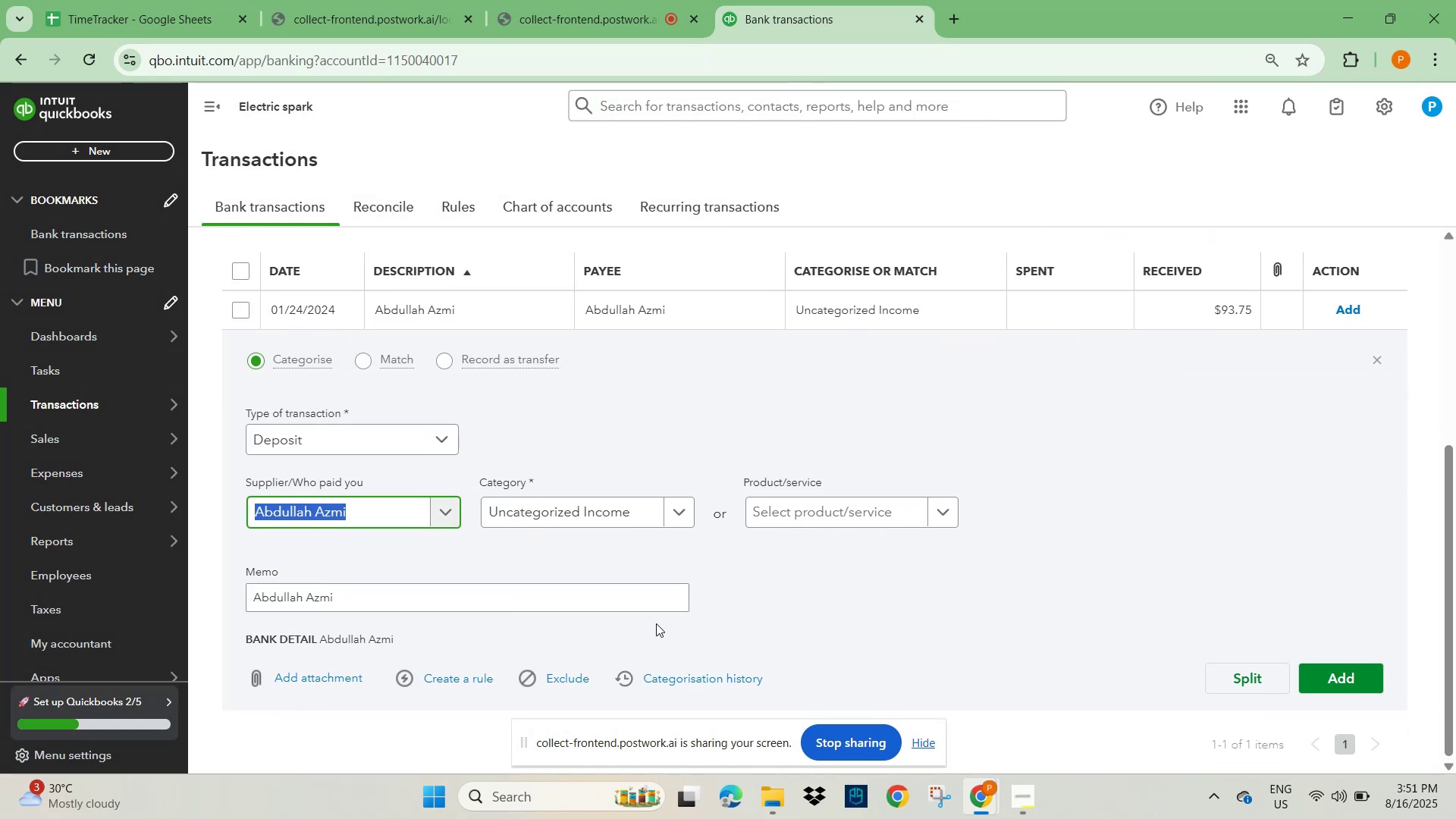 
type(other)
 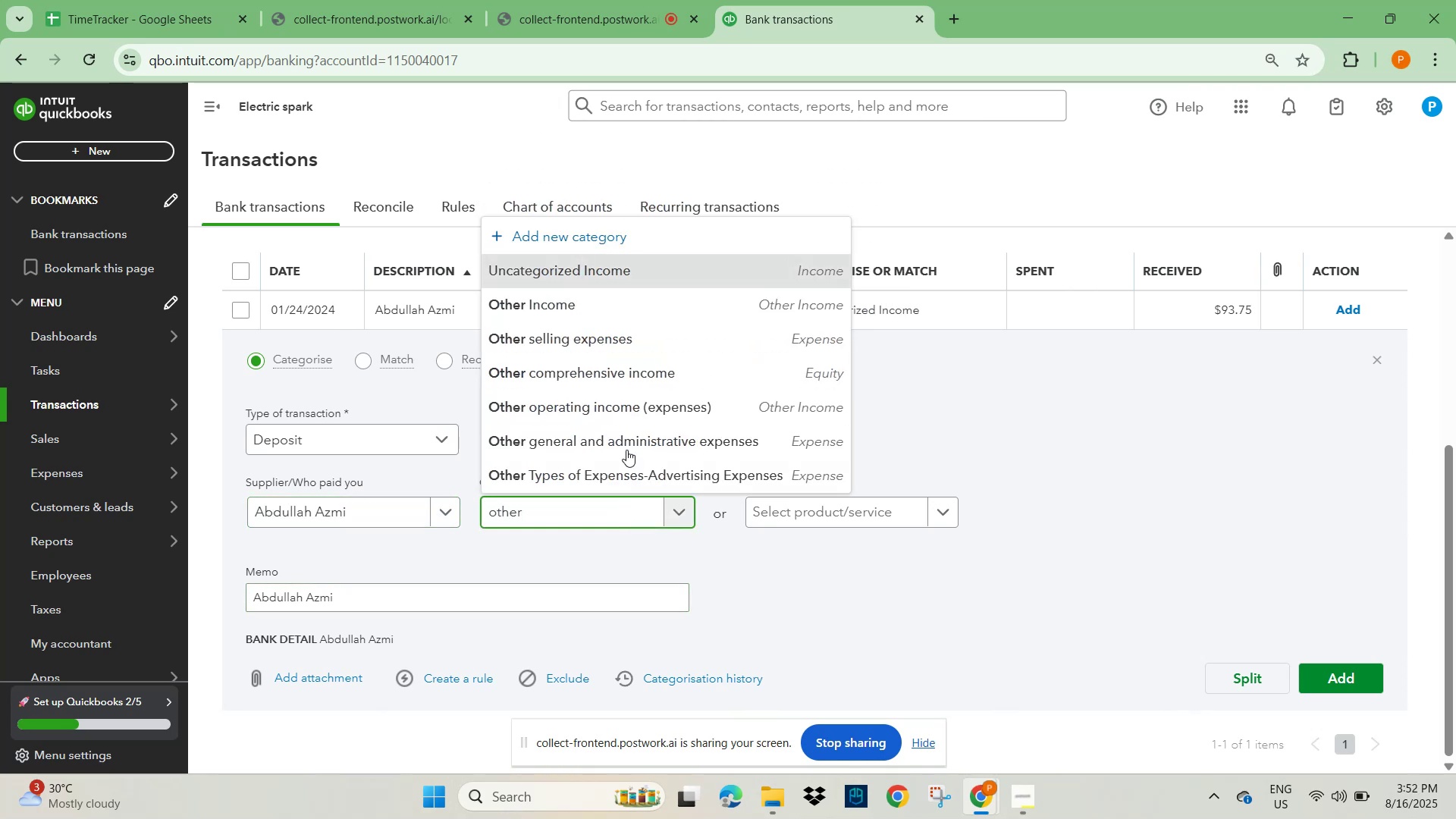 
left_click([651, 314])
 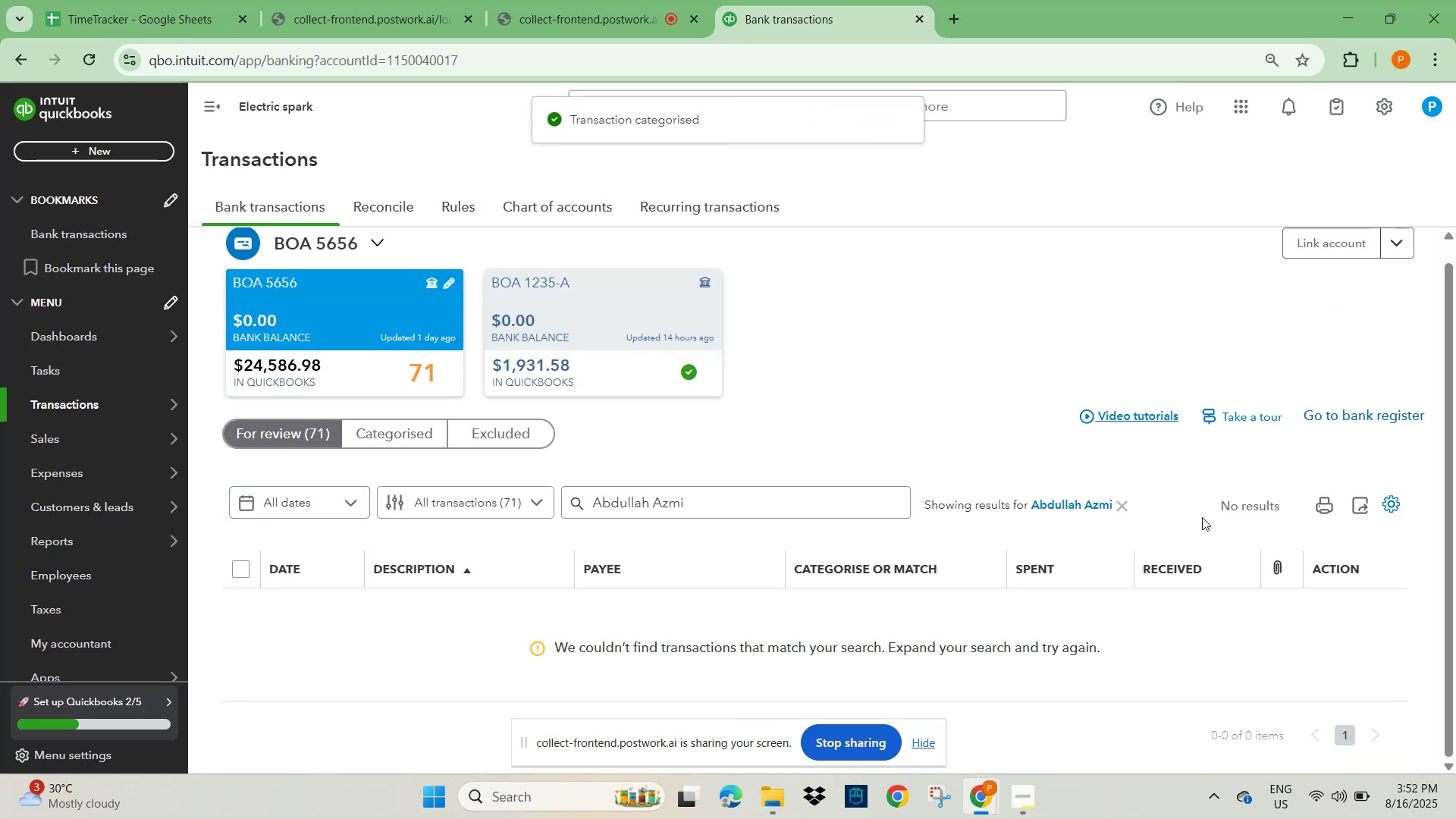 
wait(6.27)
 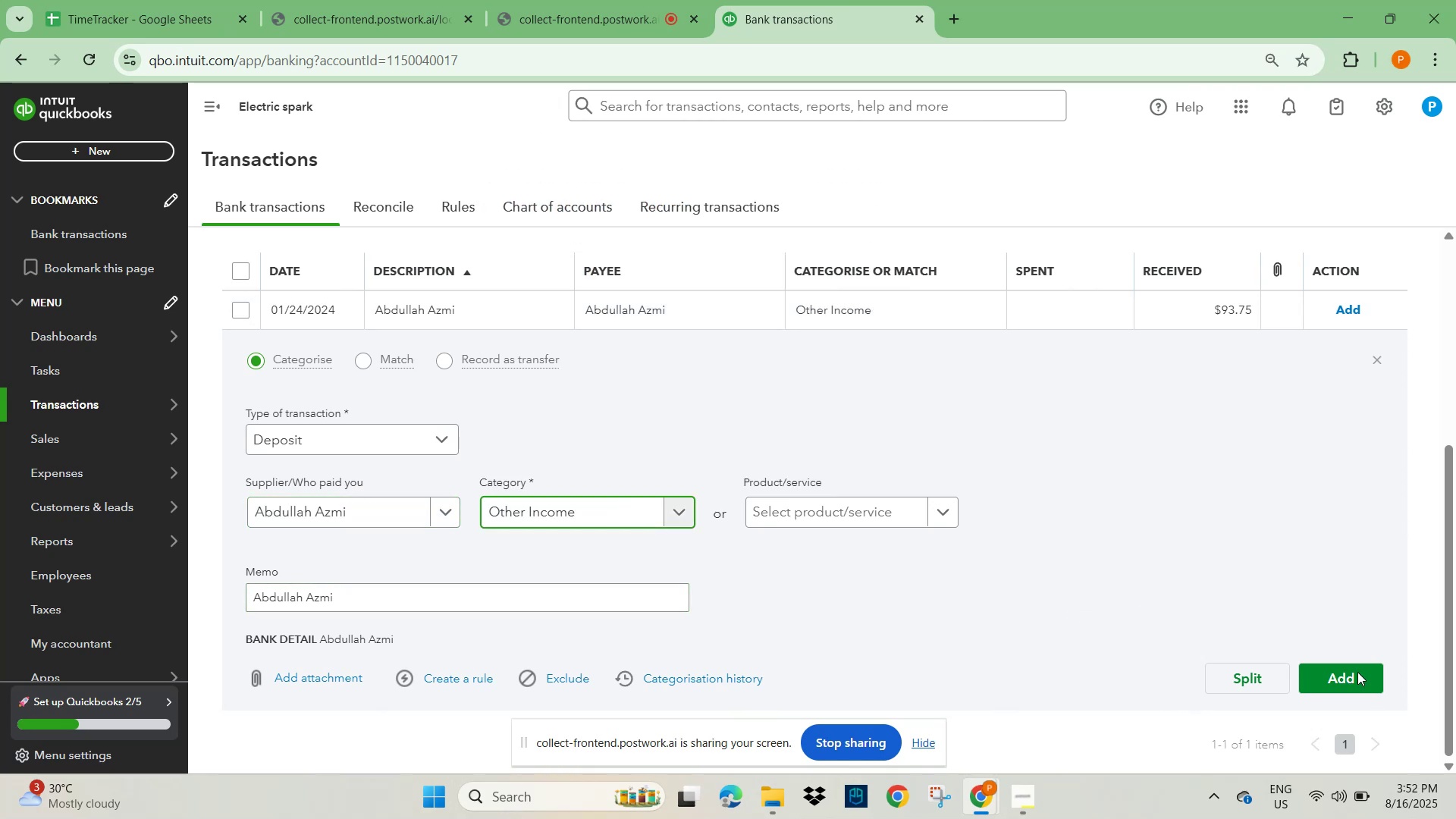 
scroll: coordinate [440, 558], scroll_direction: down, amount: 6.0
 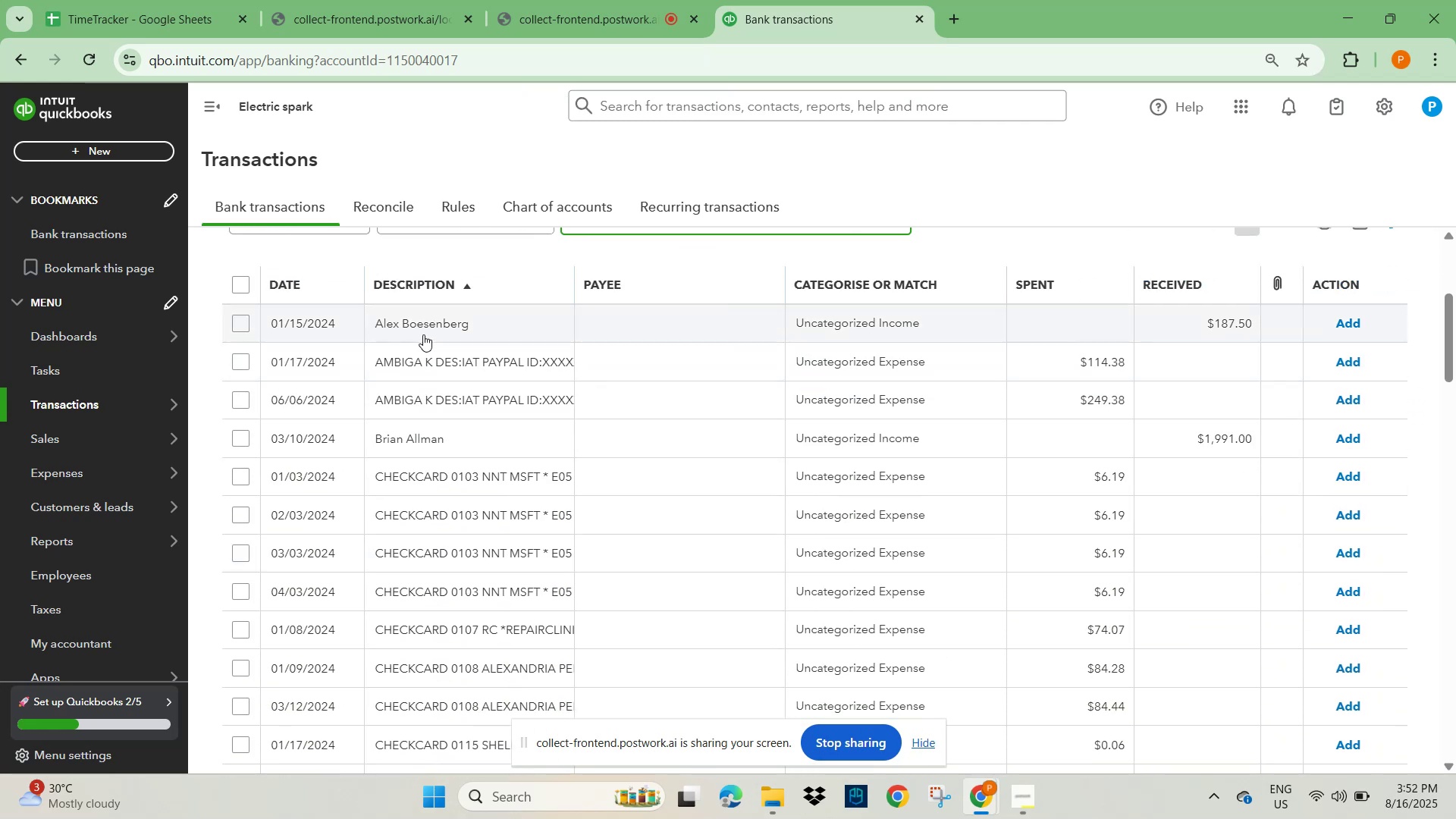 
left_click([423, 333])
 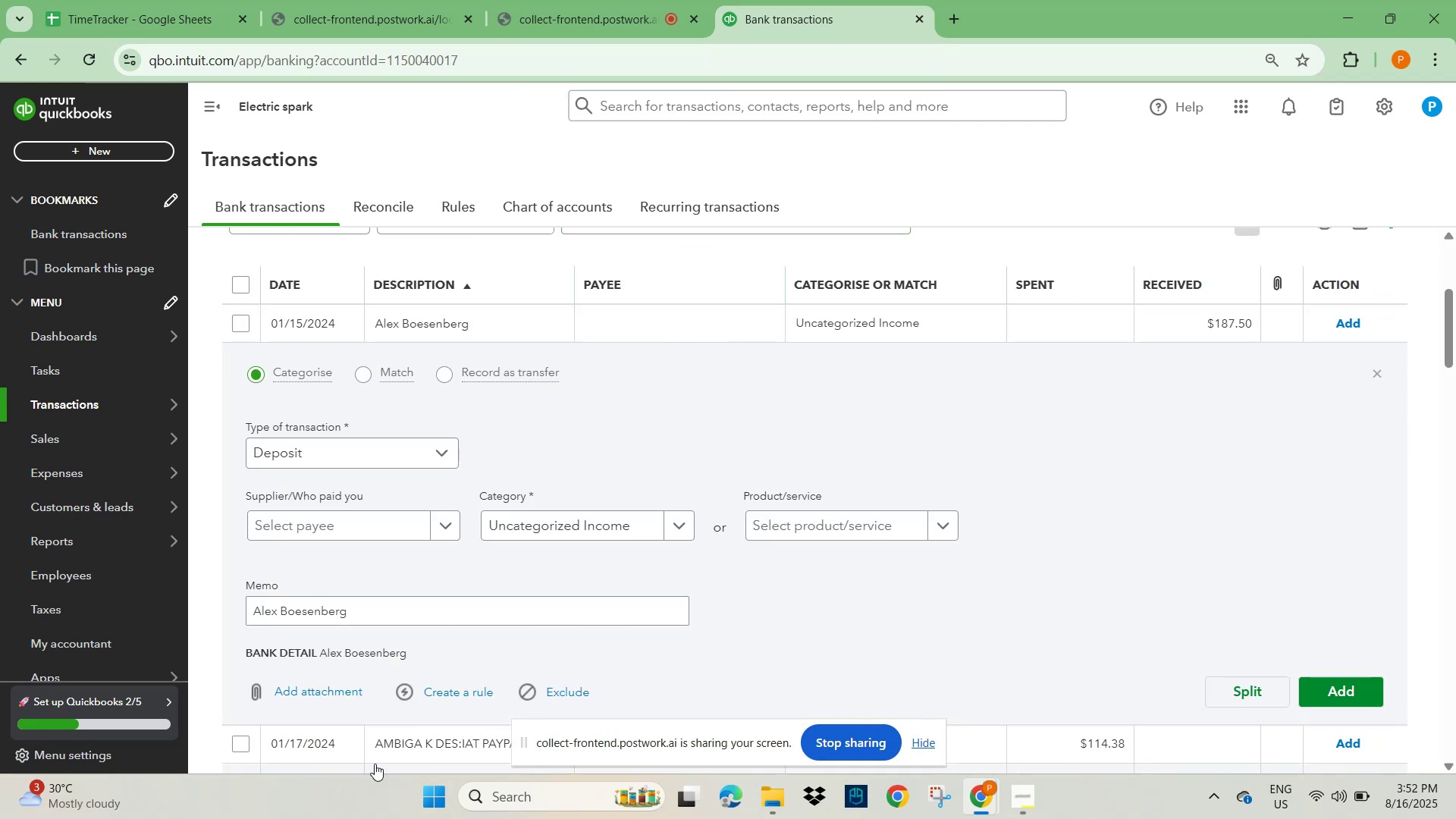 
left_click_drag(start_coordinate=[360, 610], to_coordinate=[221, 620])
 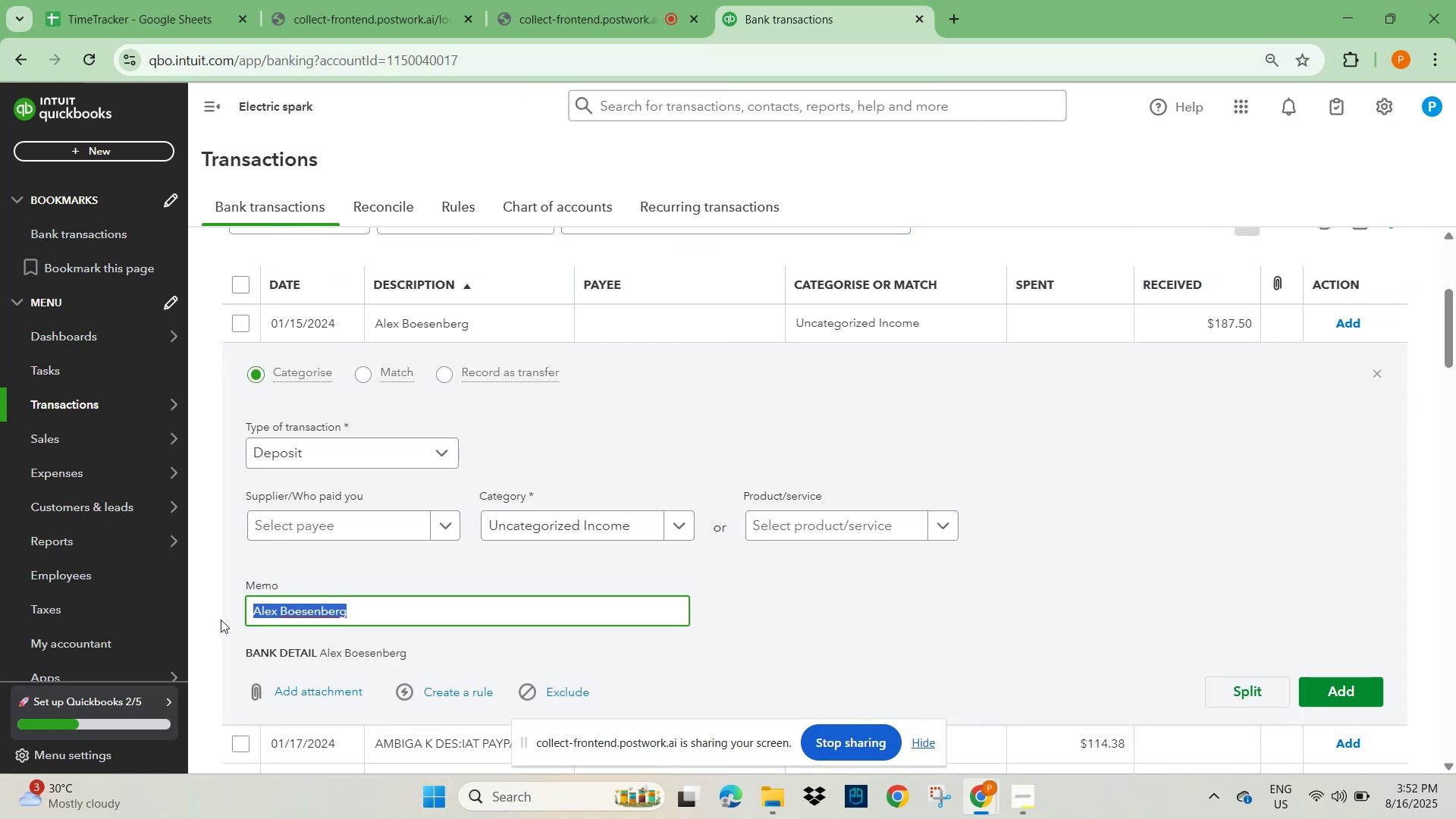 
key(Control+C)
 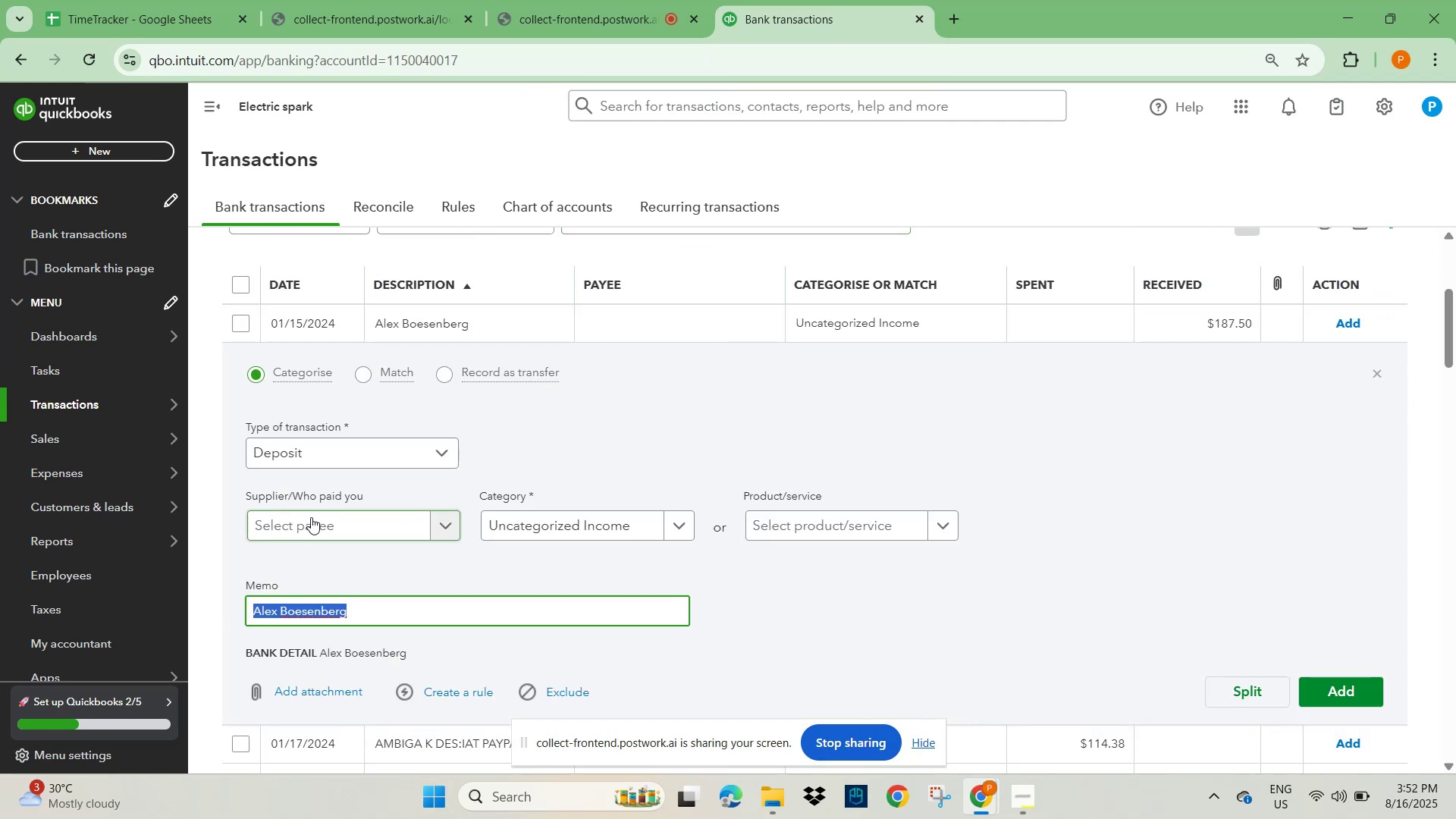 
key(Control+V)
 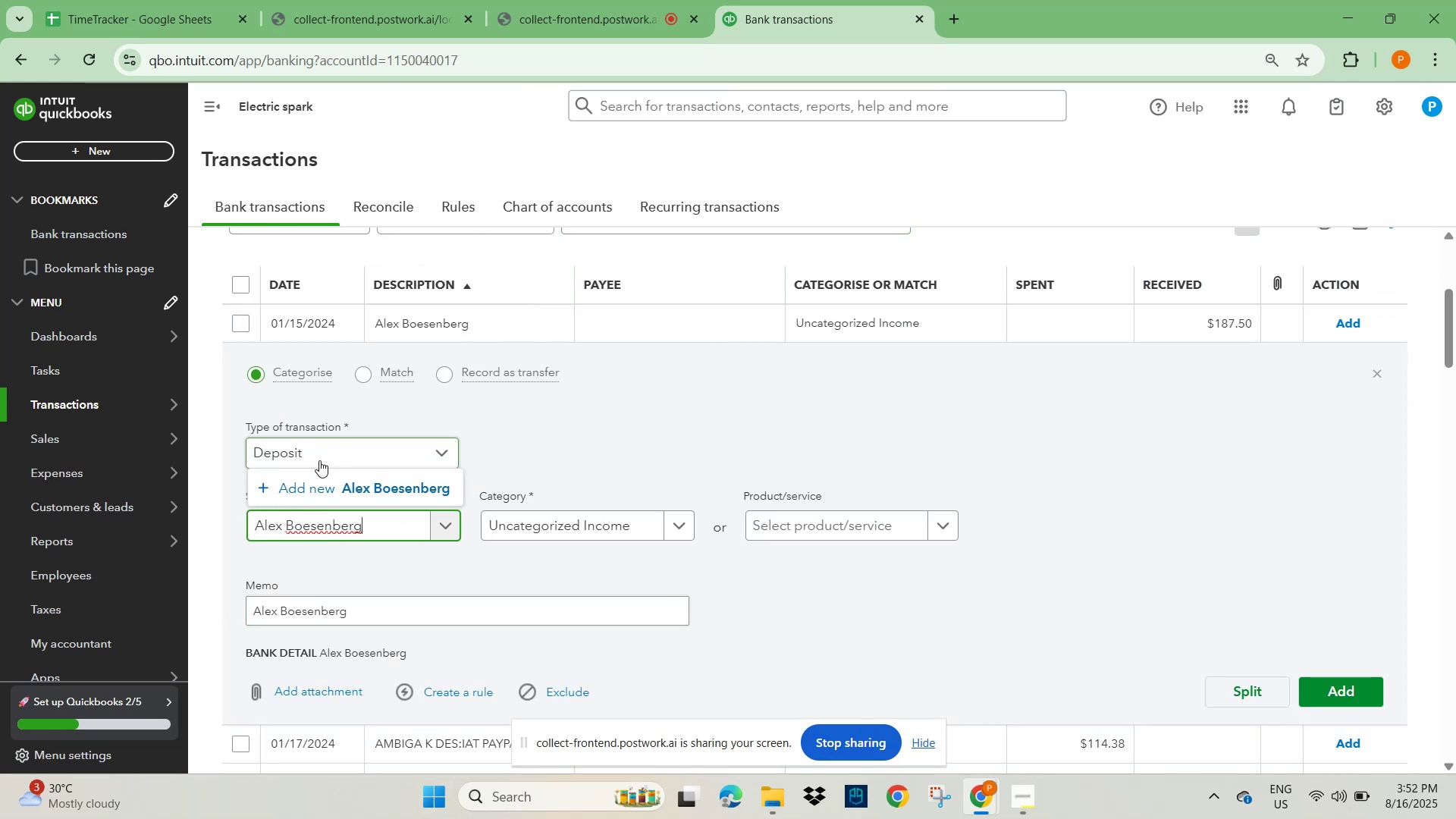 
left_click([395, 485])
 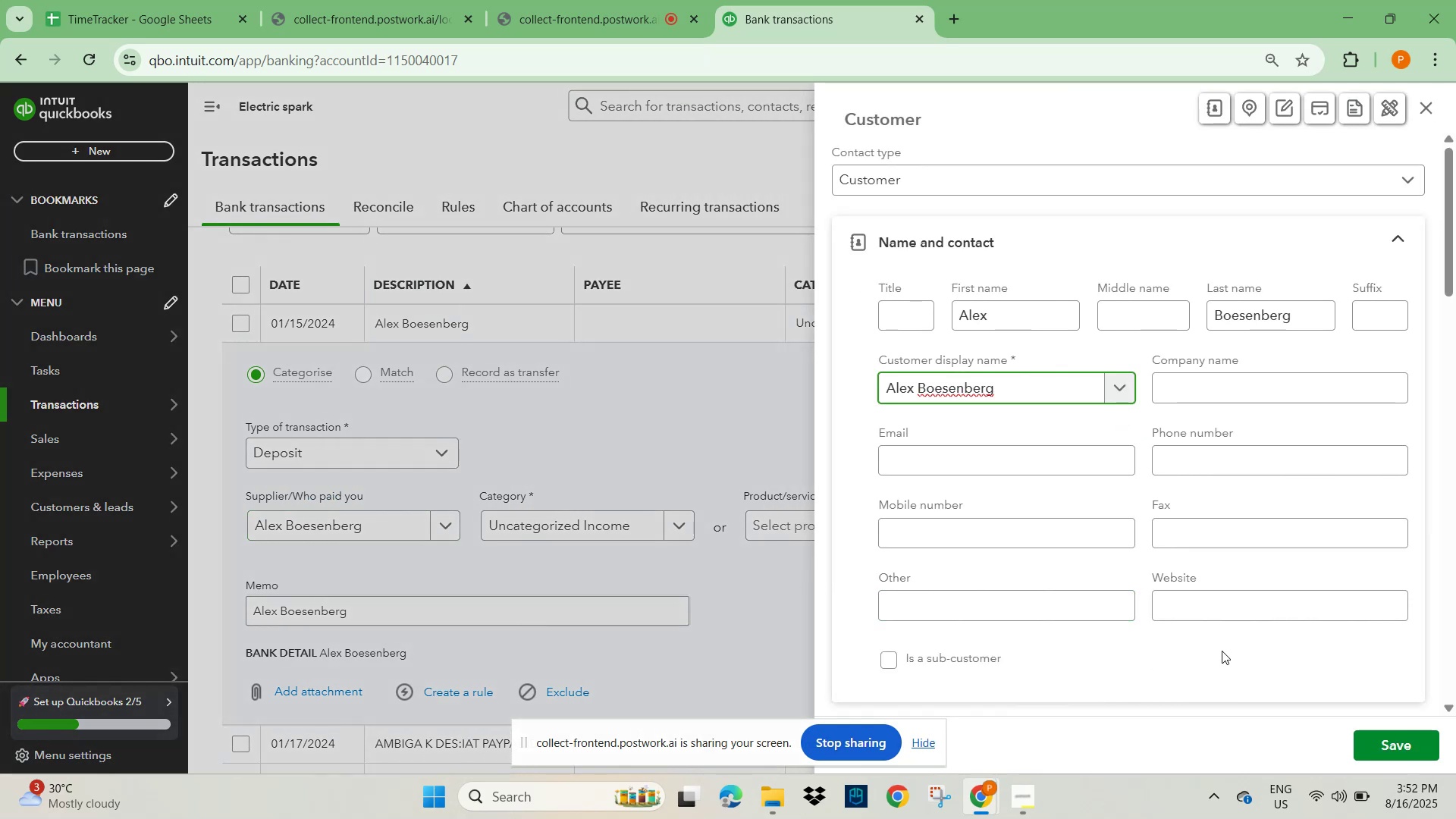 
left_click([1409, 748])
 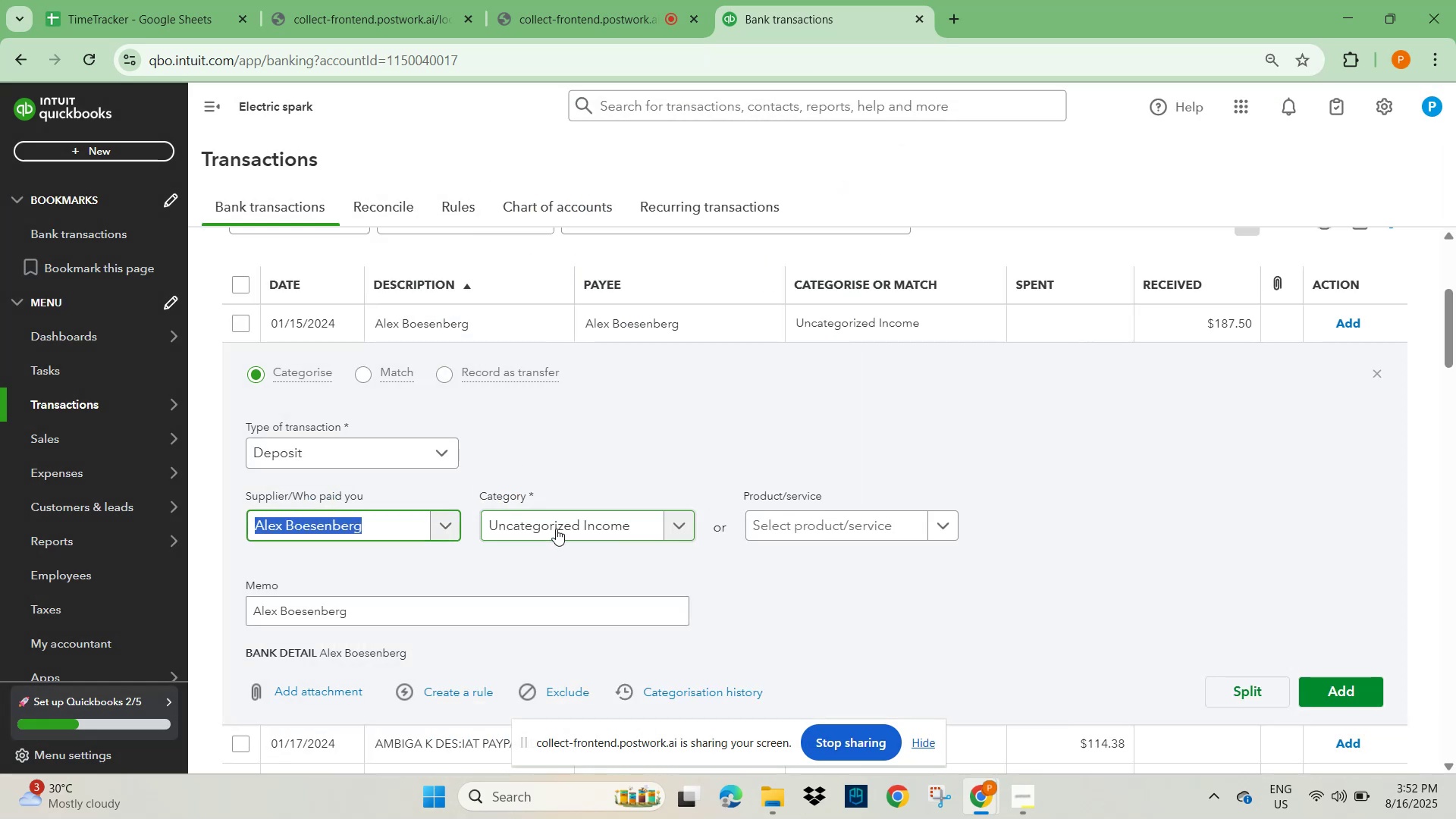 
left_click([556, 529])
 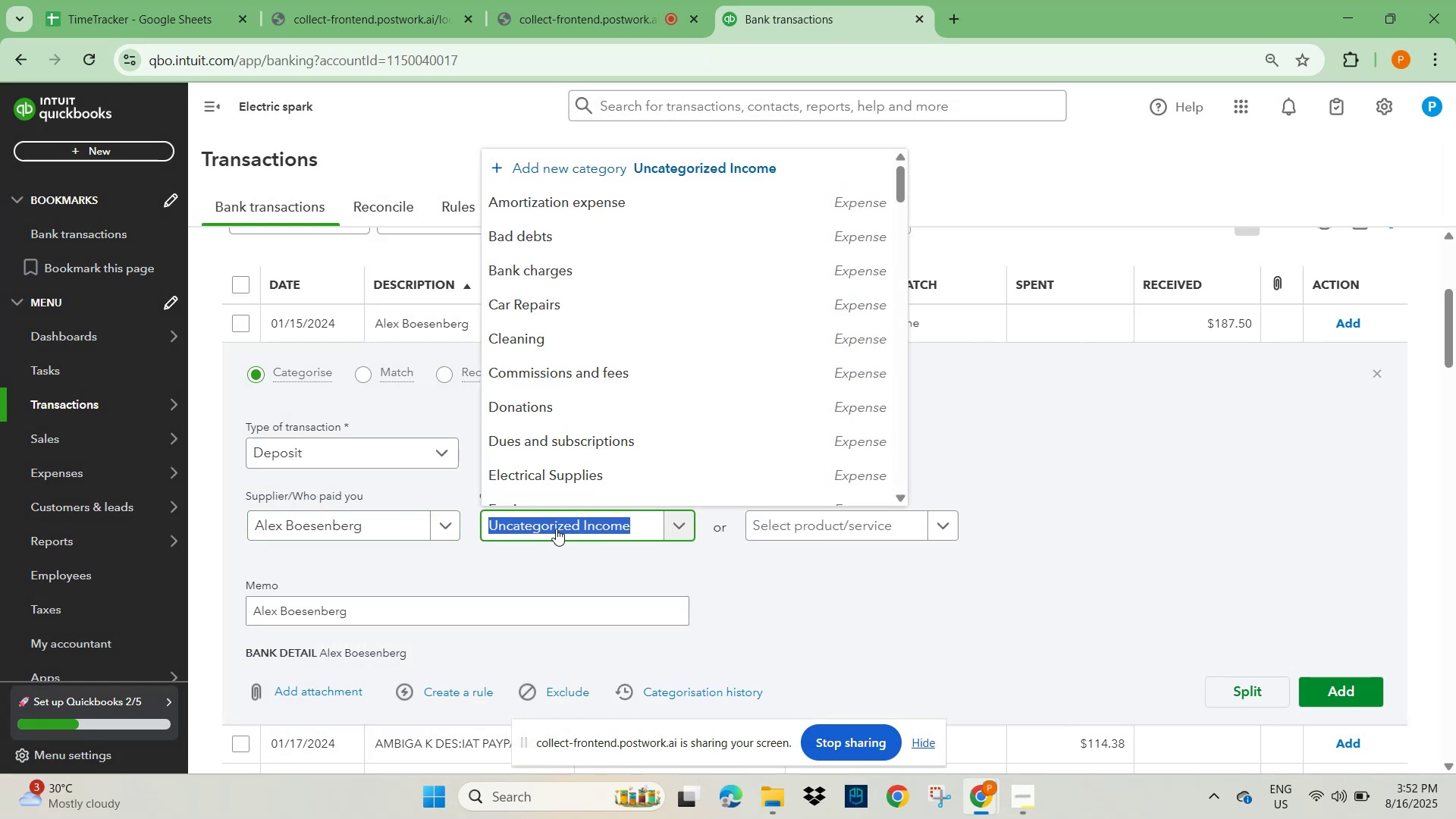 
type(other)
 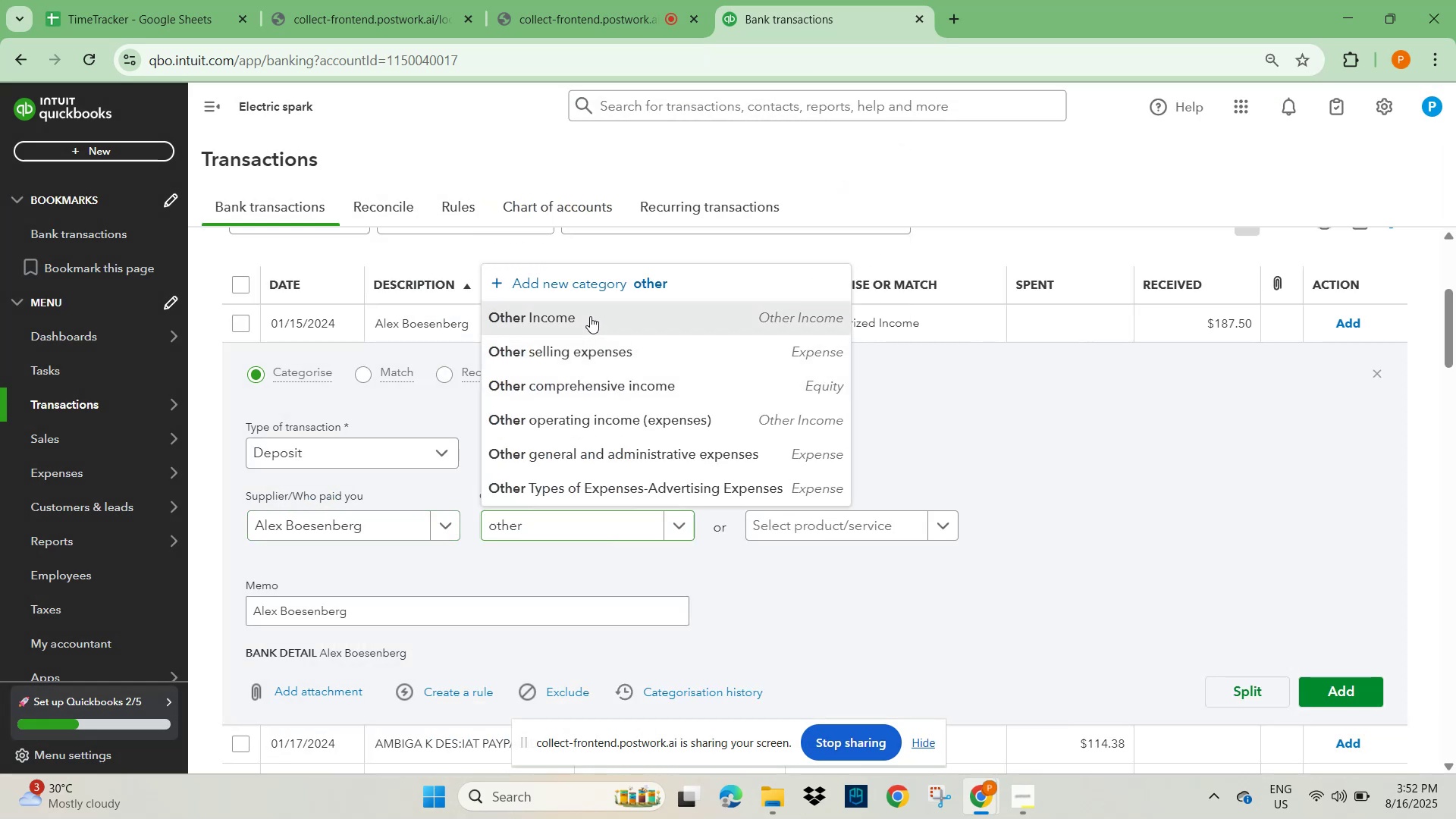 
left_click([1051, 514])
 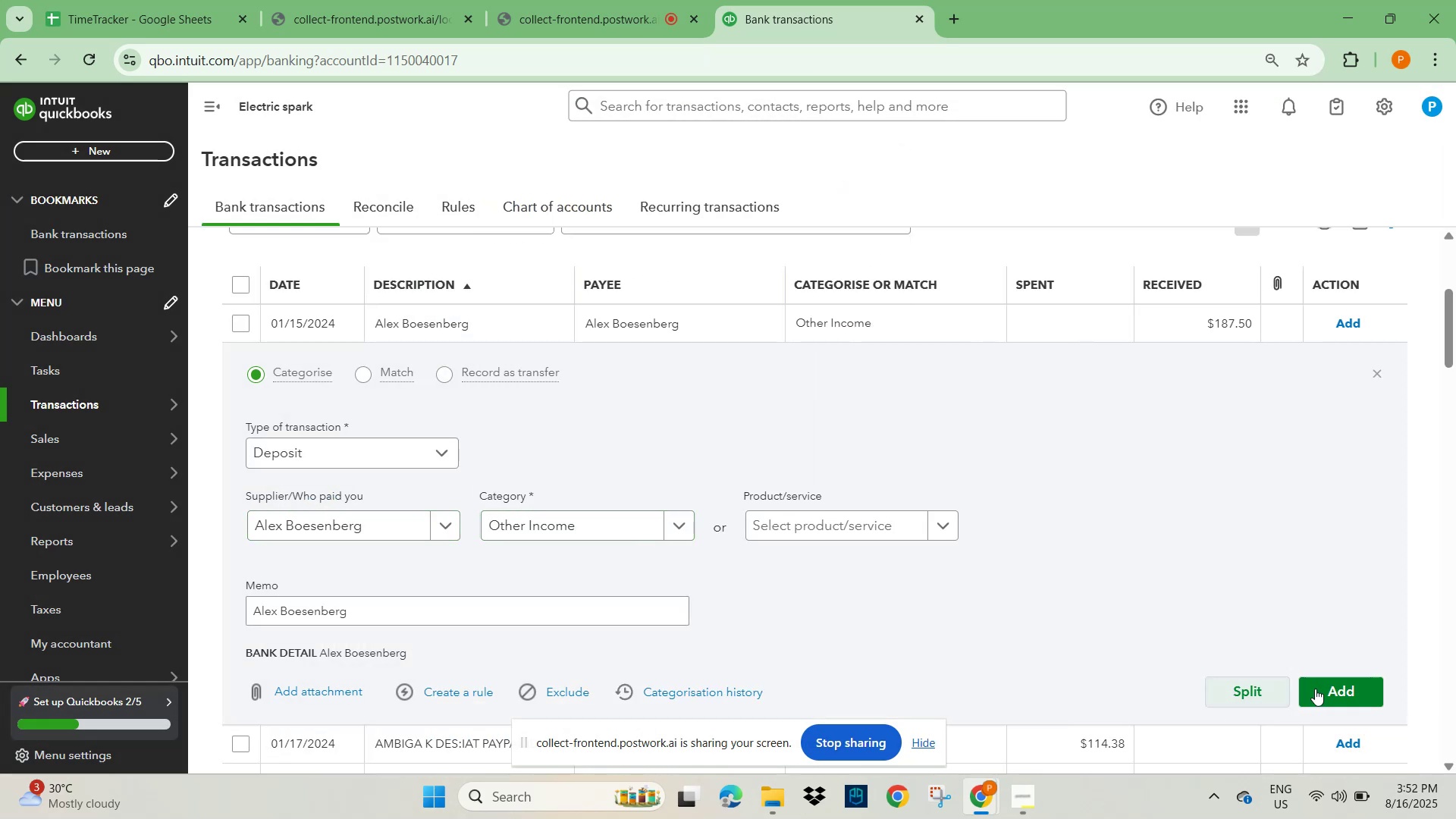 
left_click([1325, 696])
 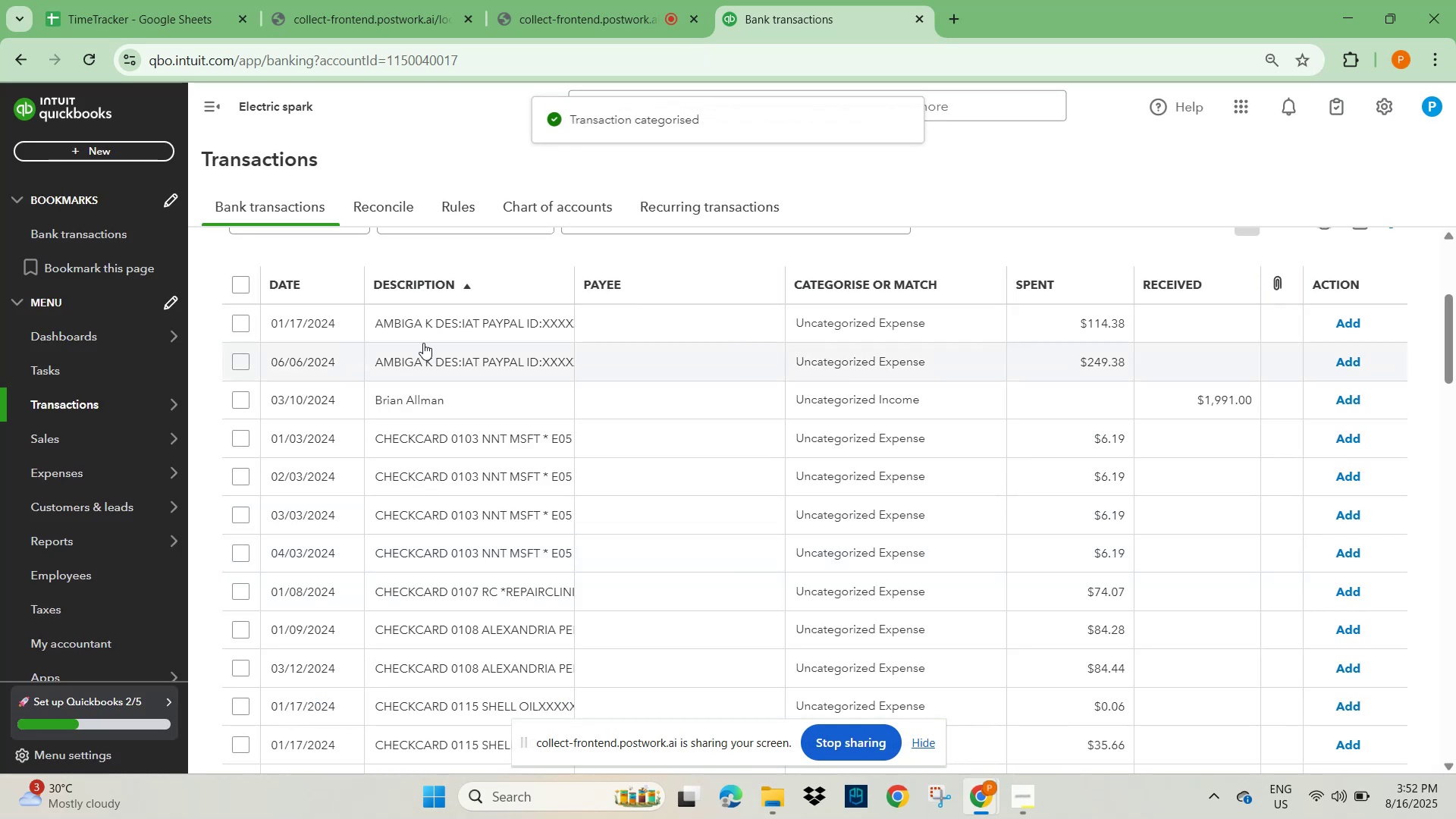 
left_click([426, 323])
 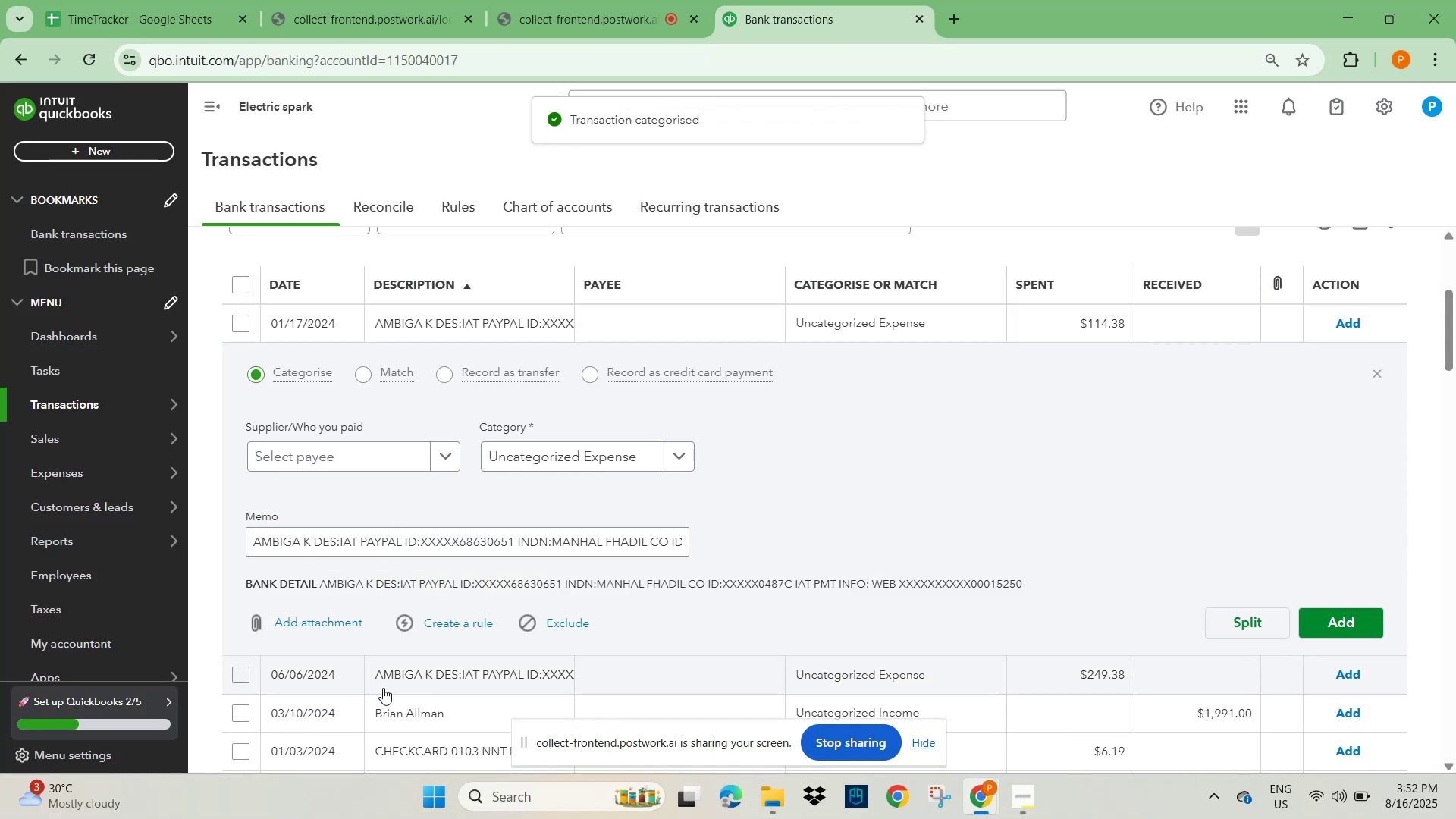 
left_click([404, 686])
 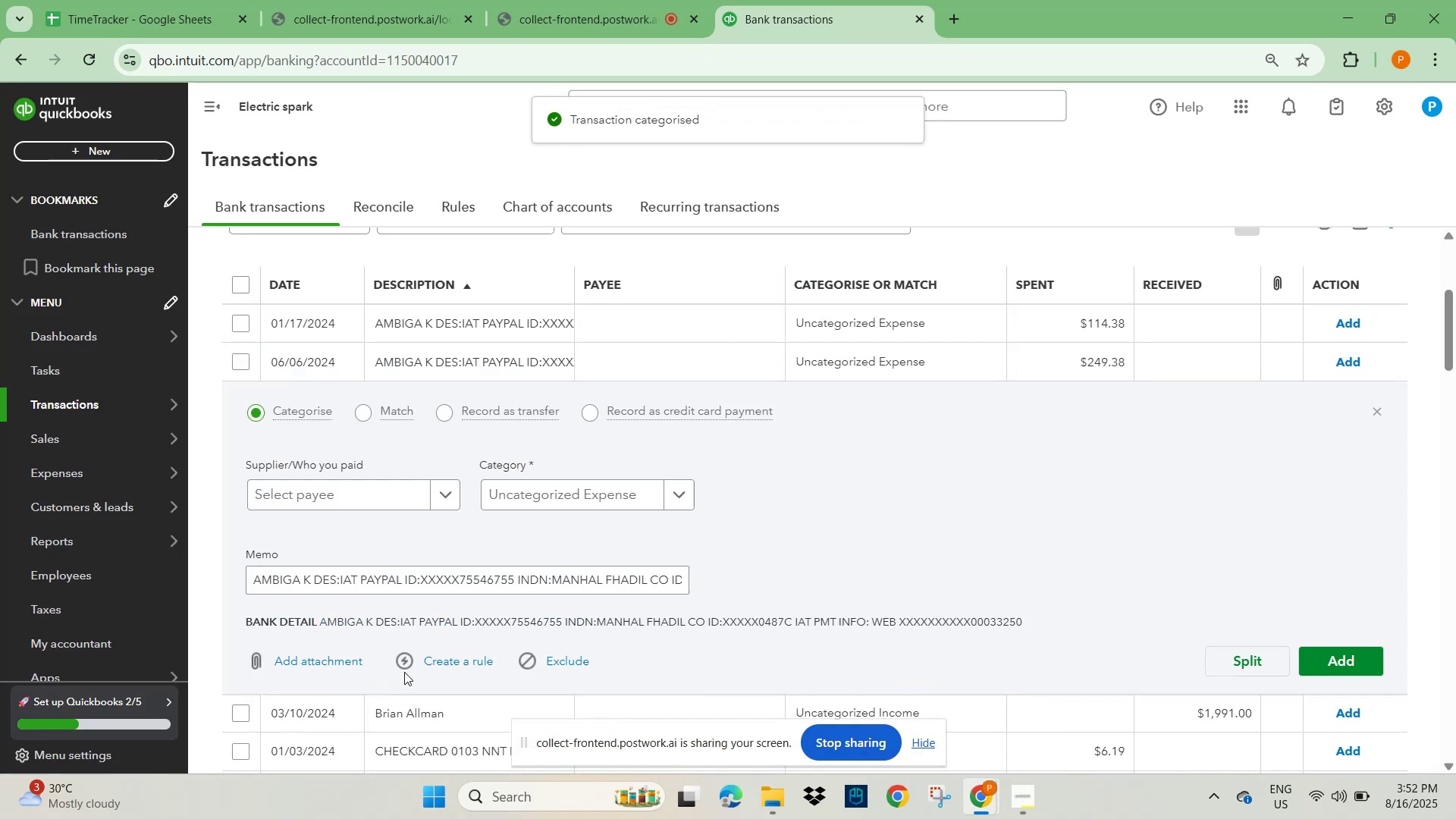 
scroll: coordinate [340, 639], scroll_direction: down, amount: 5.0
 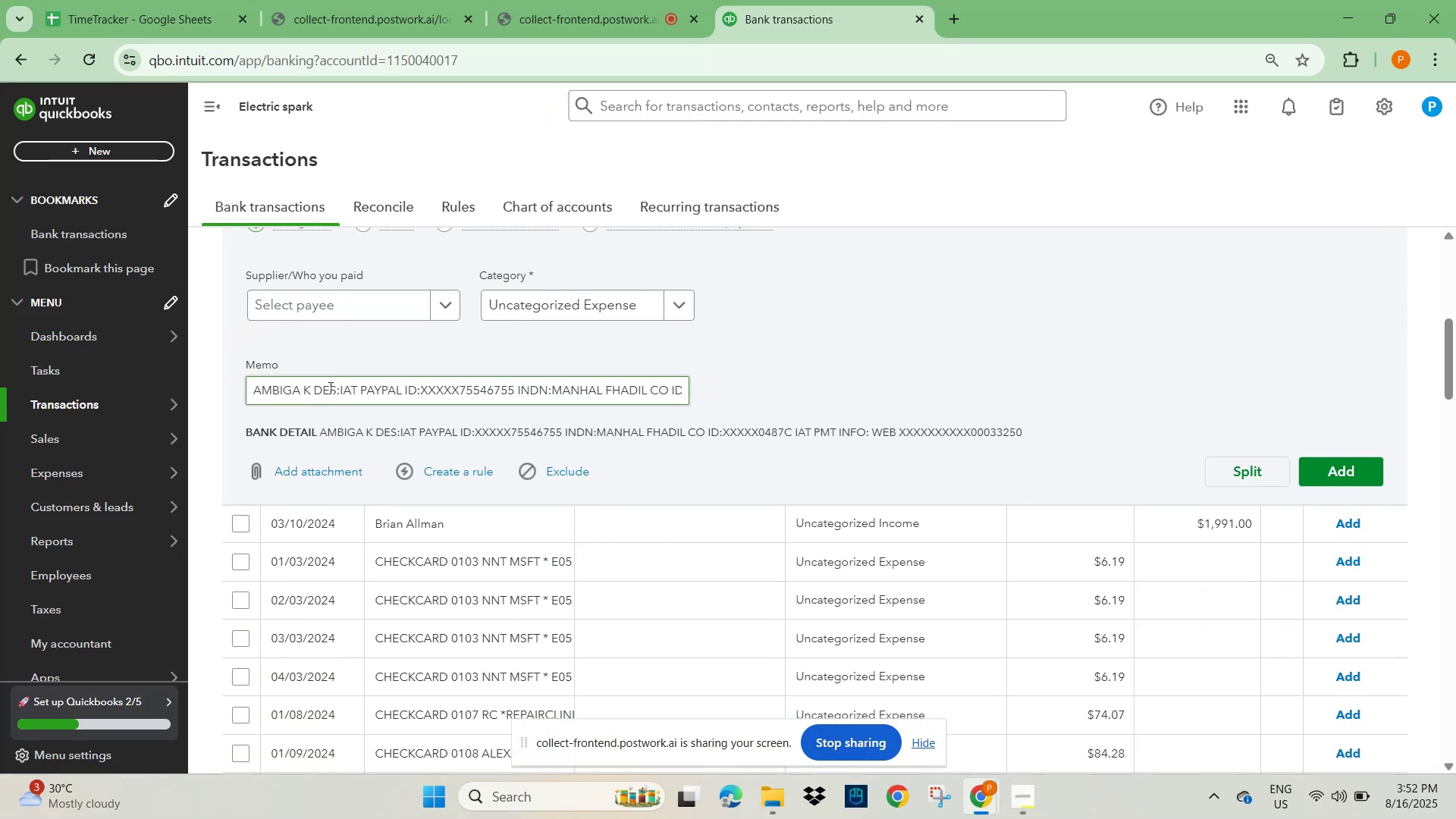 
left_click_drag(start_coordinate=[312, 388], to_coordinate=[214, 395])
 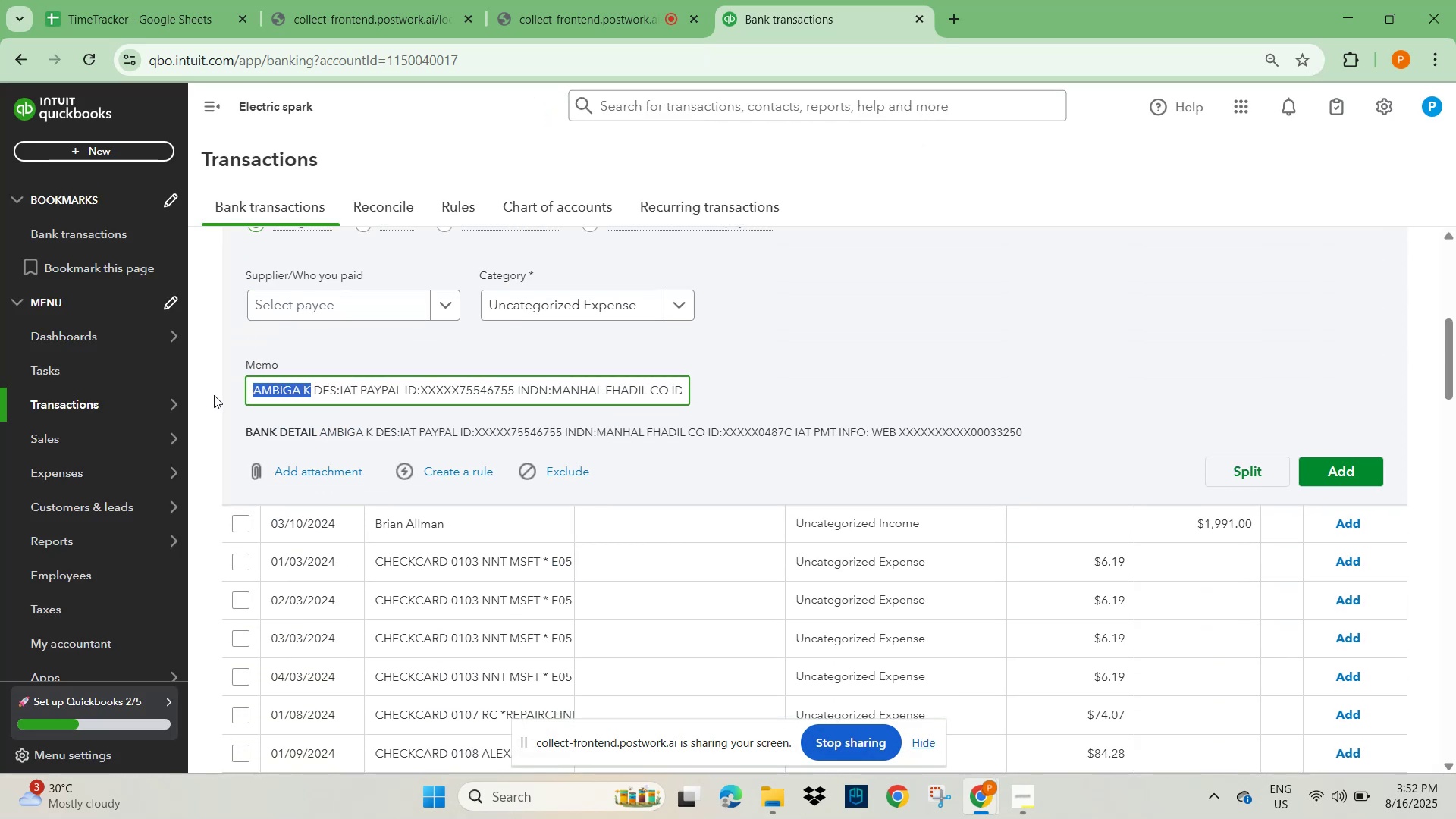 
key(Control+C)
 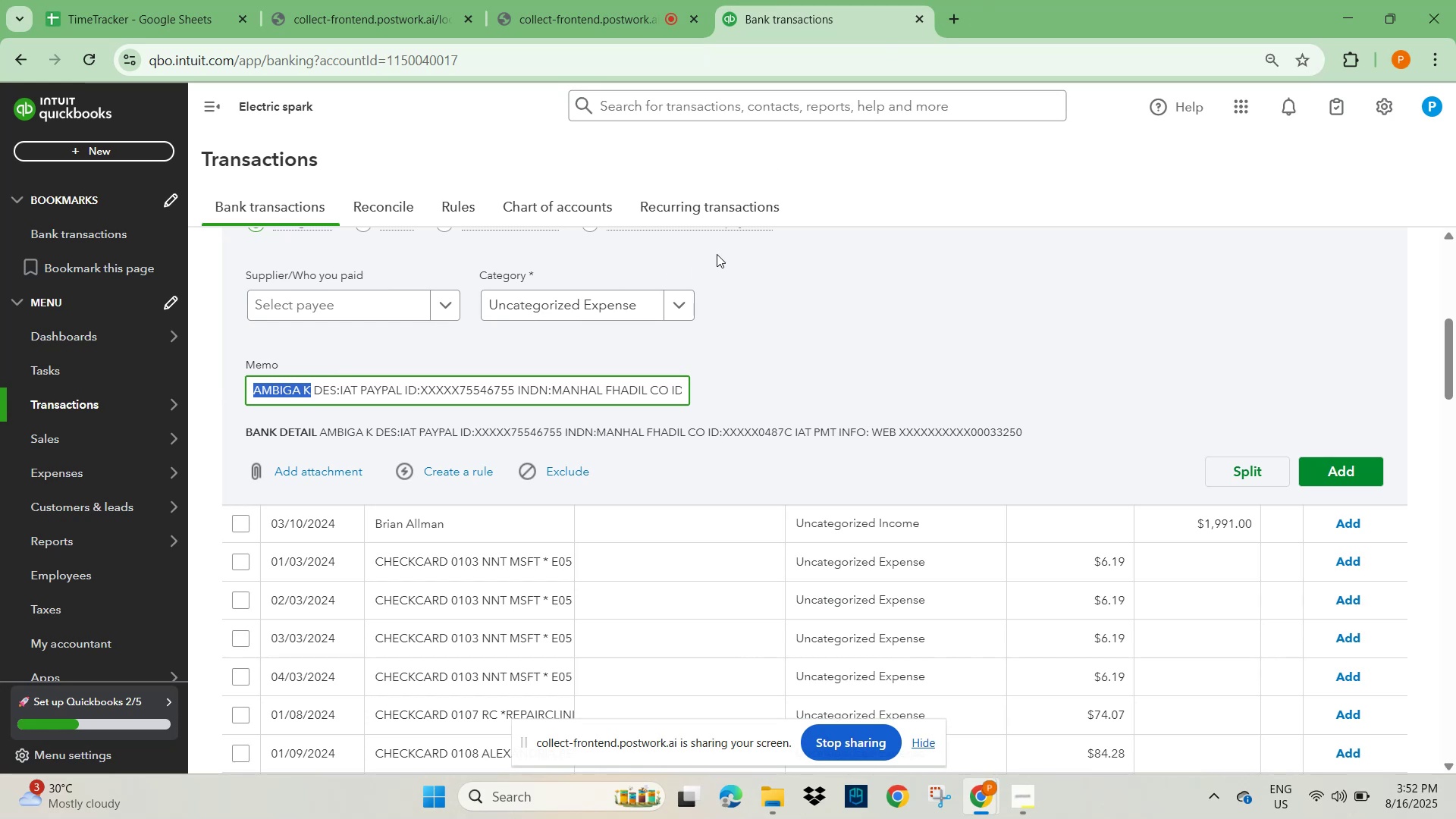 
scroll: coordinate [852, 389], scroll_direction: up, amount: 3.0
 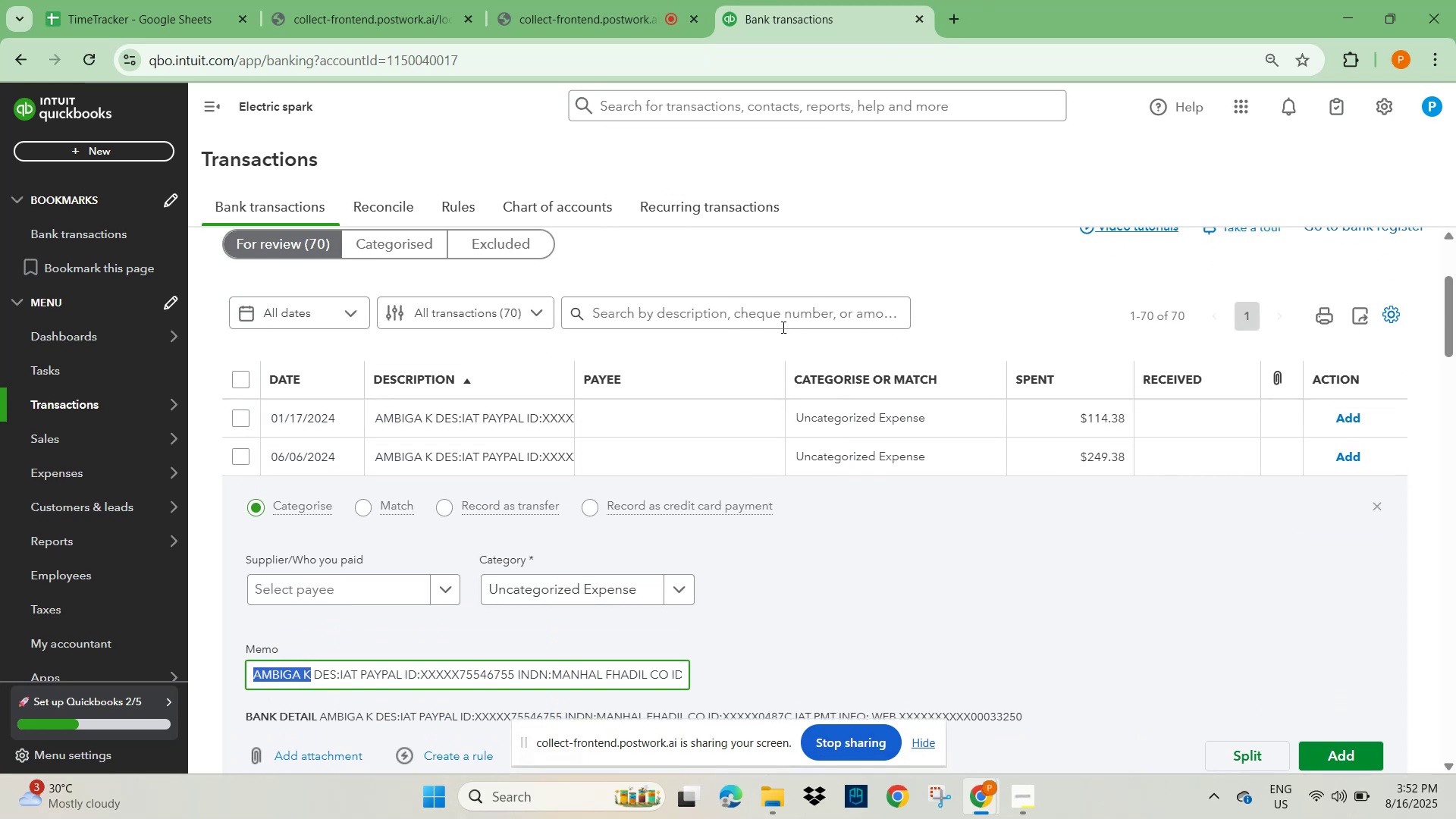 
left_click([782, 322])
 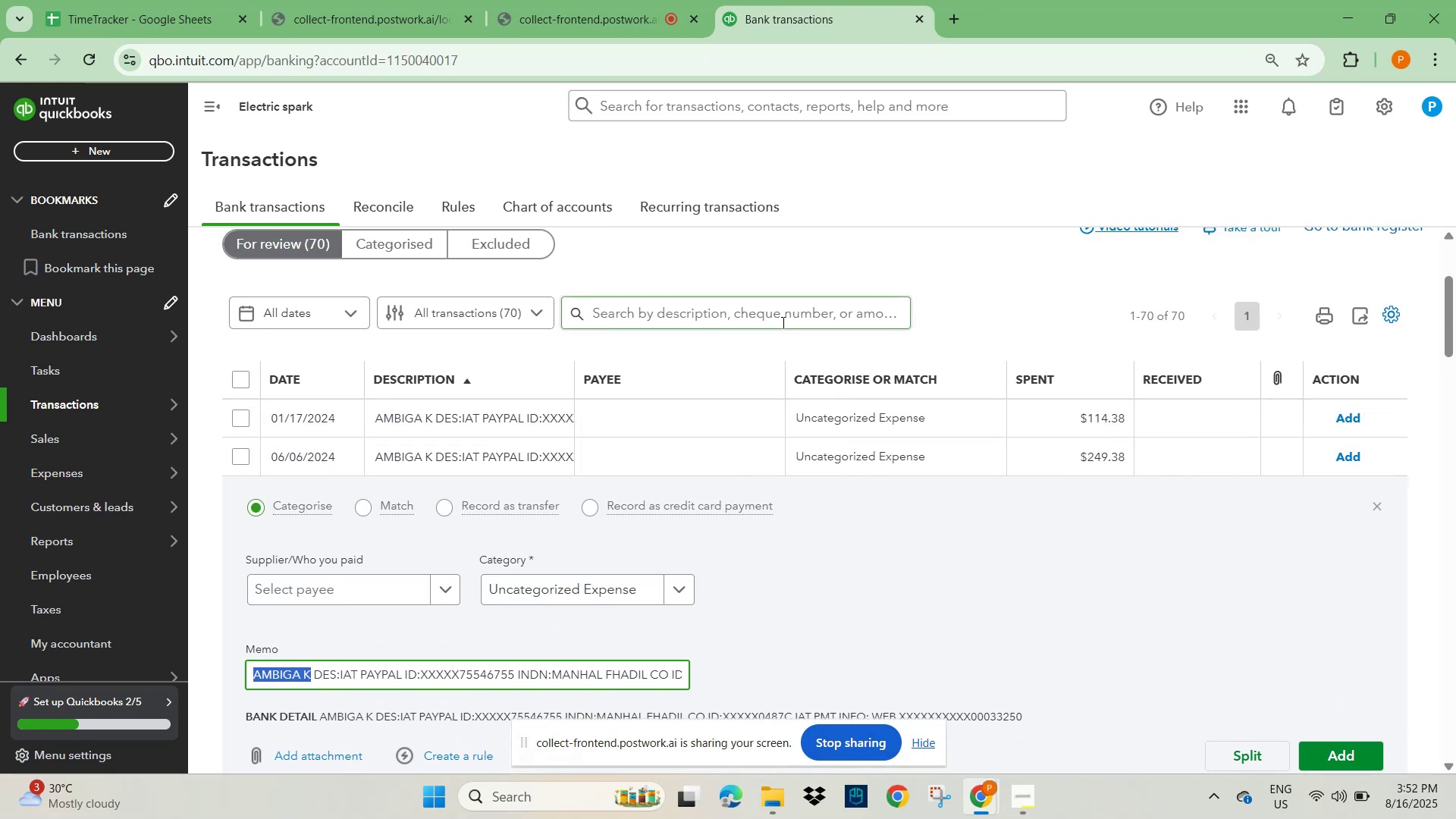 
key(Control+V)
 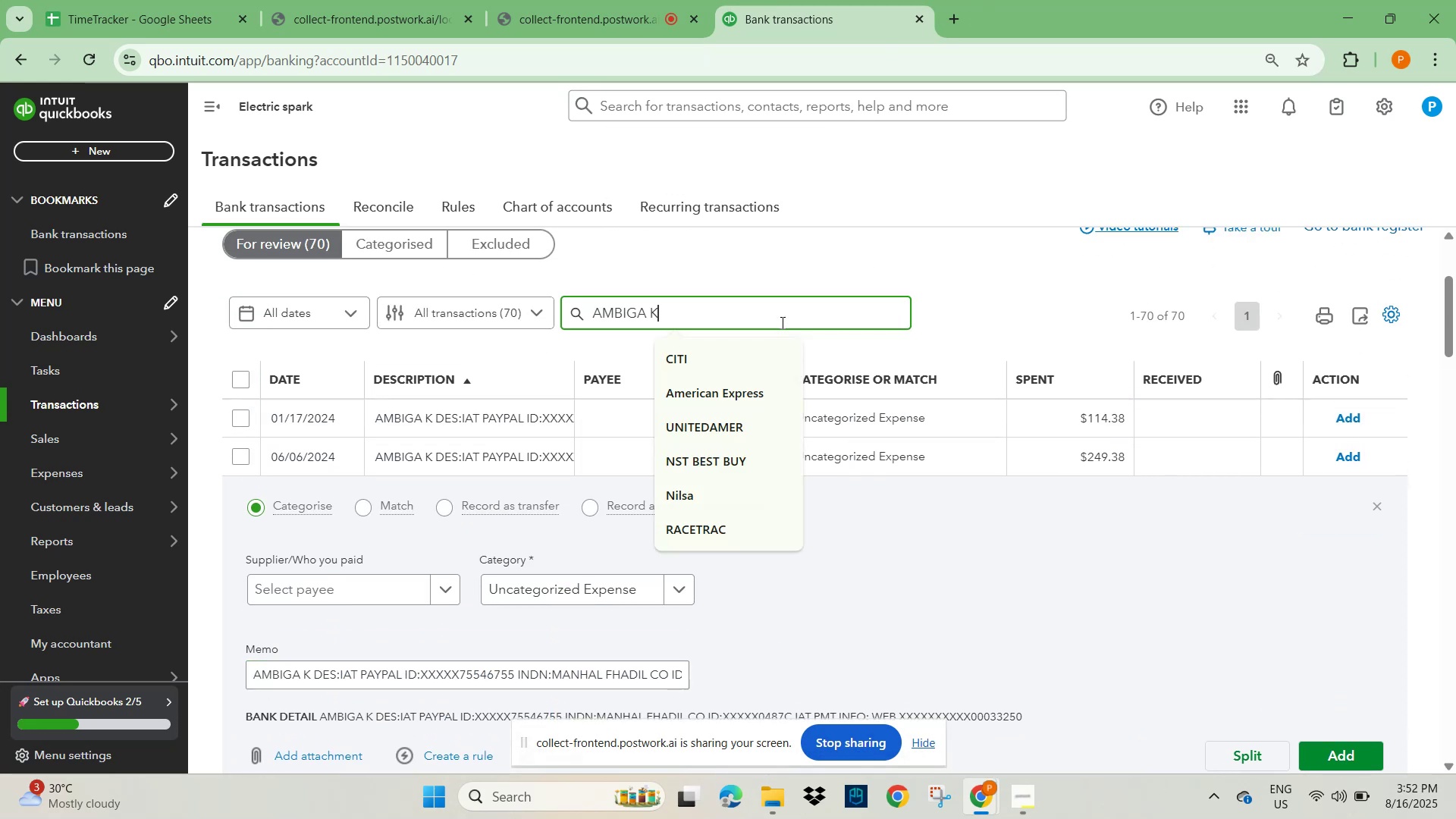 
key(NumpadEnter)
 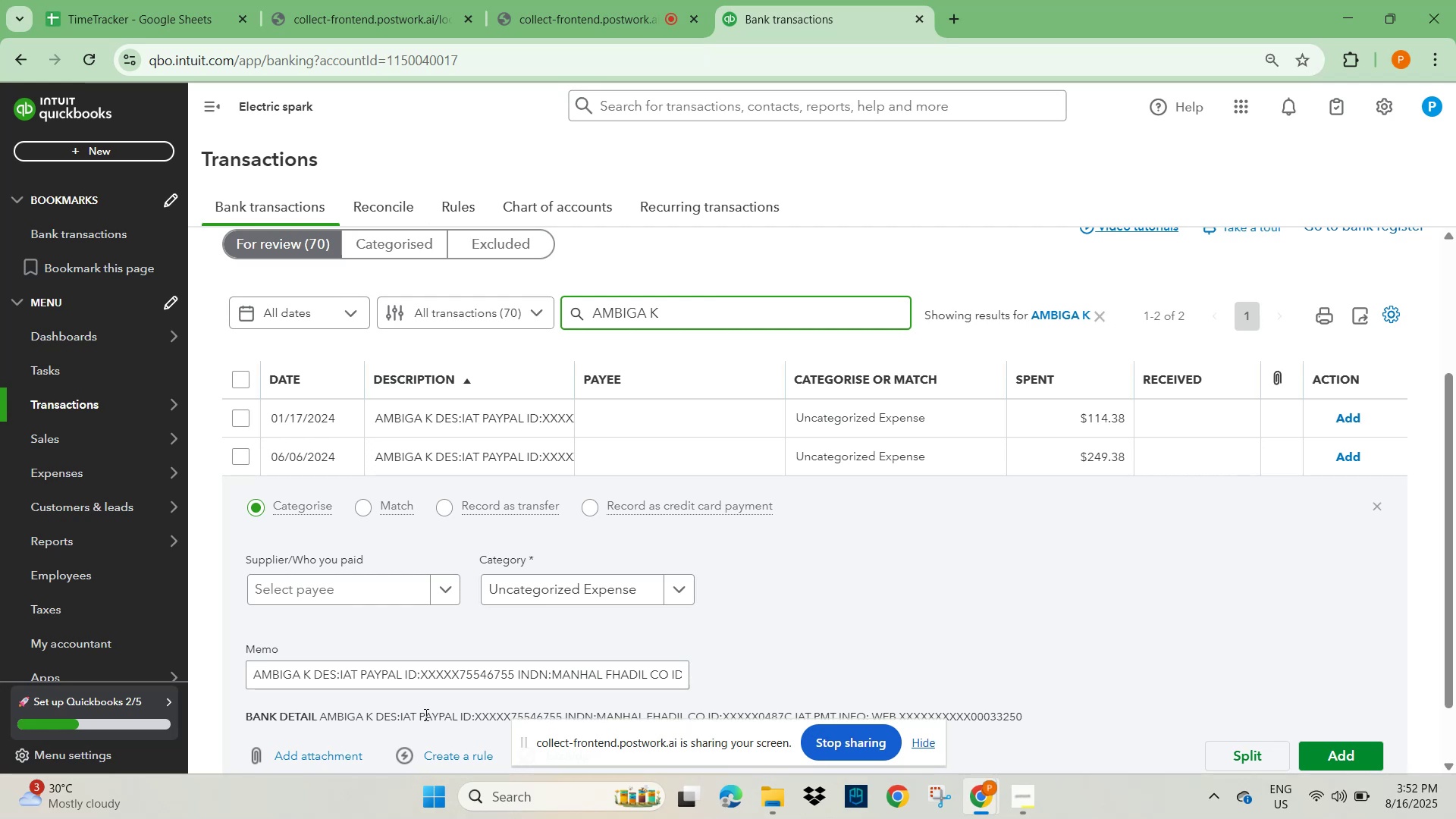 
wait(12.16)
 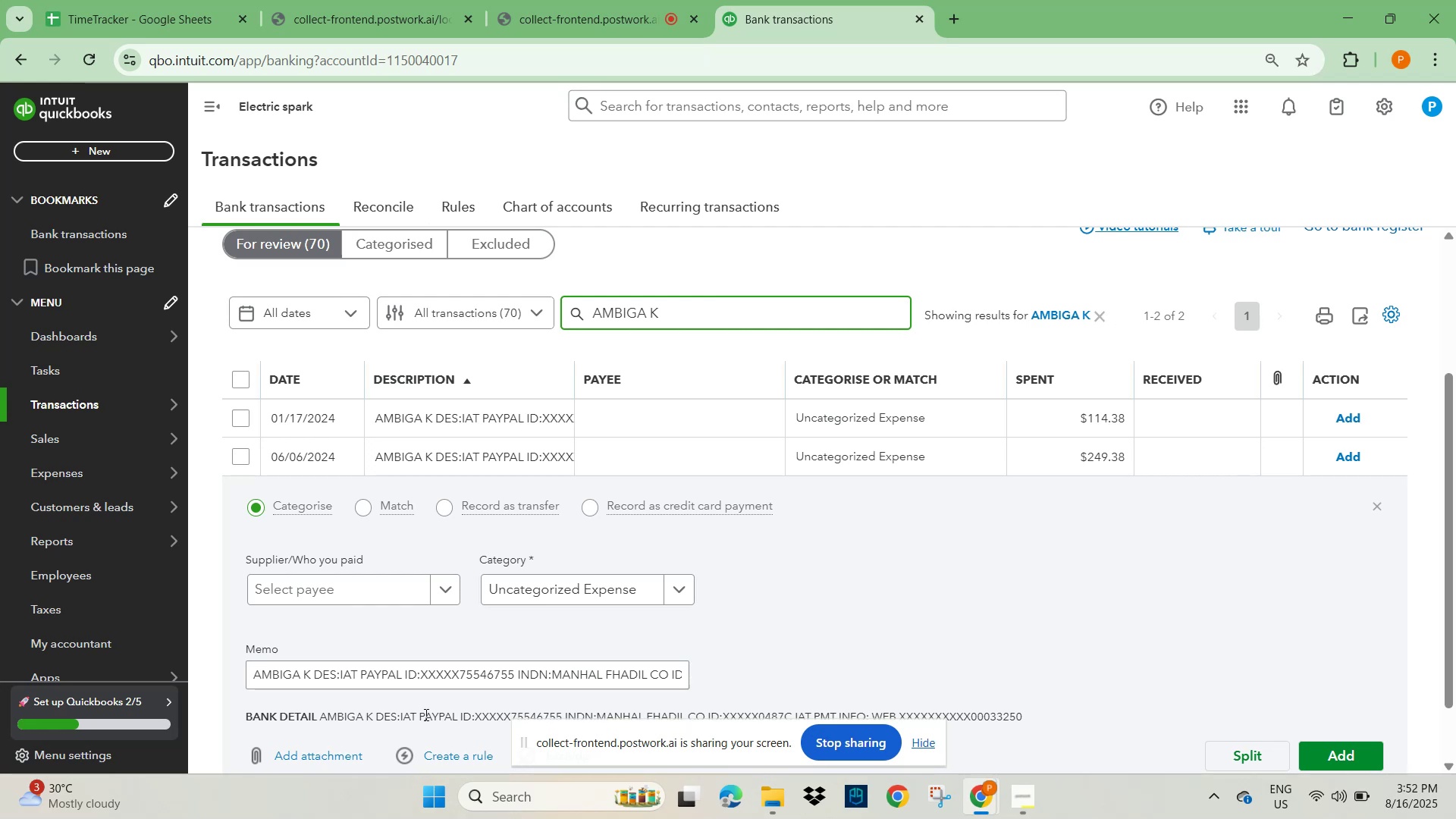 
left_click([526, 675])
 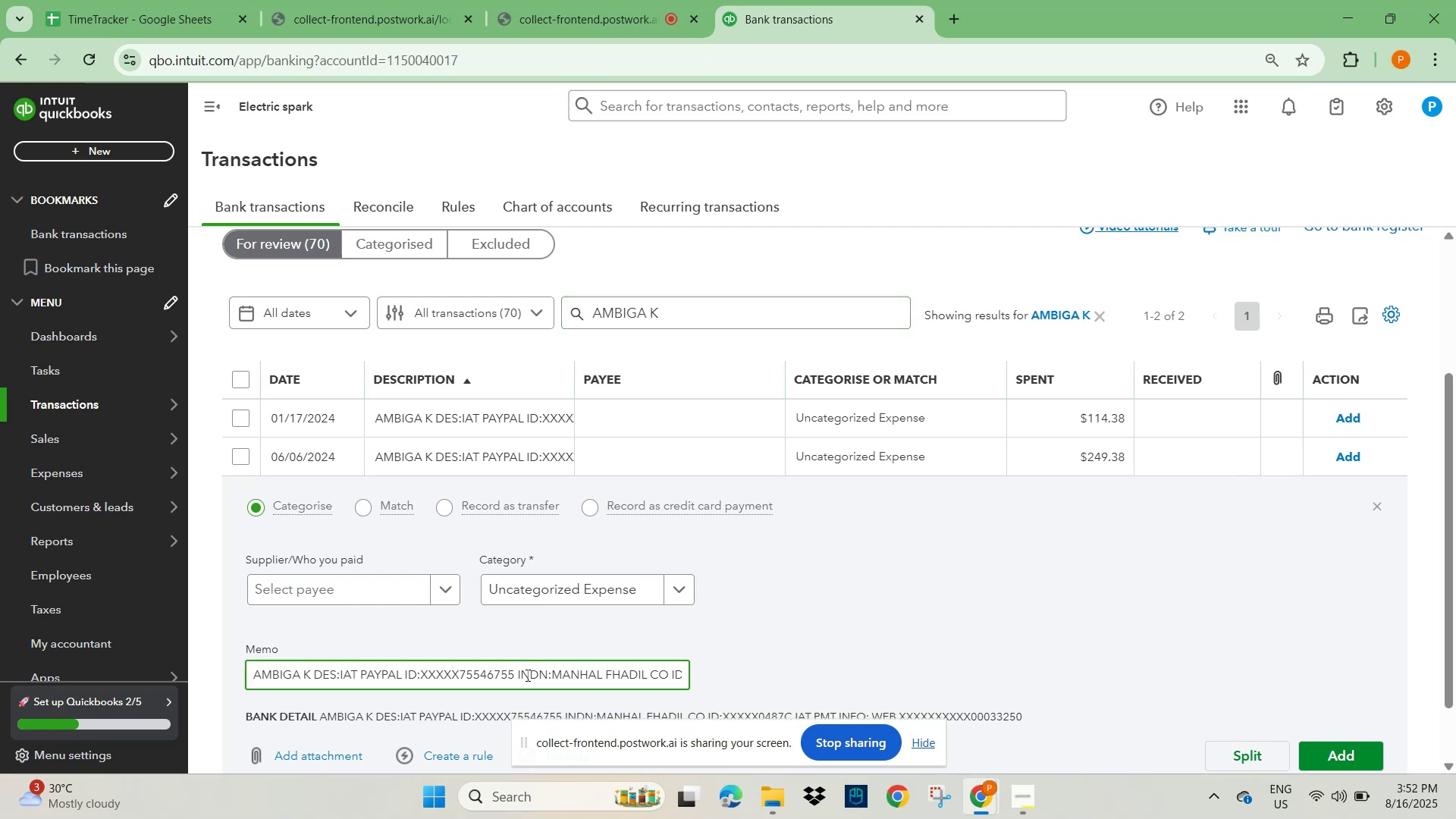 
key(ArrowRight)
 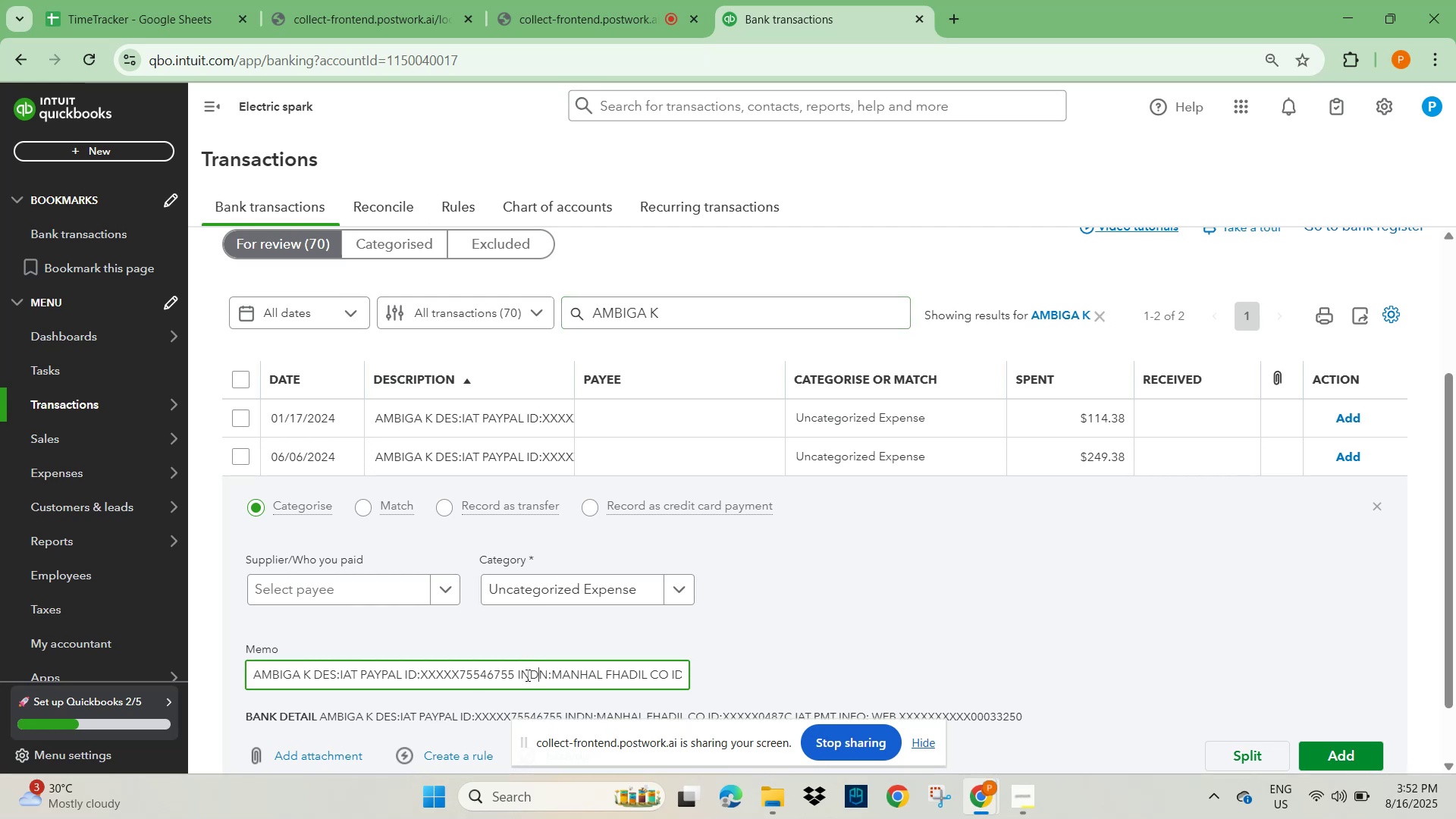 
hold_key(key=ArrowRight, duration=1.46)
 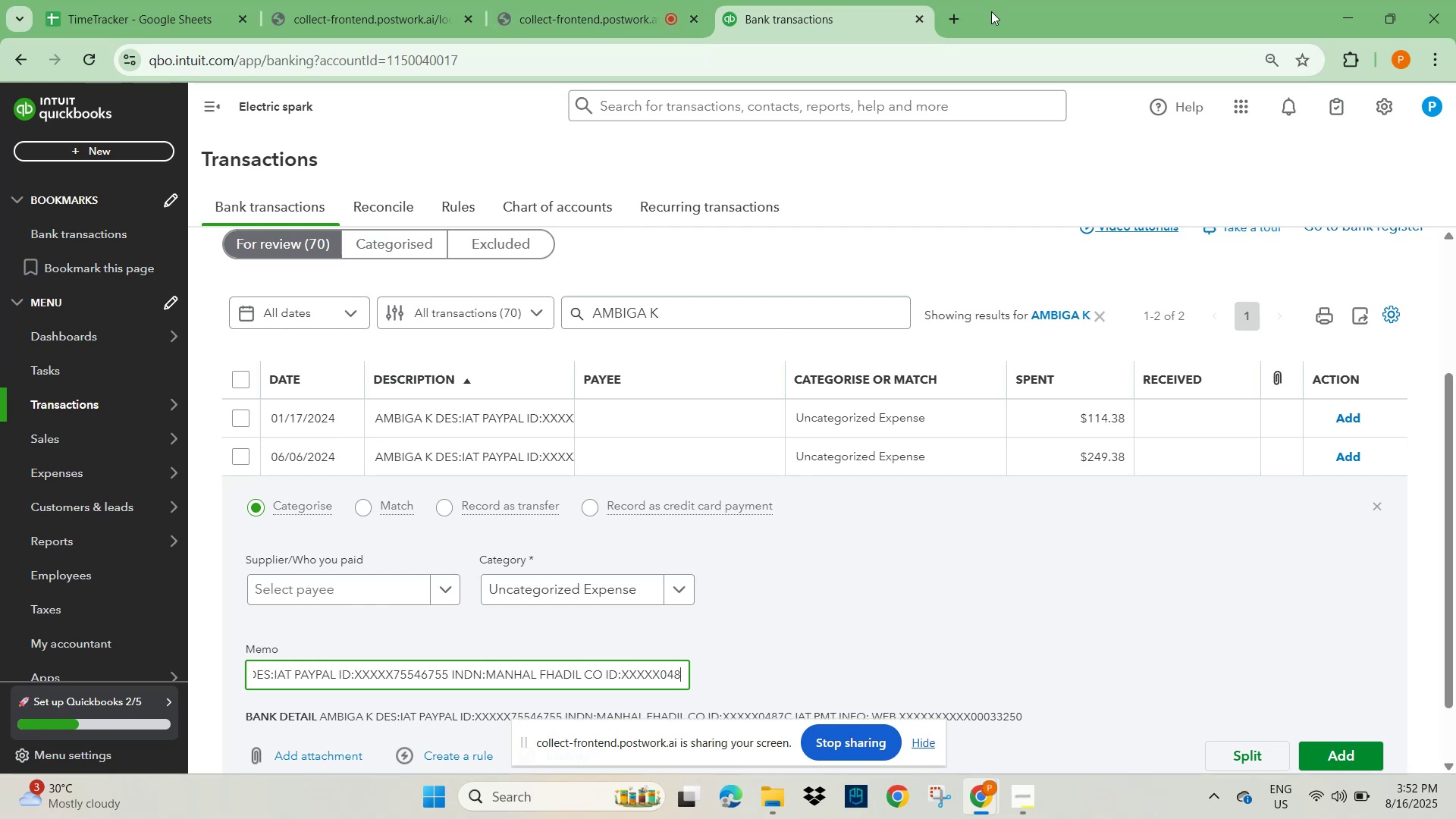 
left_click([962, 24])
 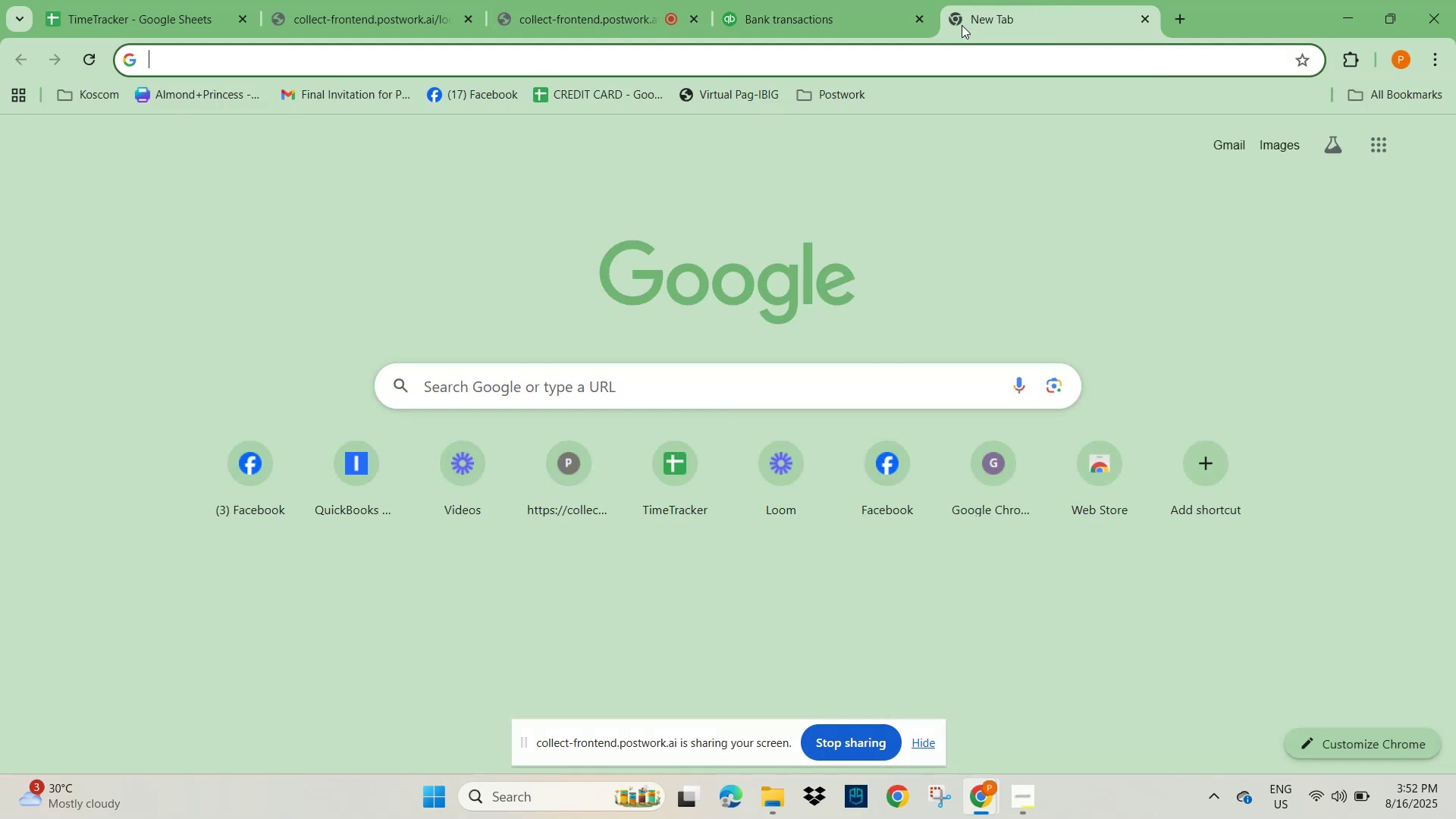 
mouse_move([852, 21])
 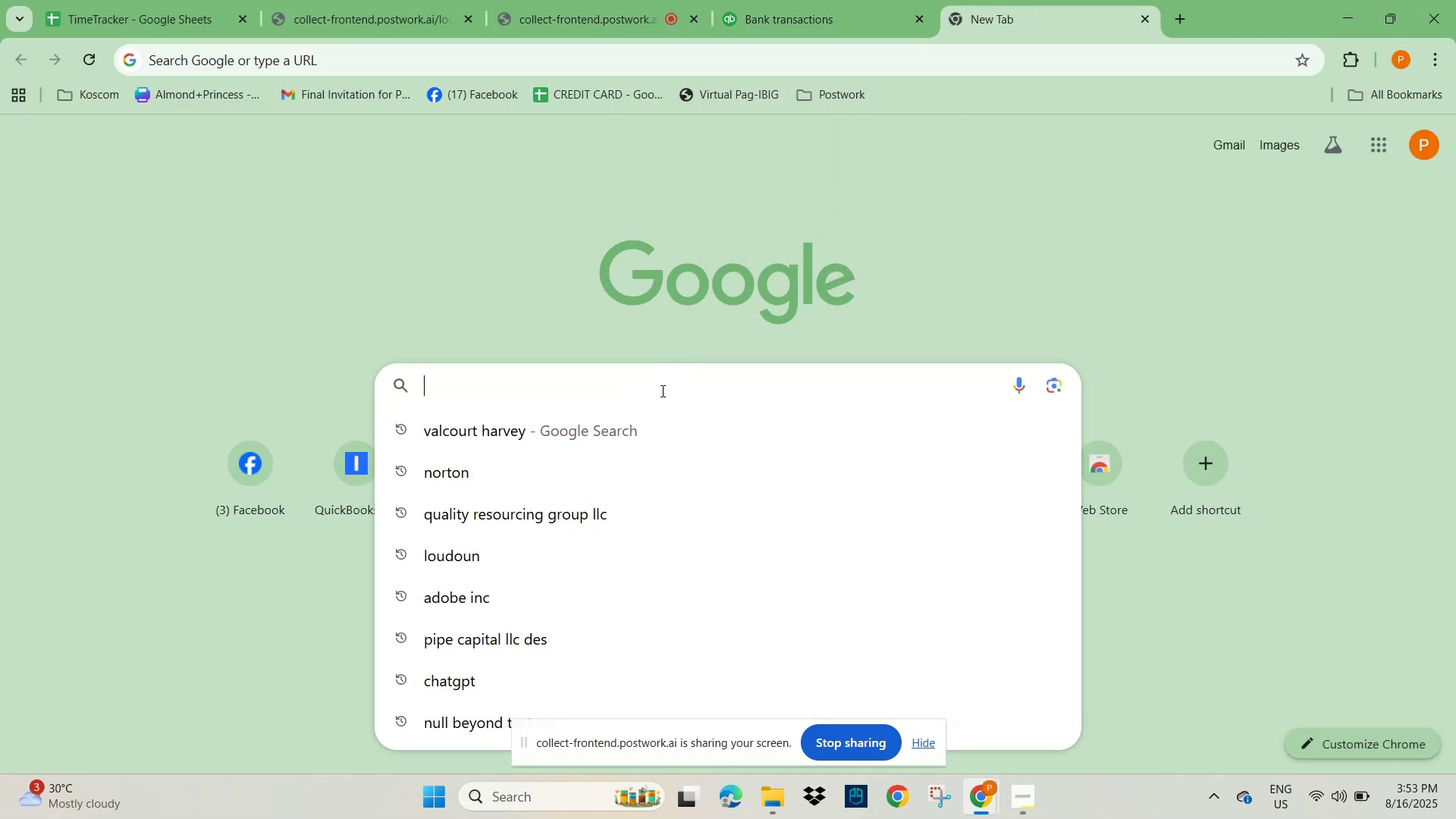 
key(Control+V)
 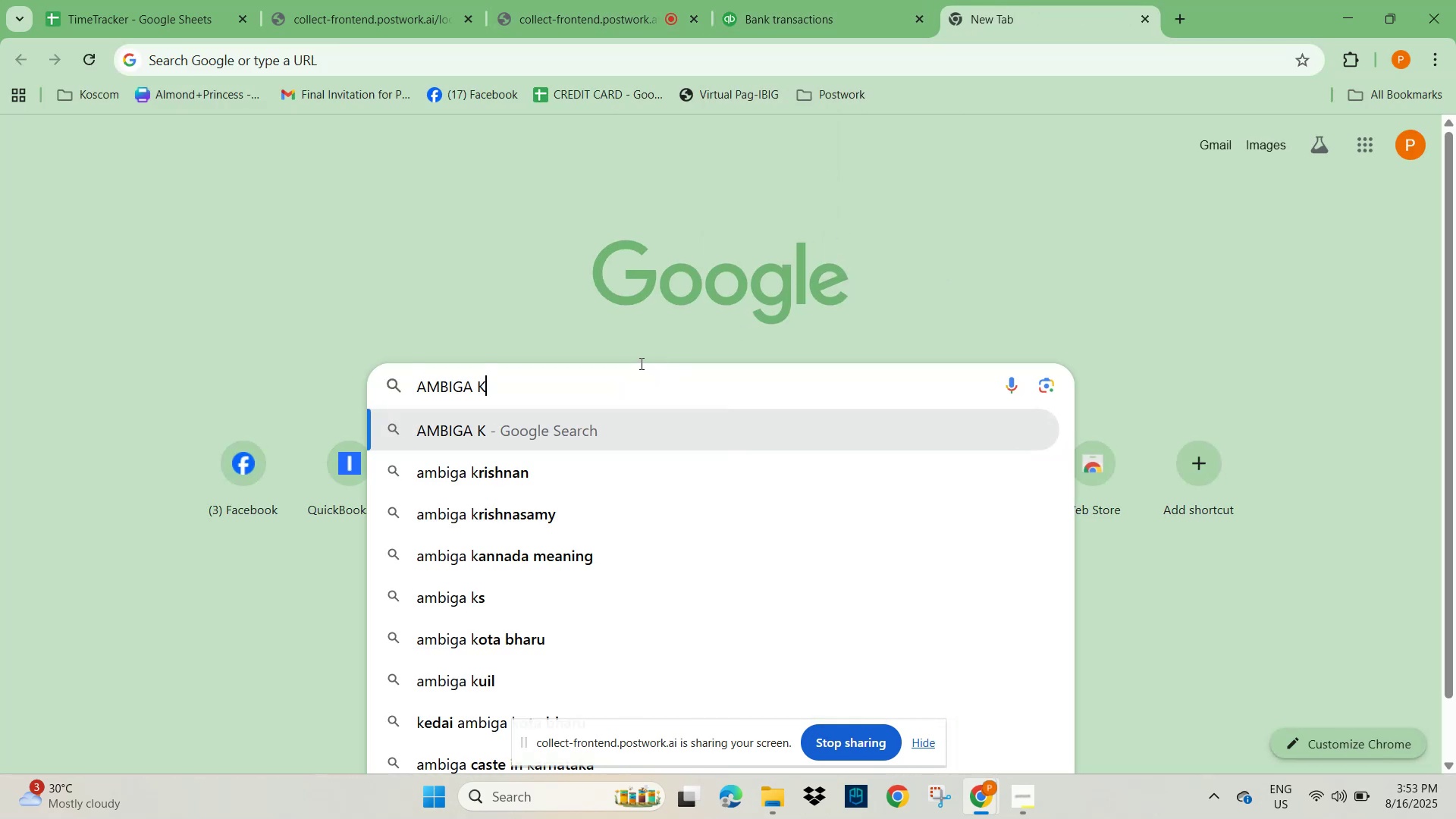 
key(NumpadEnter)
 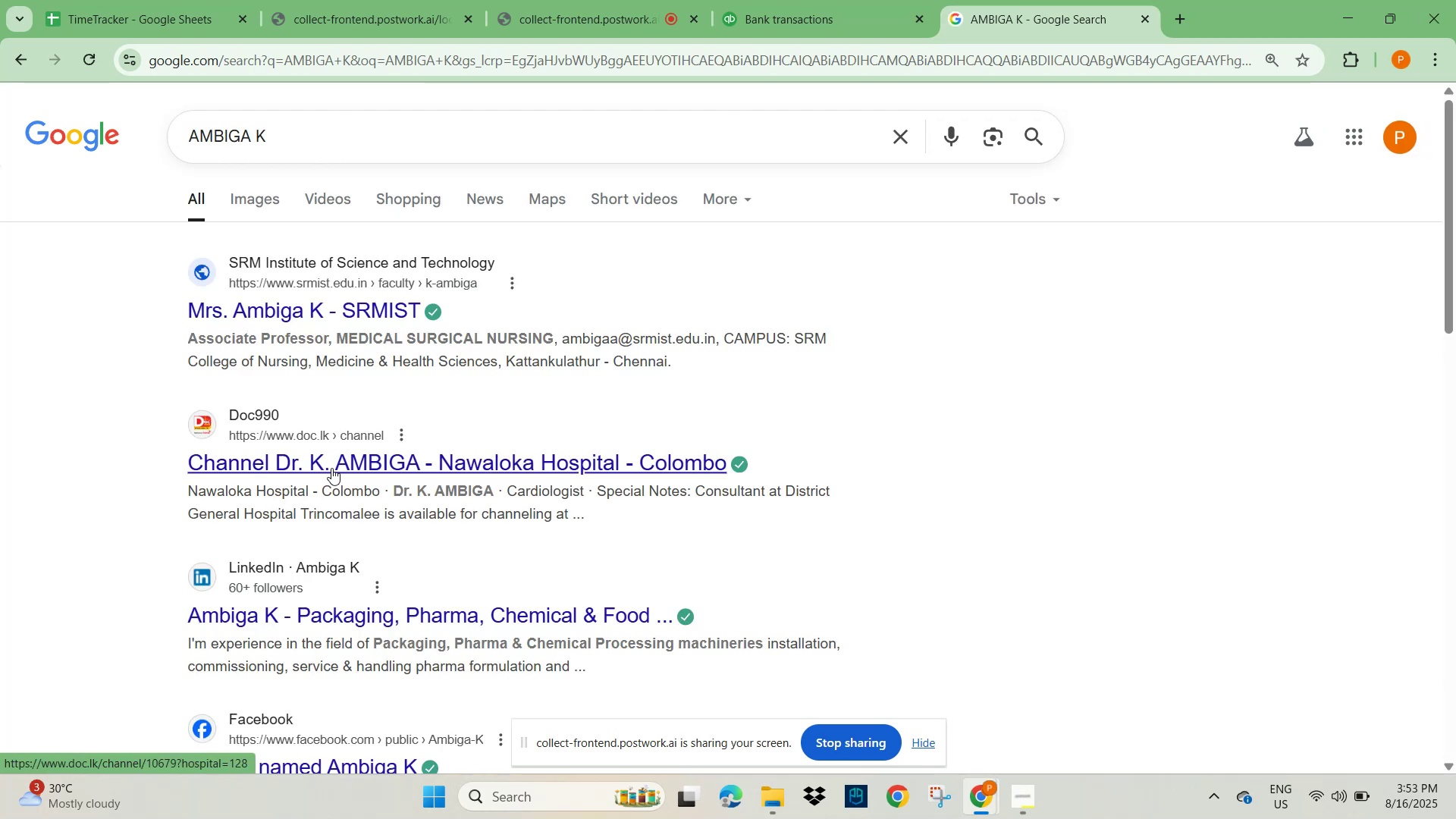 
wait(10.19)
 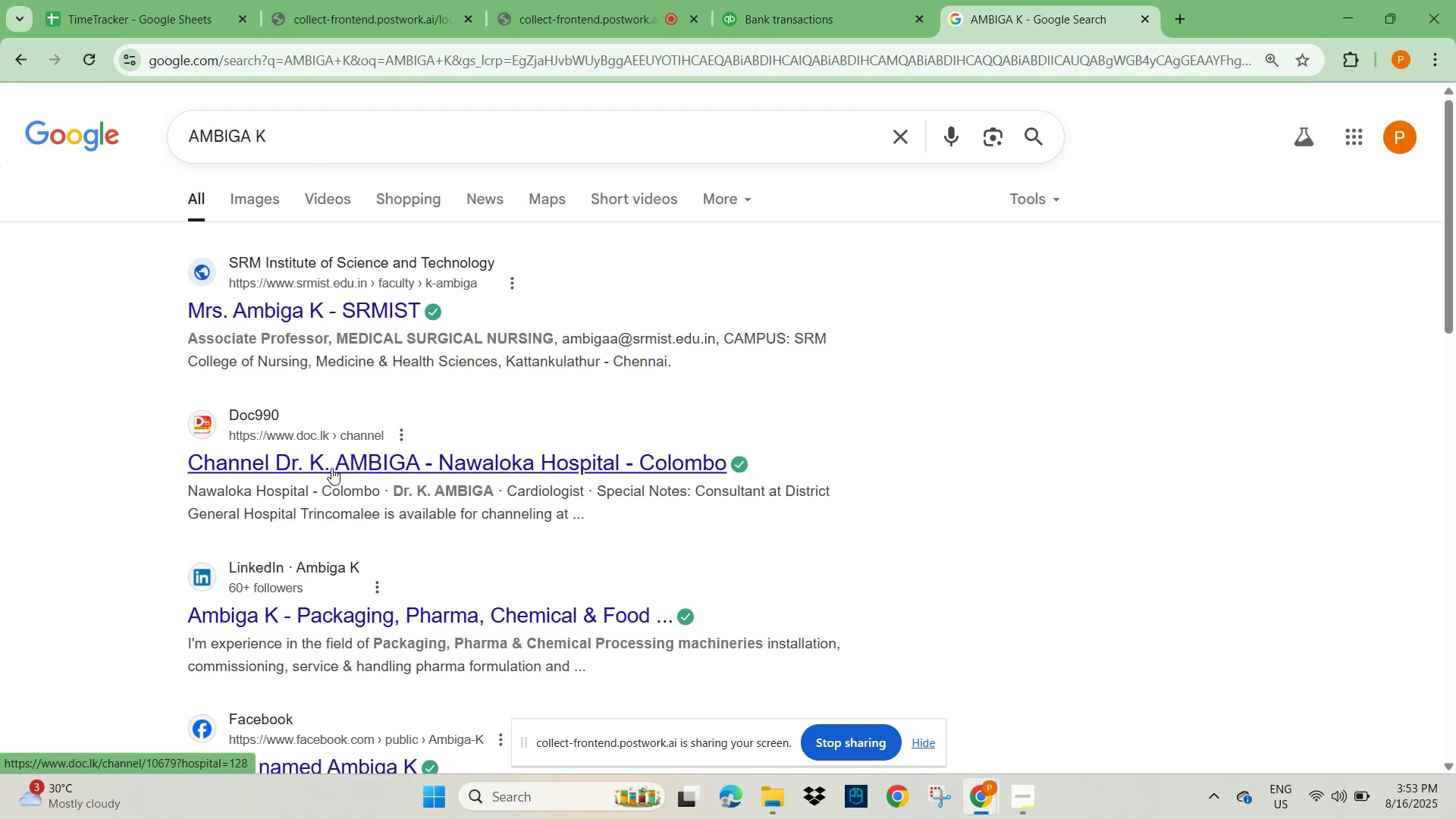 
scroll: coordinate [471, 470], scroll_direction: down, amount: 1.0
 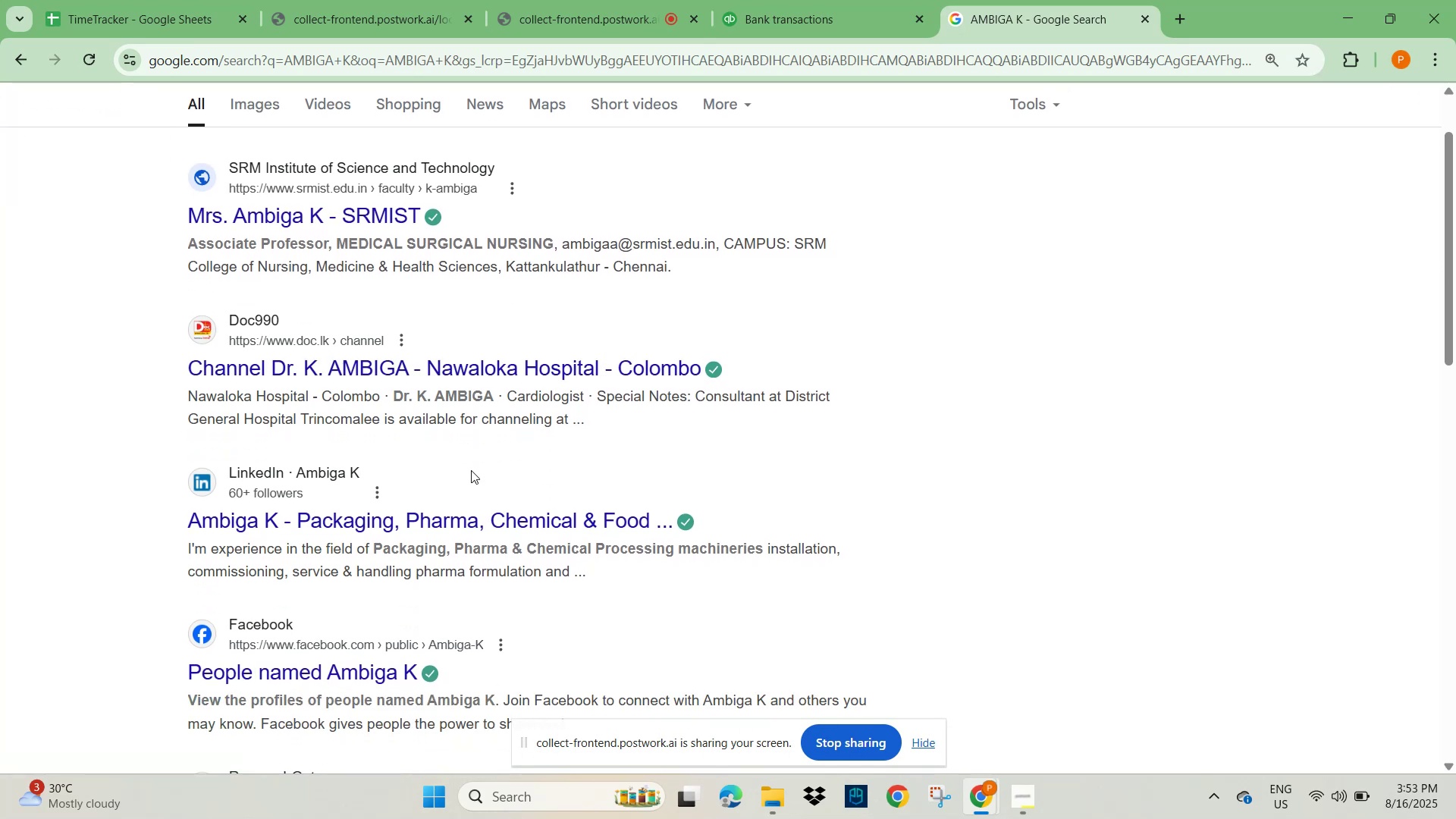 
scroll: coordinate [487, 385], scroll_direction: up, amount: 5.0
 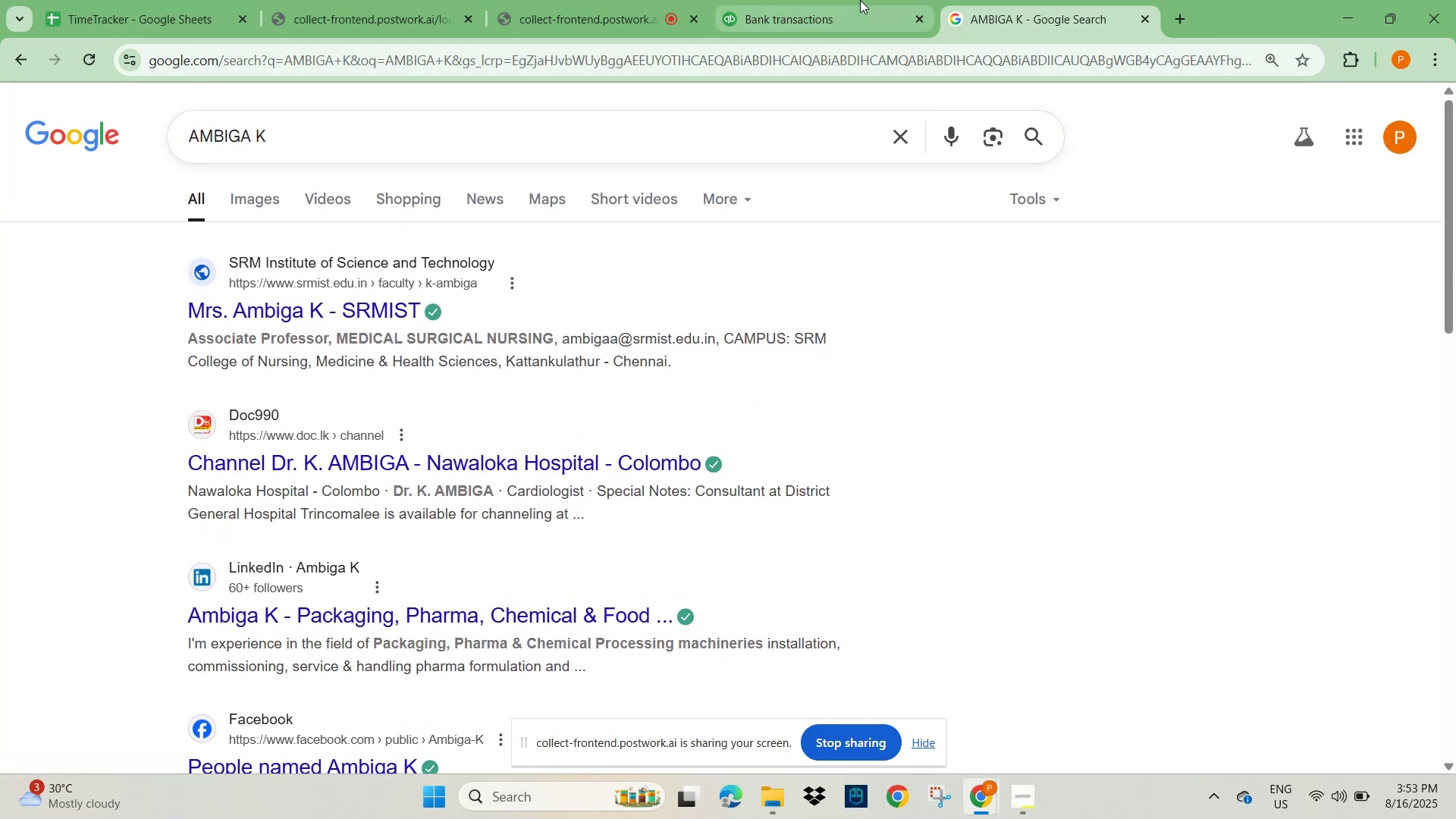 
left_click([853, 6])
 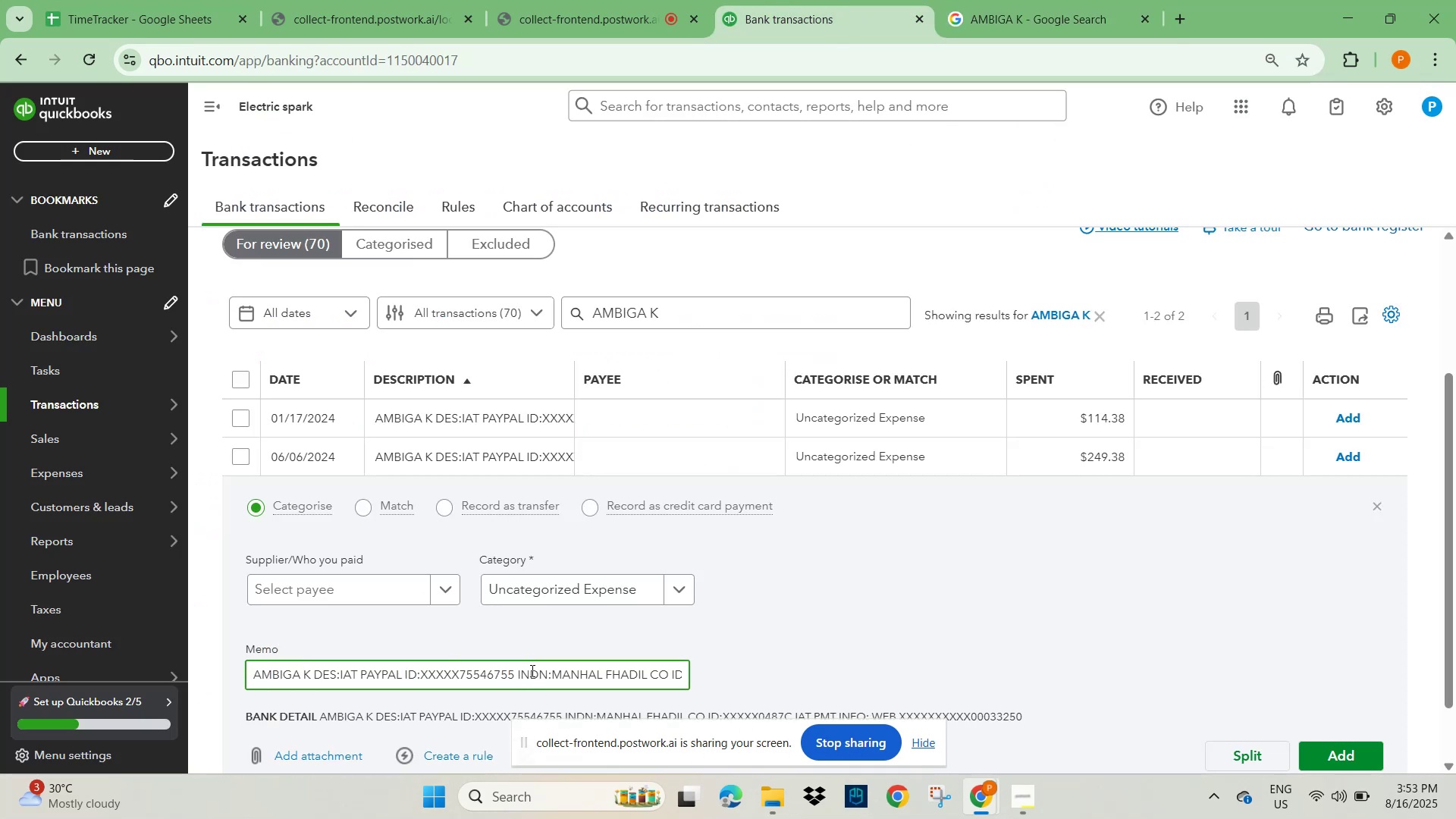 
left_click_drag(start_coordinate=[557, 673], to_coordinate=[566, 671])
 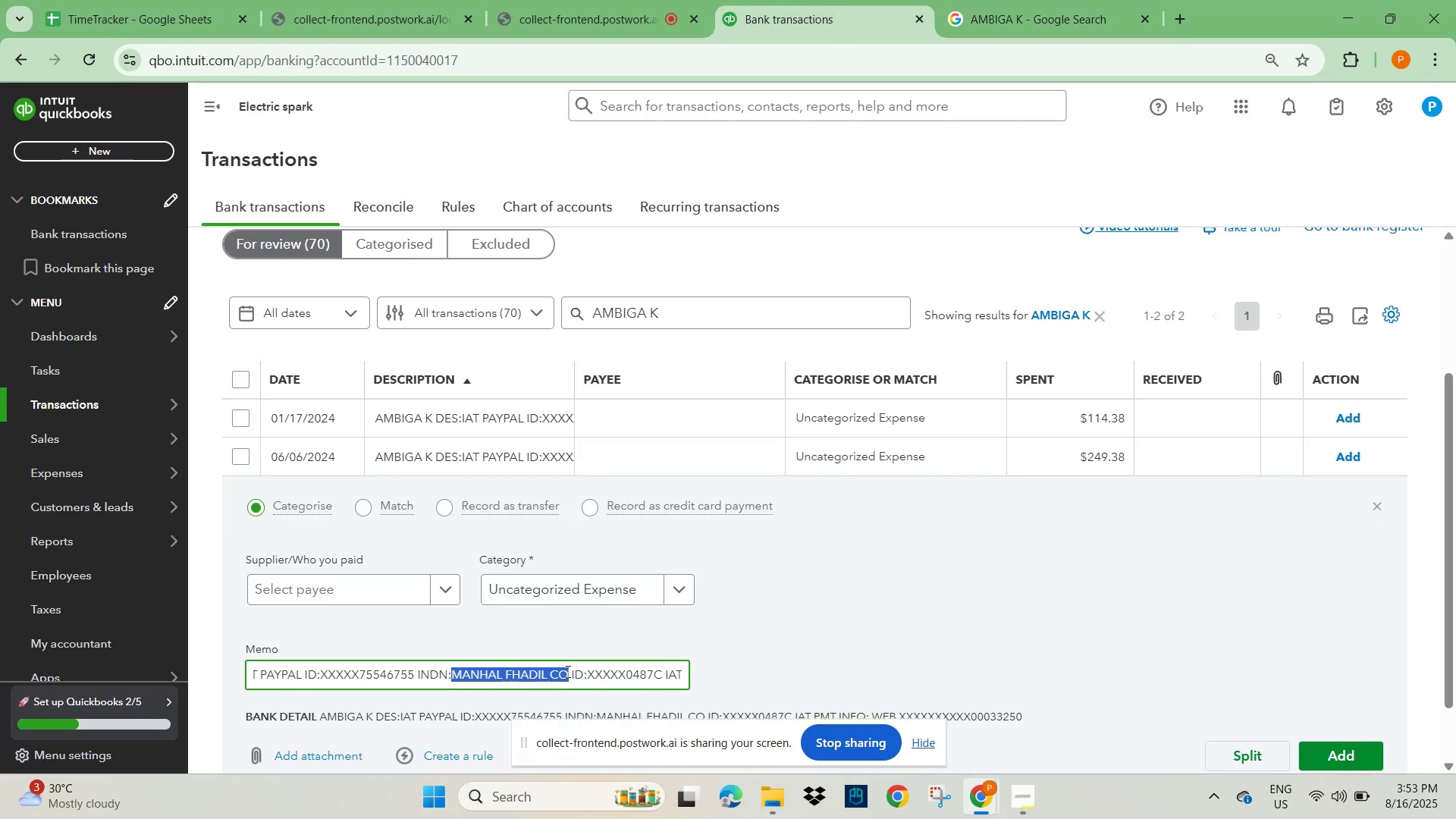 
key(Control+C)
 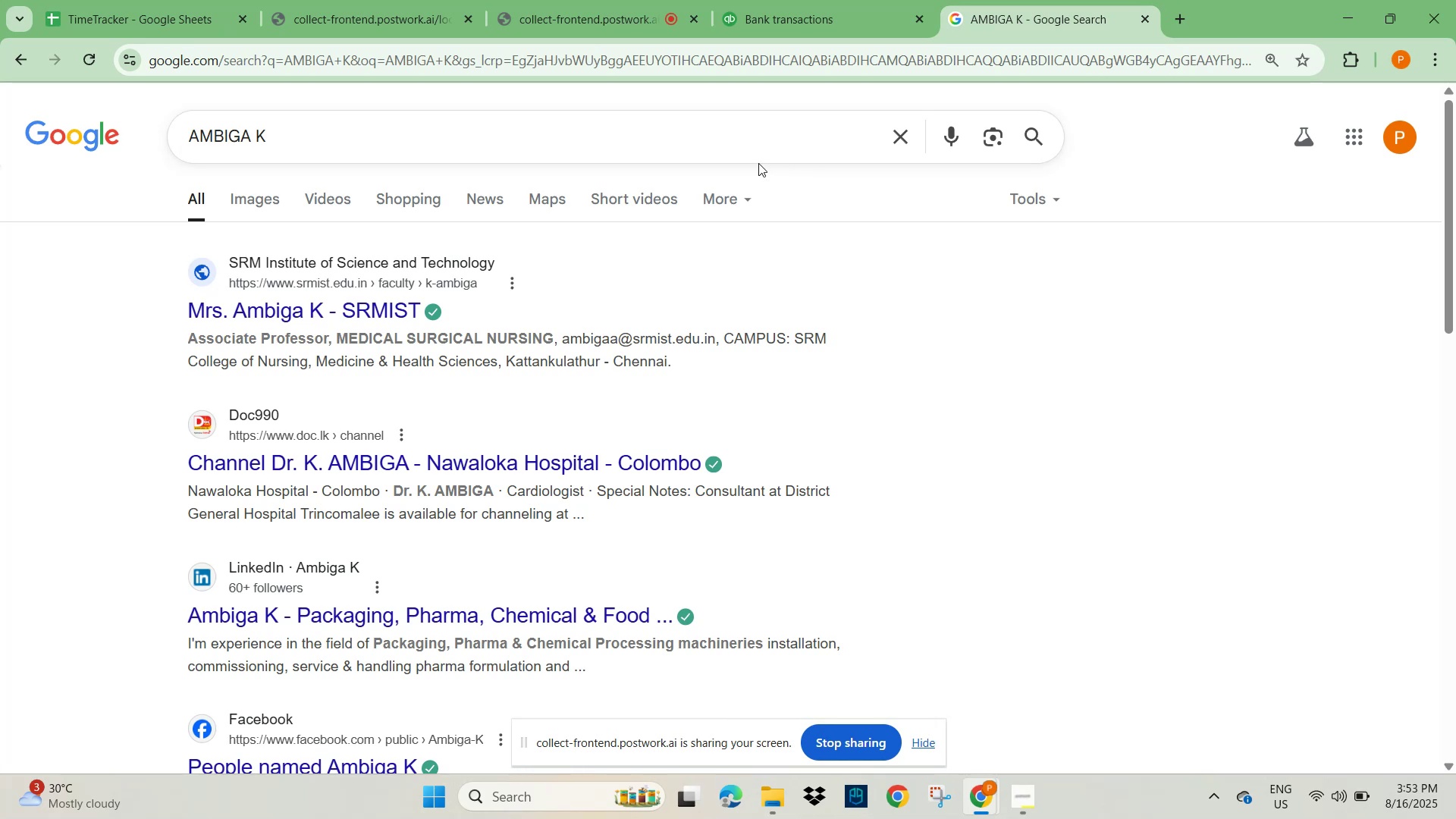 
key(Control+V)
 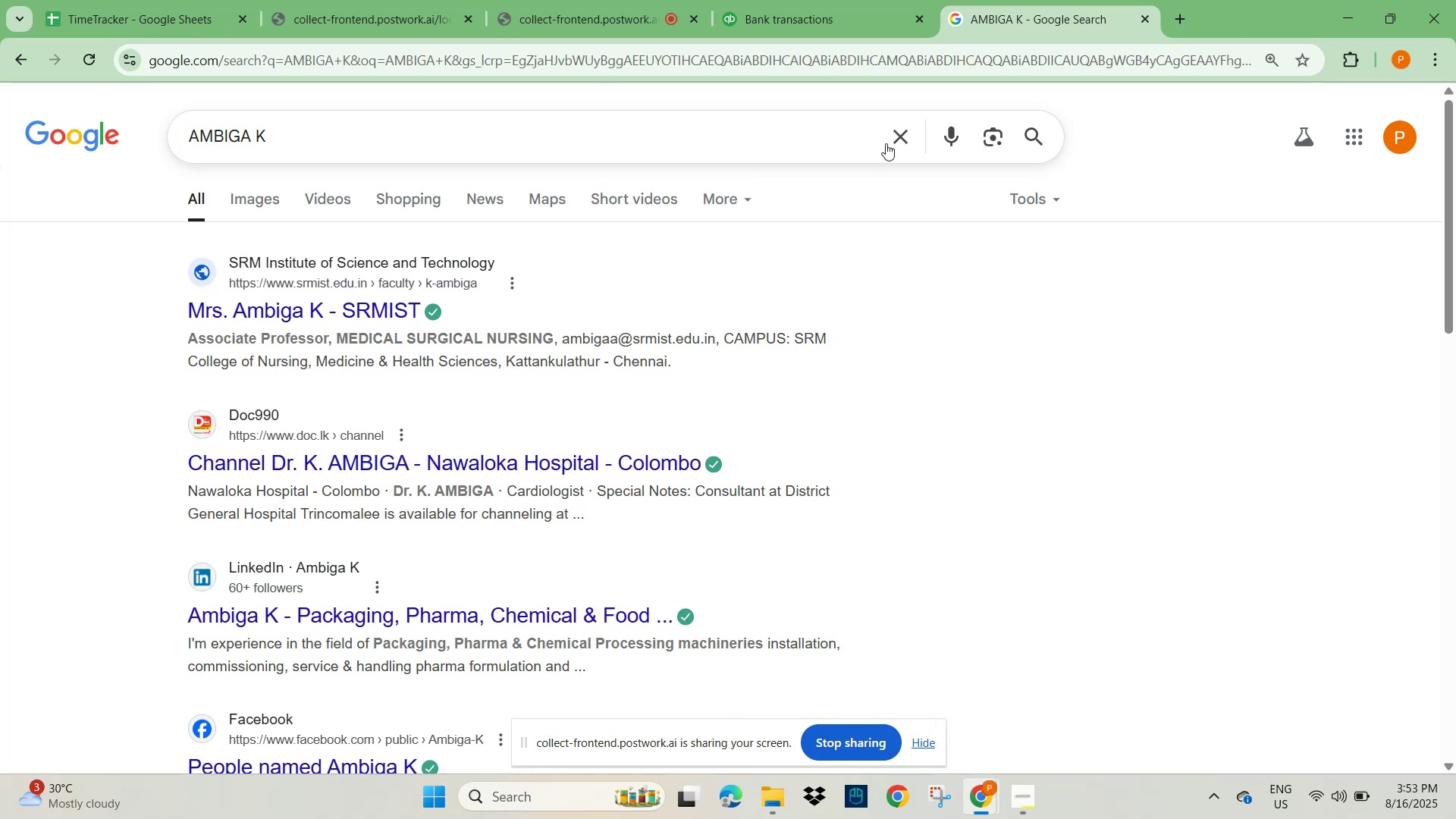 
left_click([896, 143])
 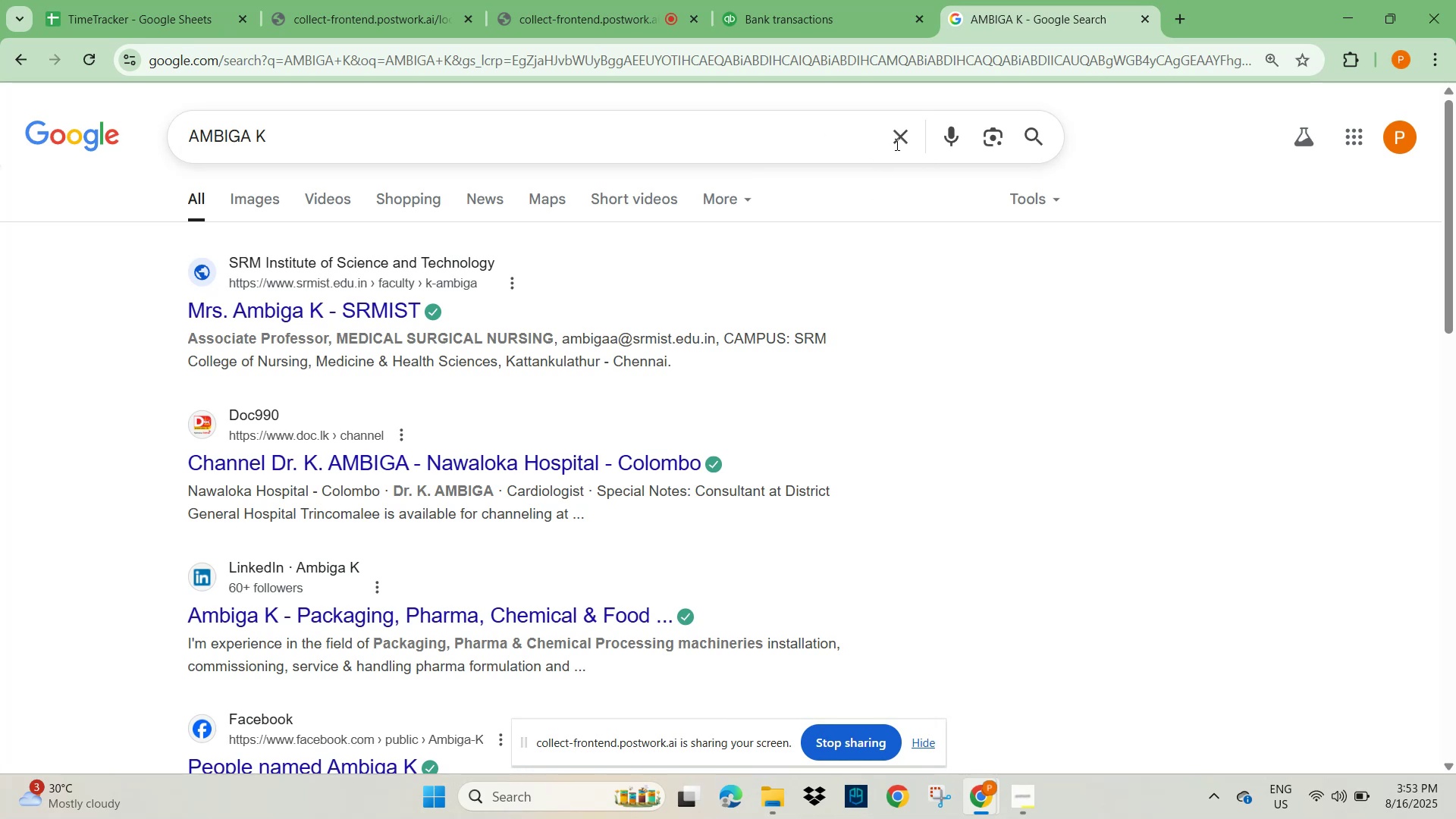 
key(Control+V)
 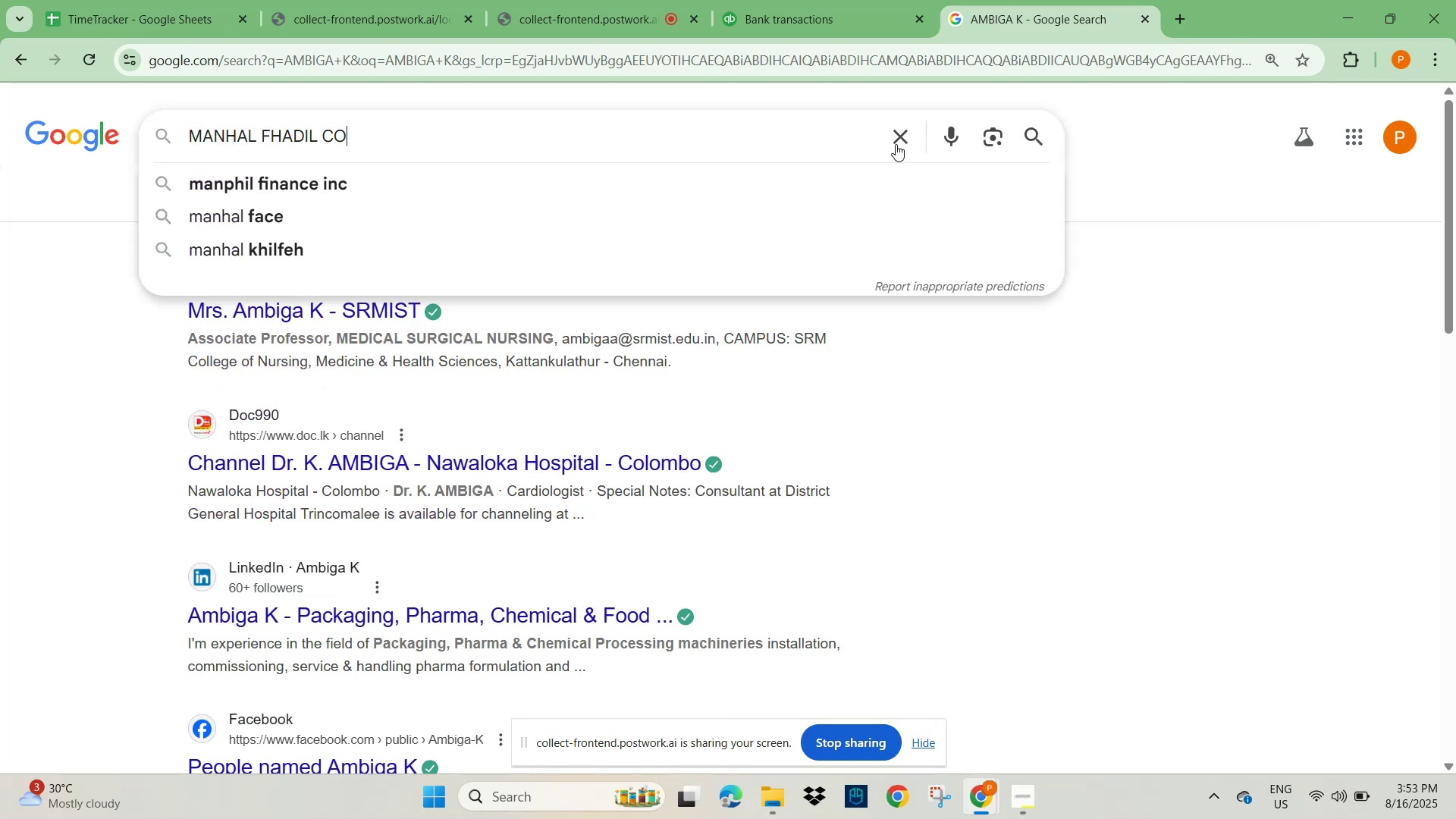 
key(NumpadEnter)
 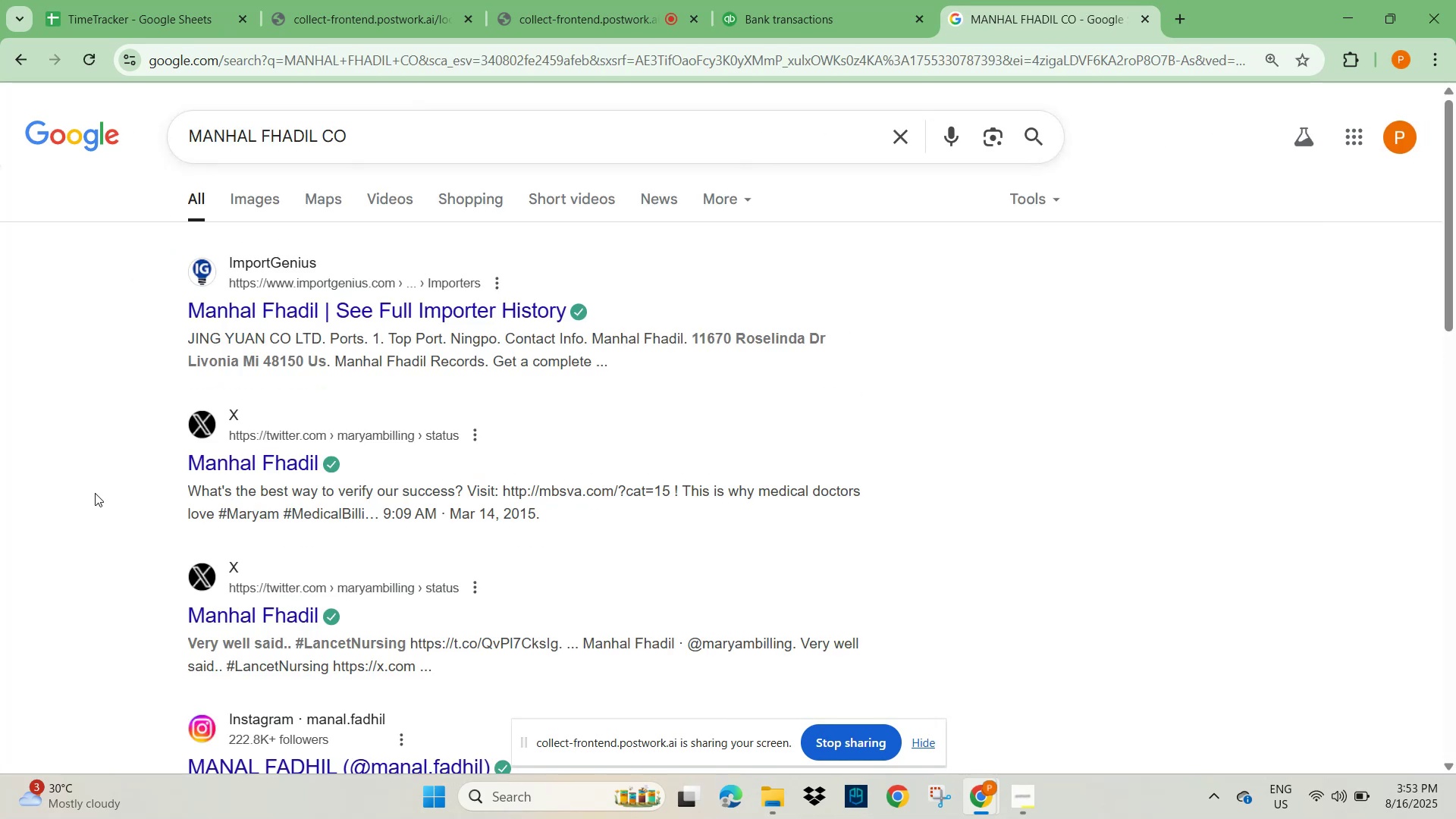 
wait(9.07)
 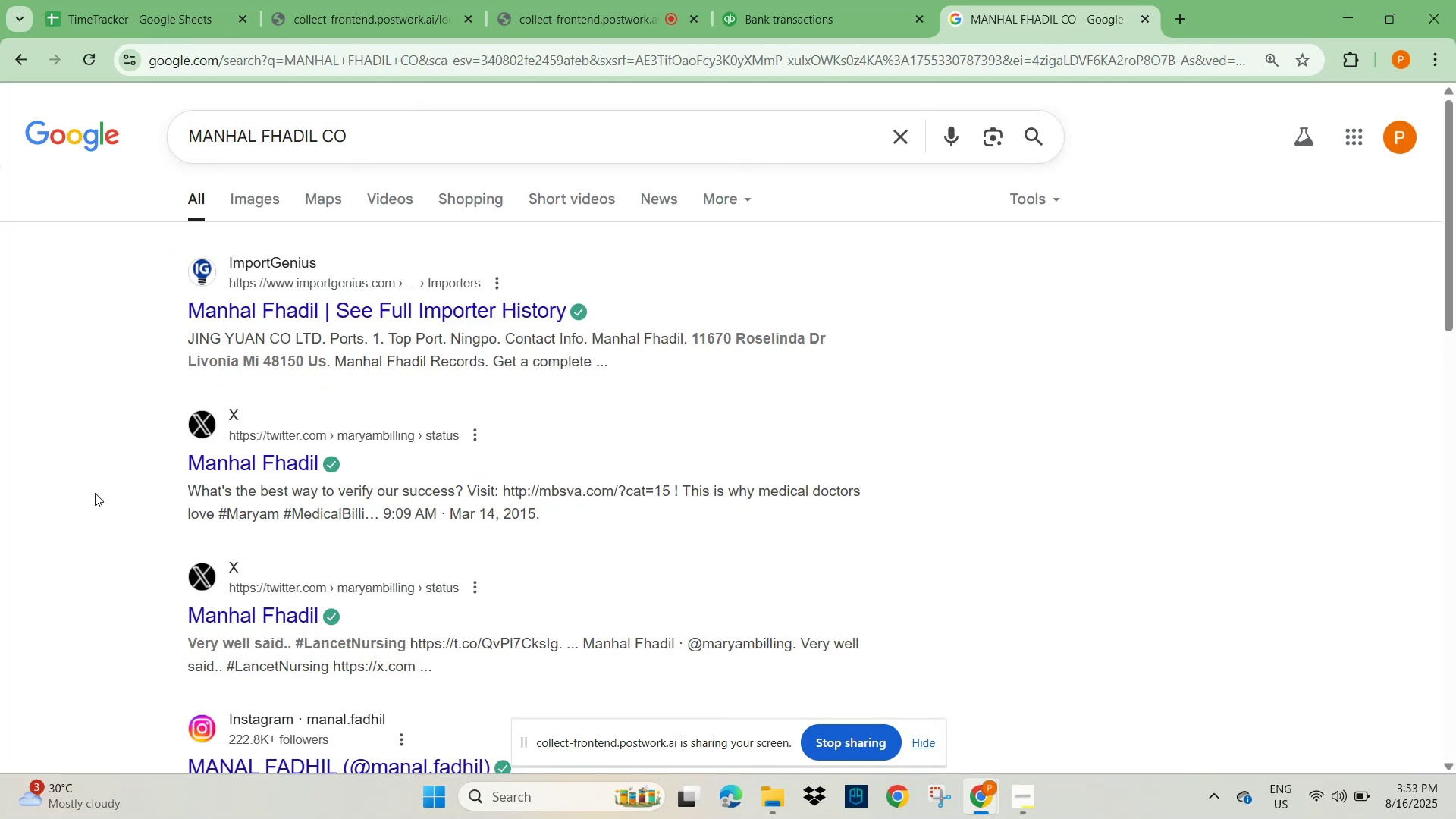 
scroll: coordinate [189, 585], scroll_direction: down, amount: 9.0
 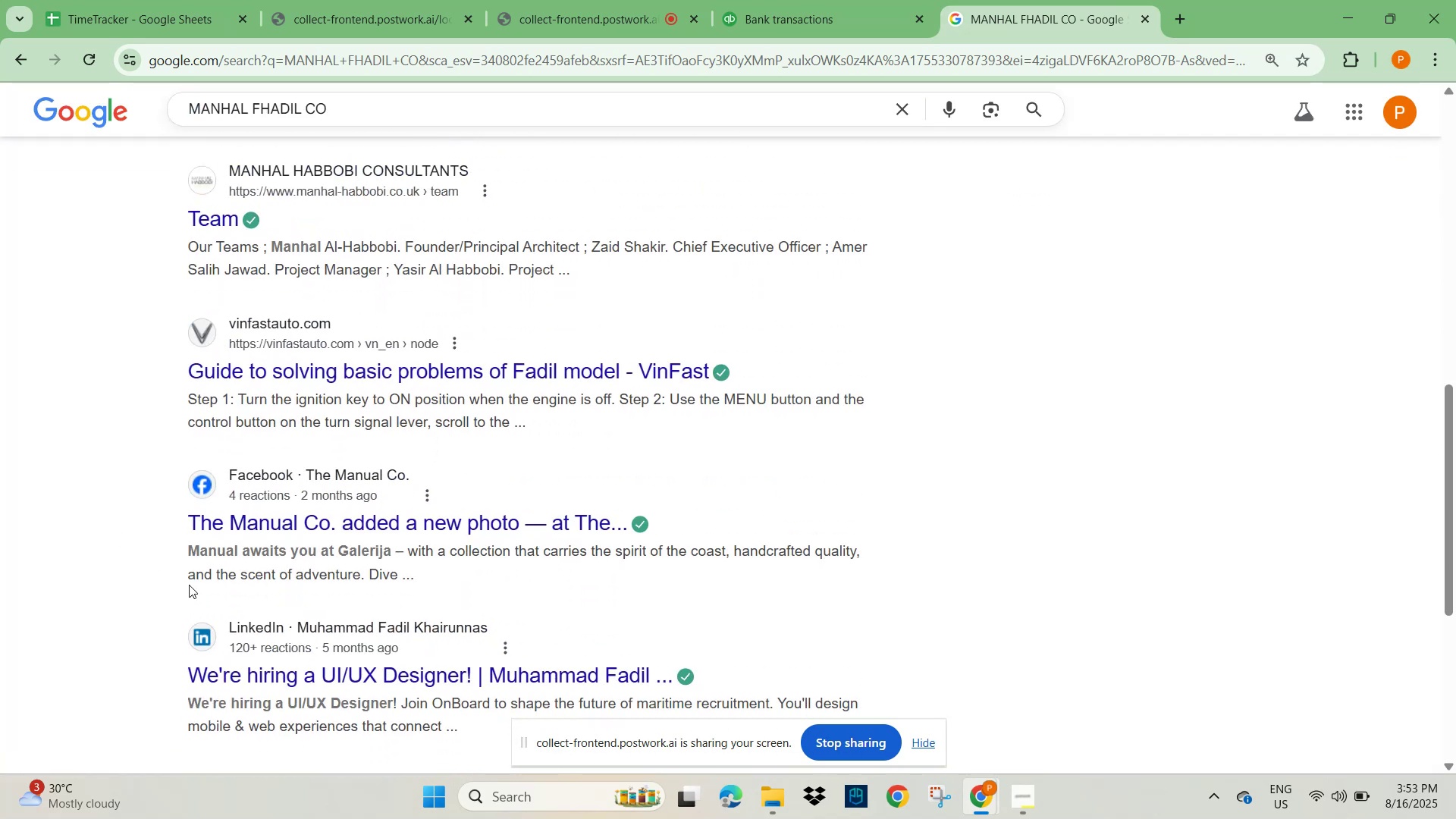 
scroll: coordinate [189, 585], scroll_direction: up, amount: 11.0
 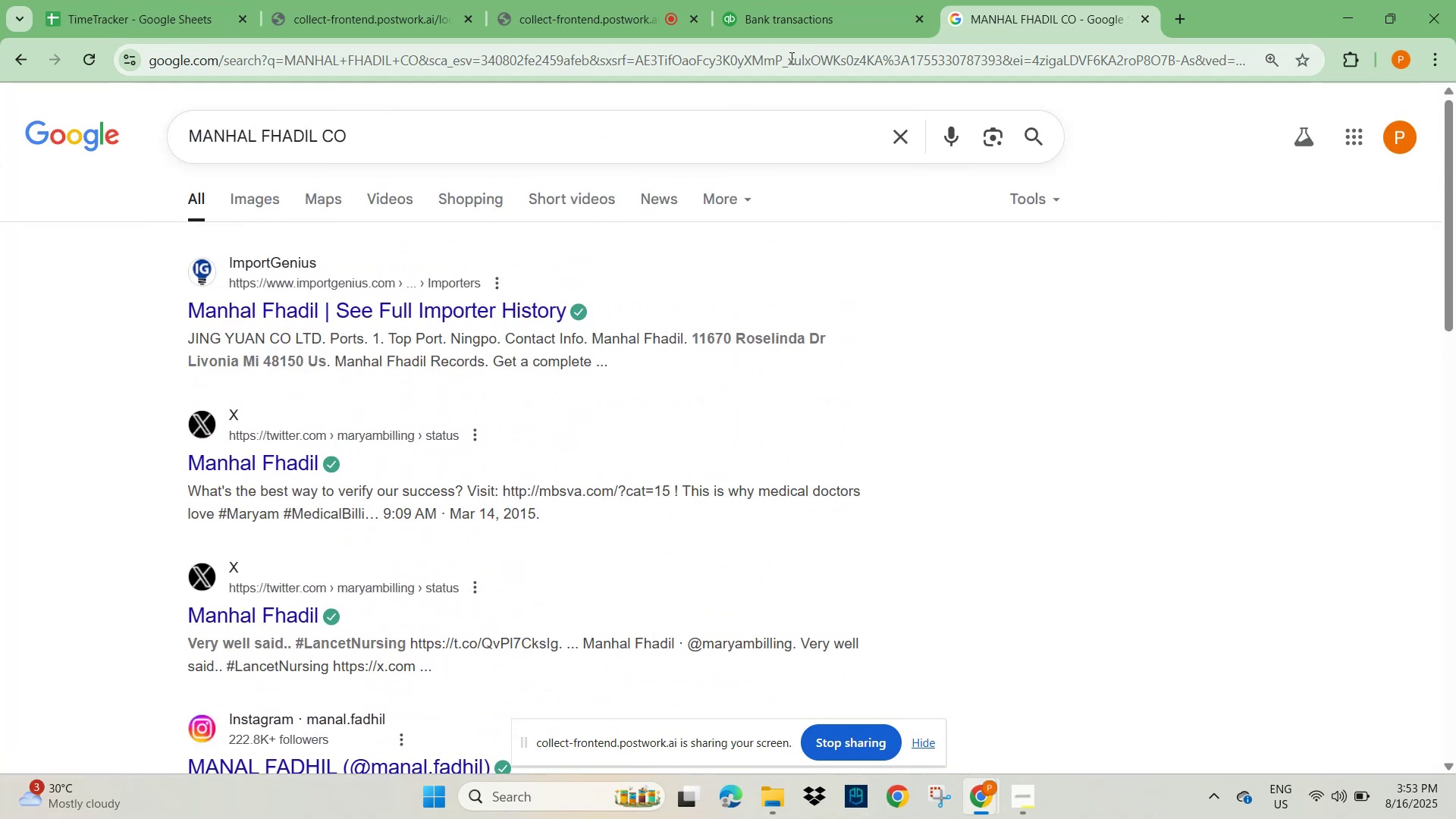 
left_click([802, 17])
 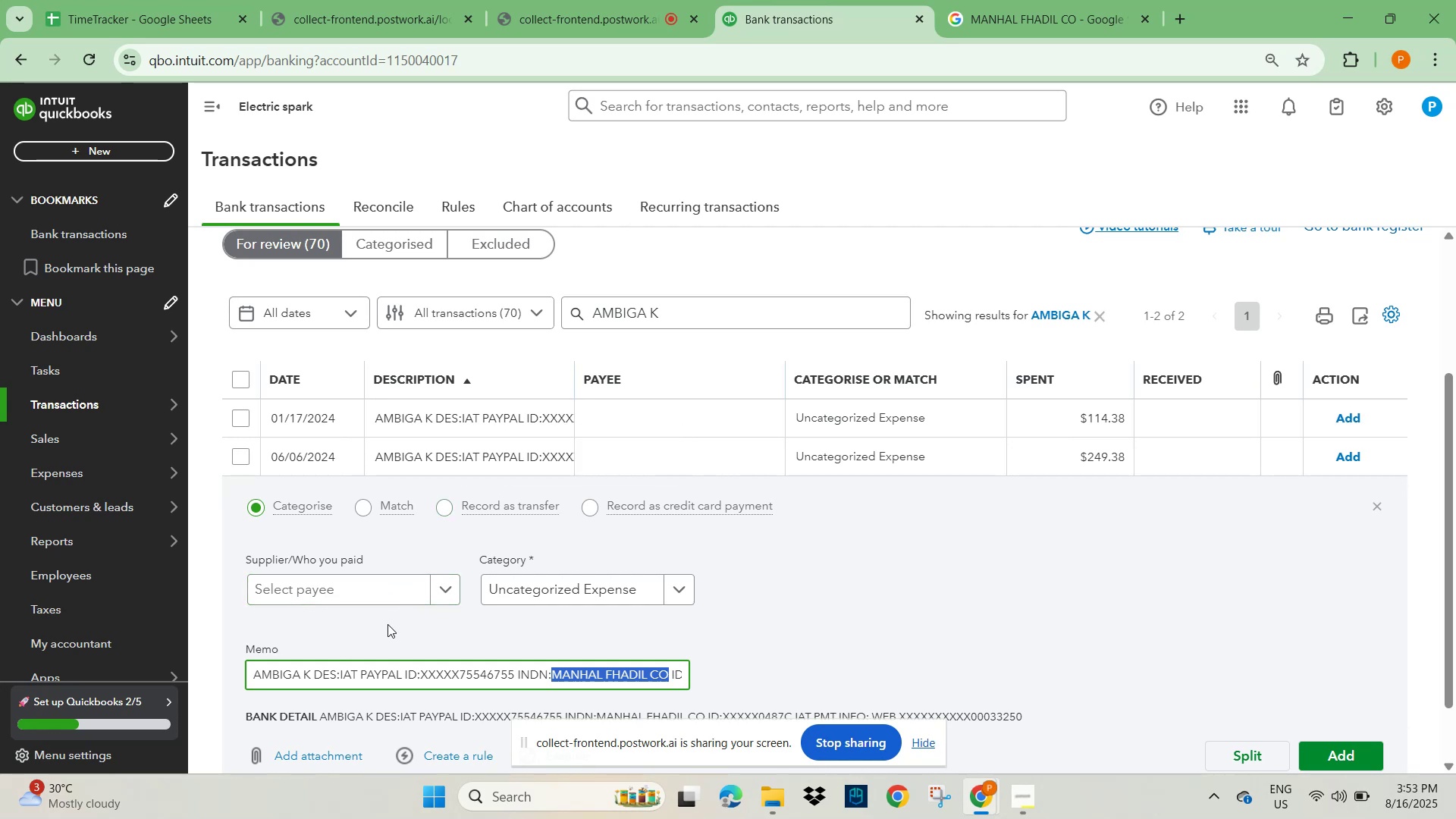 
wait(6.87)
 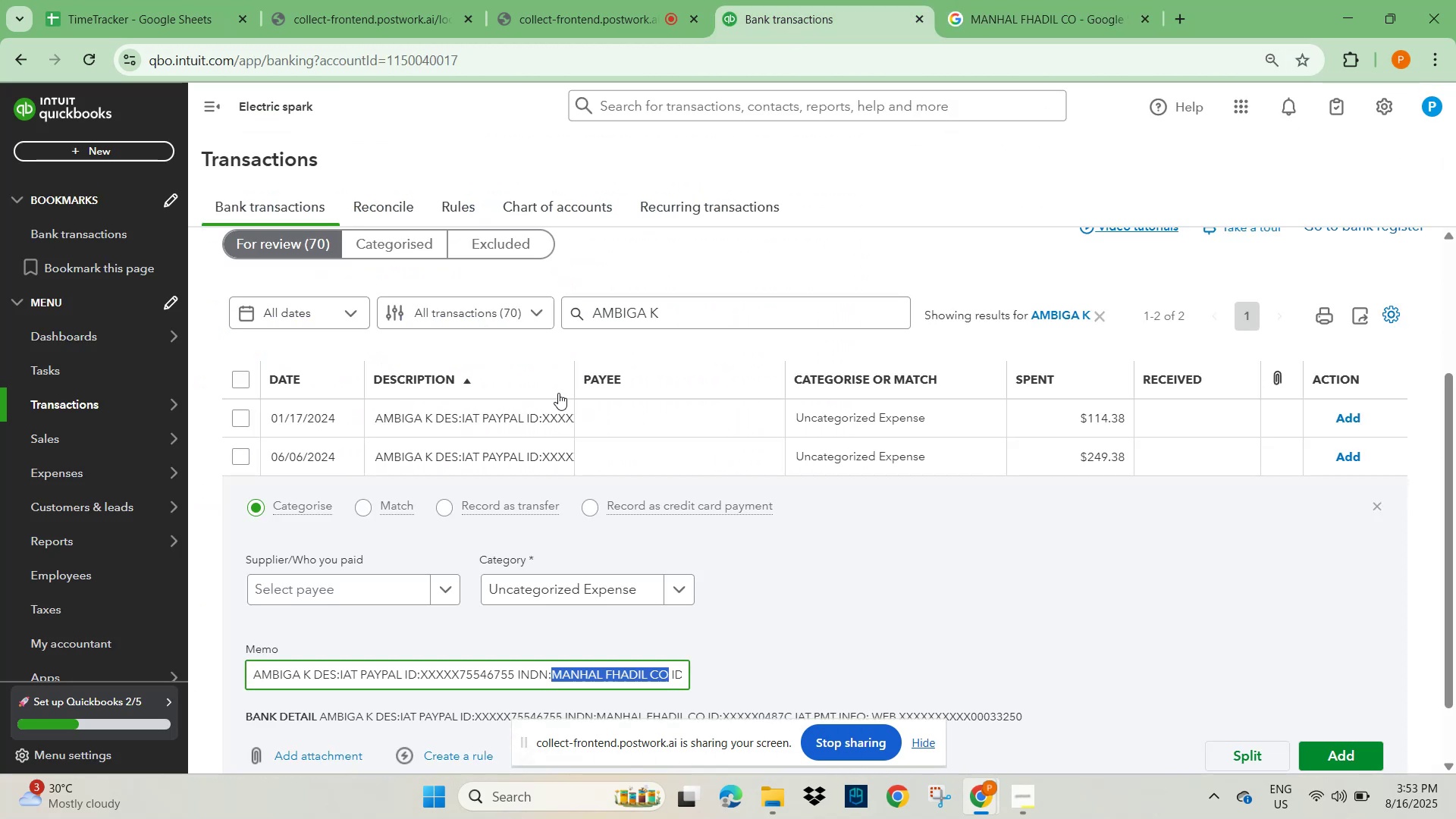 
scroll: coordinate [773, 577], scroll_direction: down, amount: 1.0
 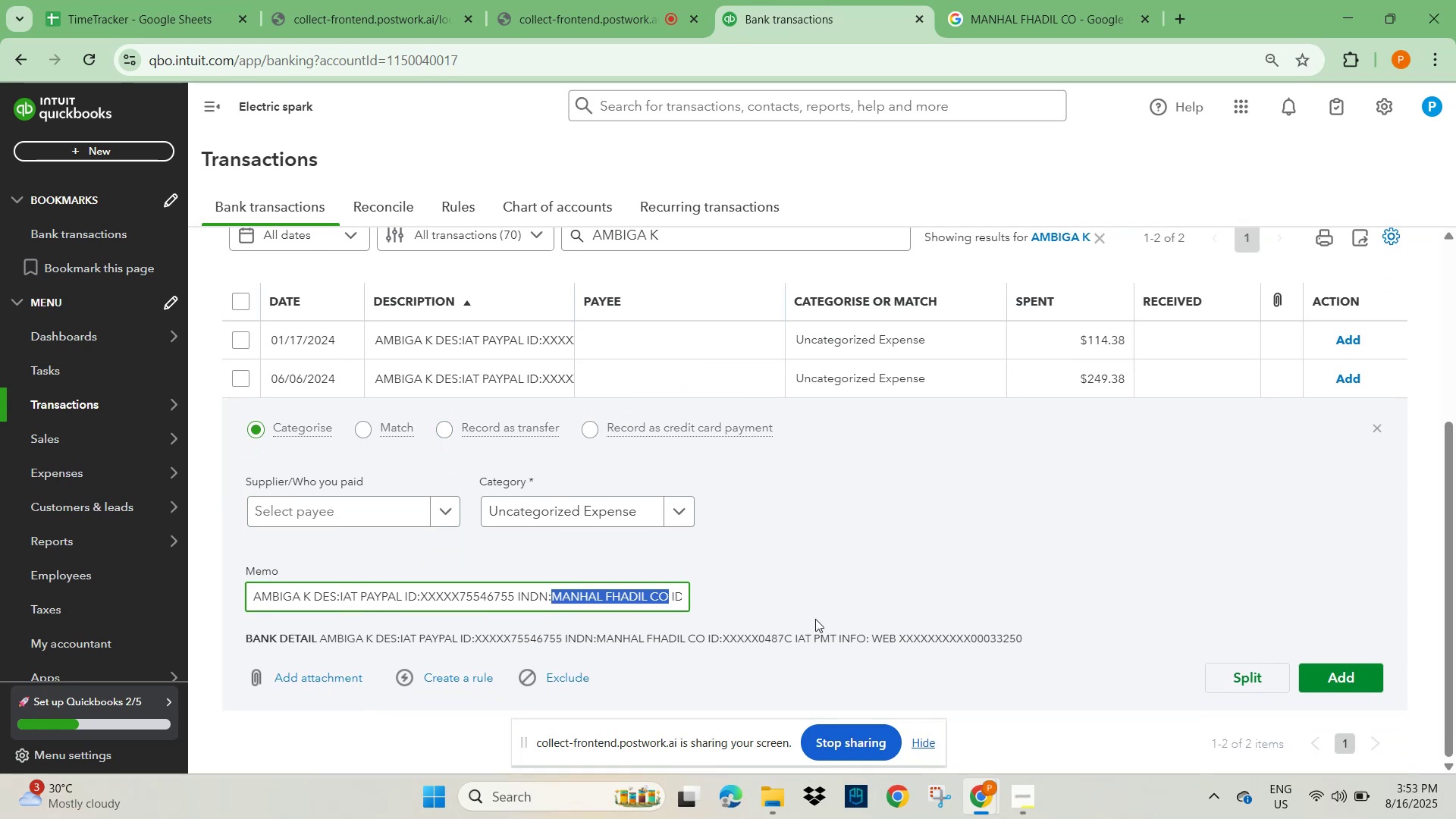 
left_click([328, 516])
 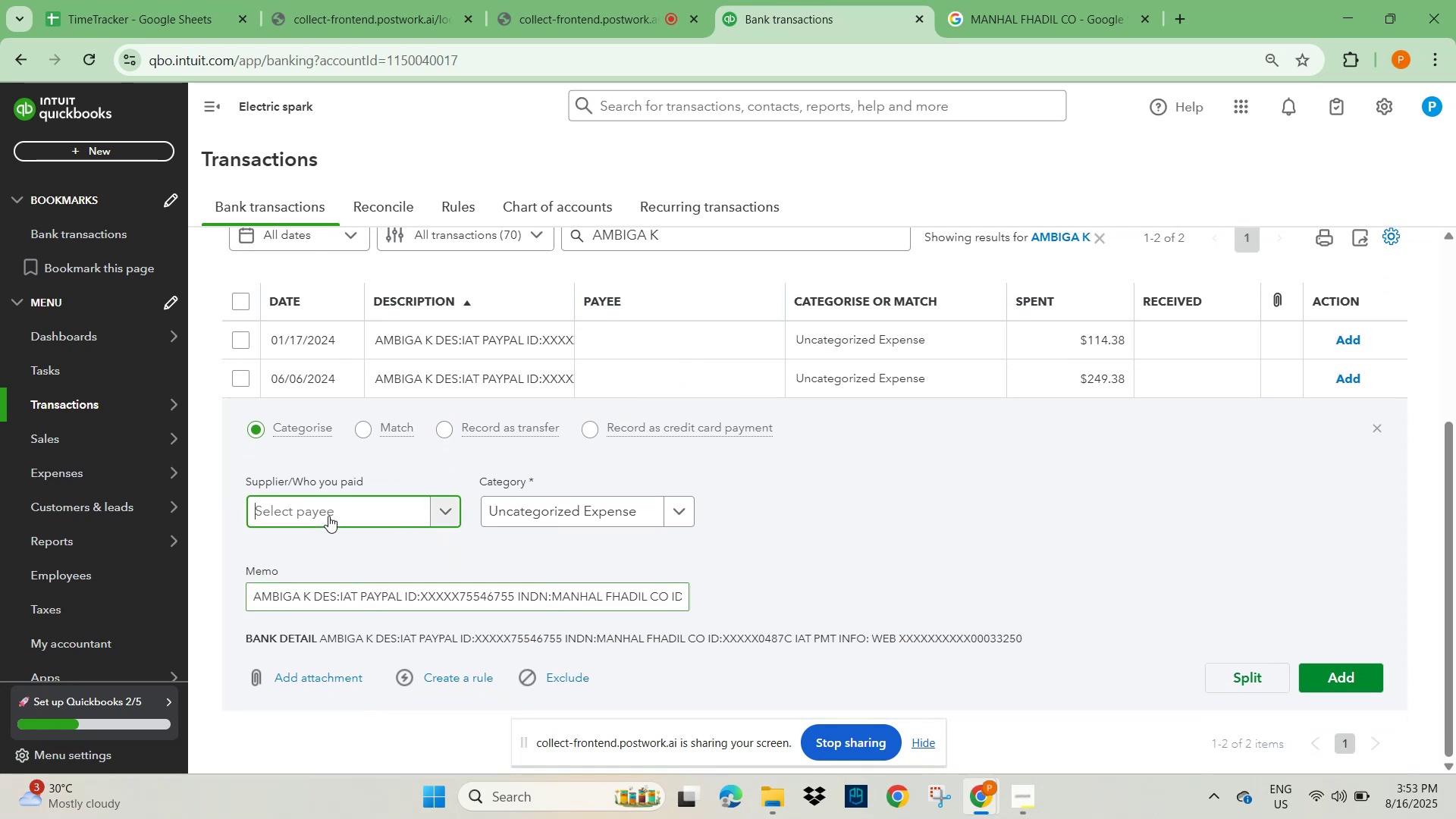 
key(Control+V)
 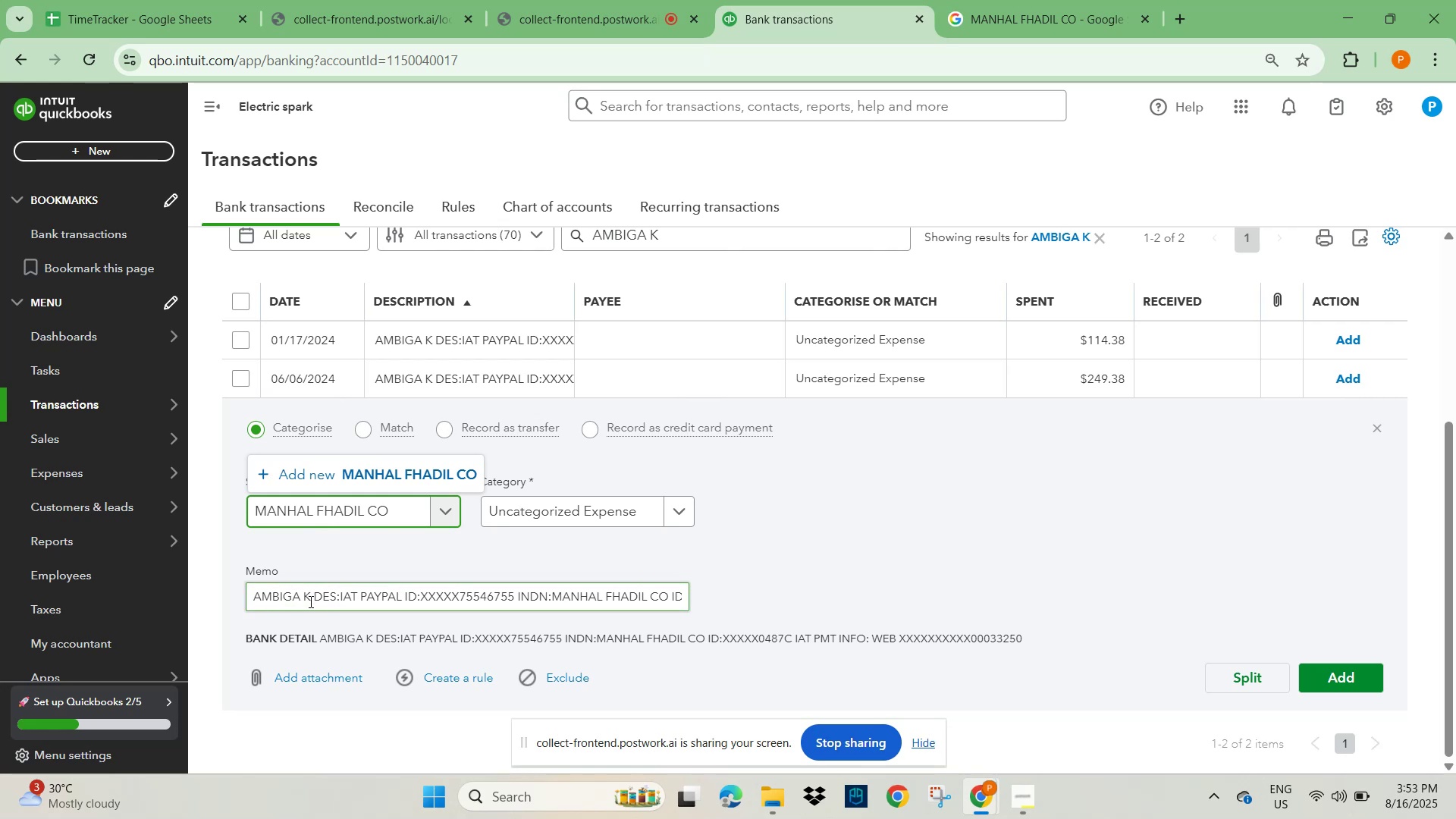 
left_click_drag(start_coordinate=[309, 600], to_coordinate=[174, 617])
 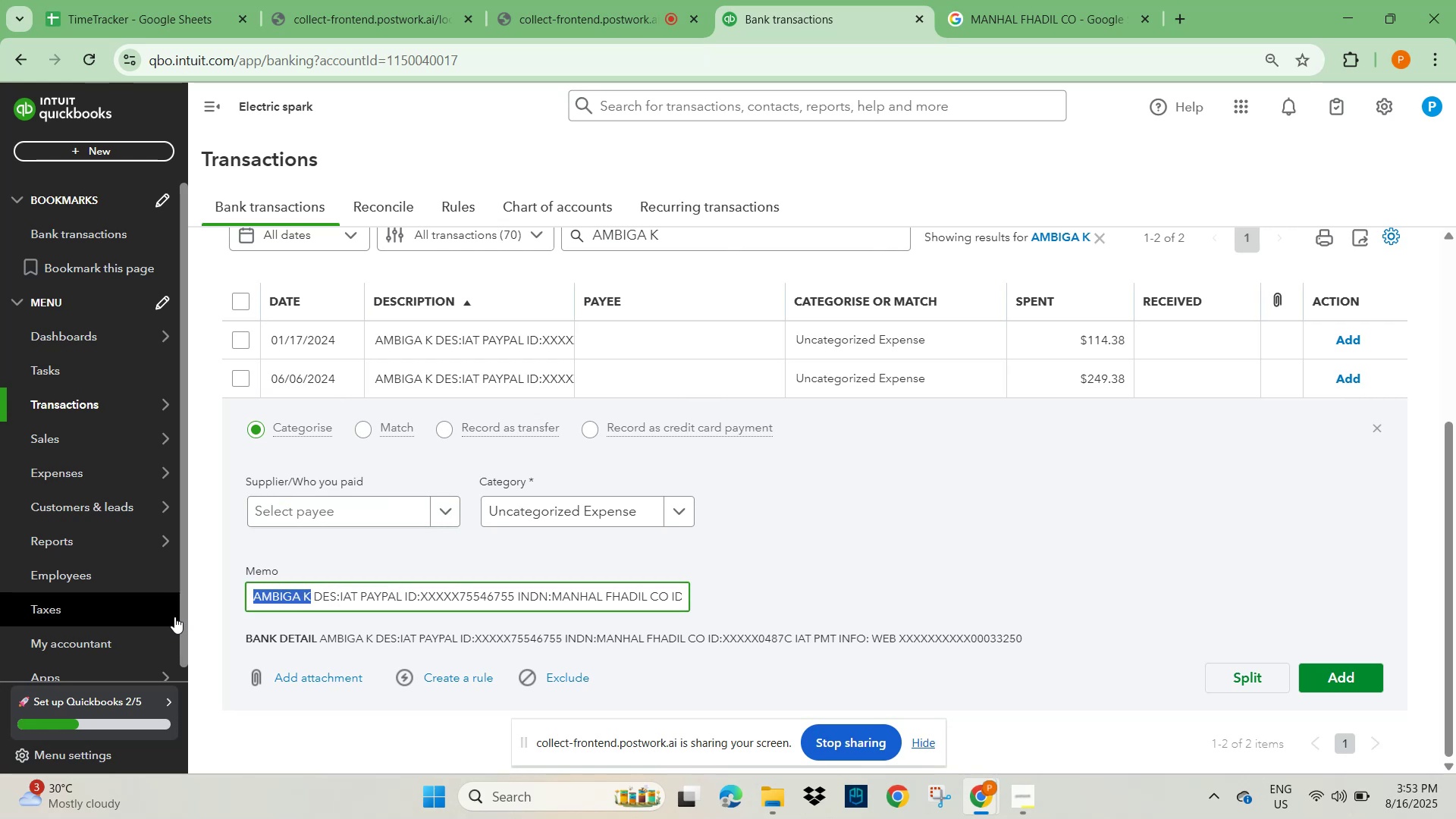 
key(Control+C)
 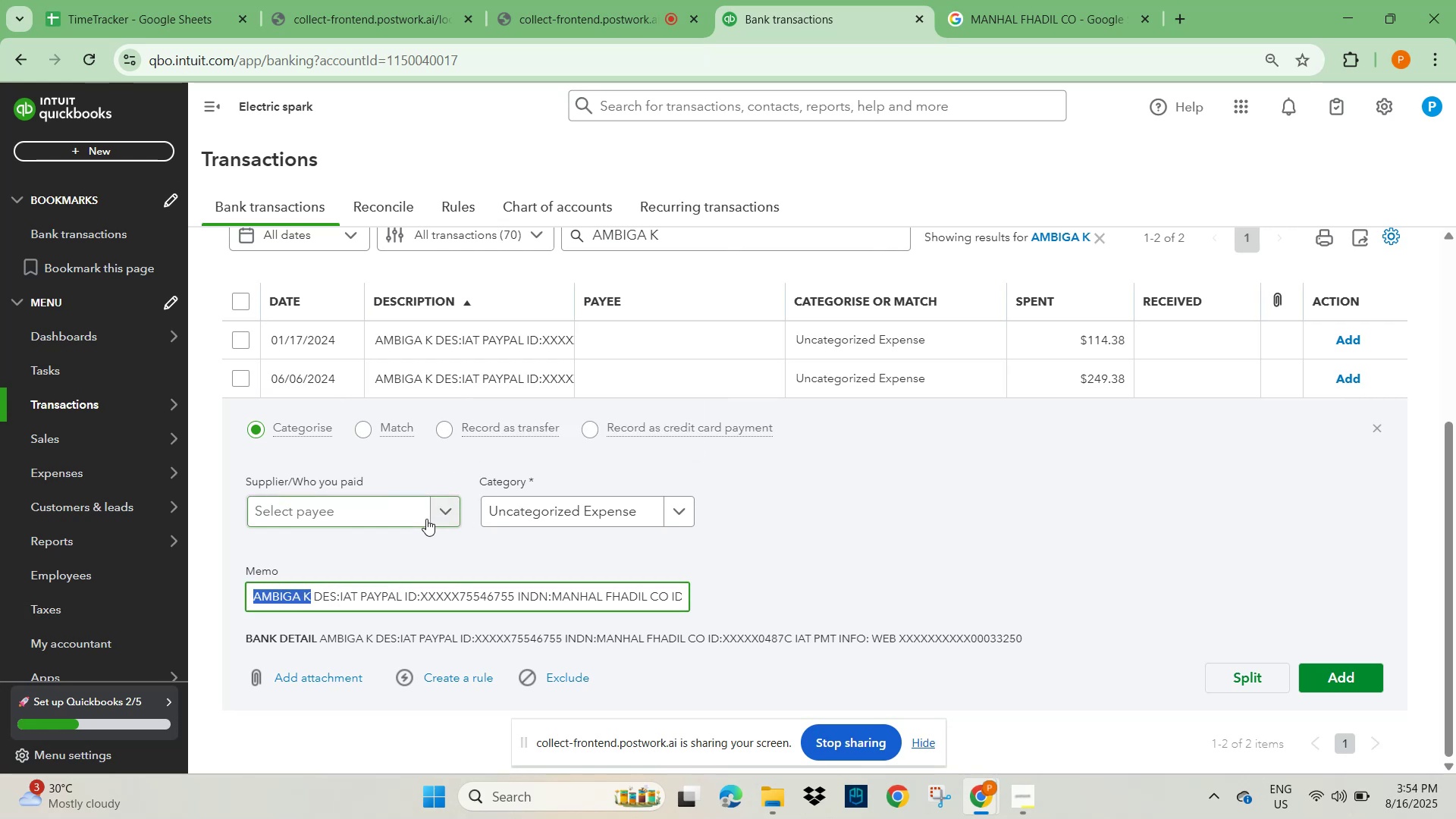 
left_click([366, 513])
 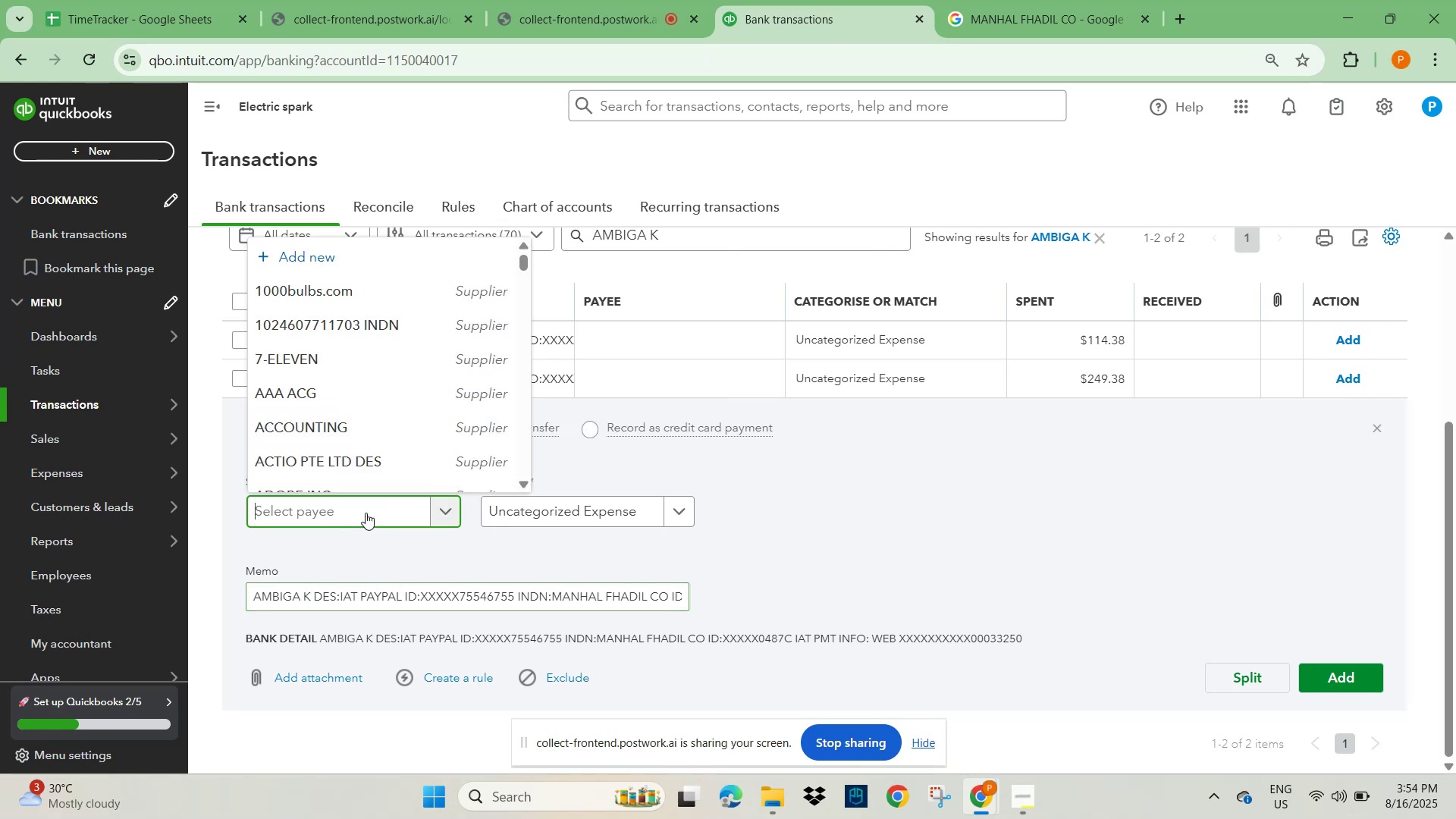 
key(Control+V)
 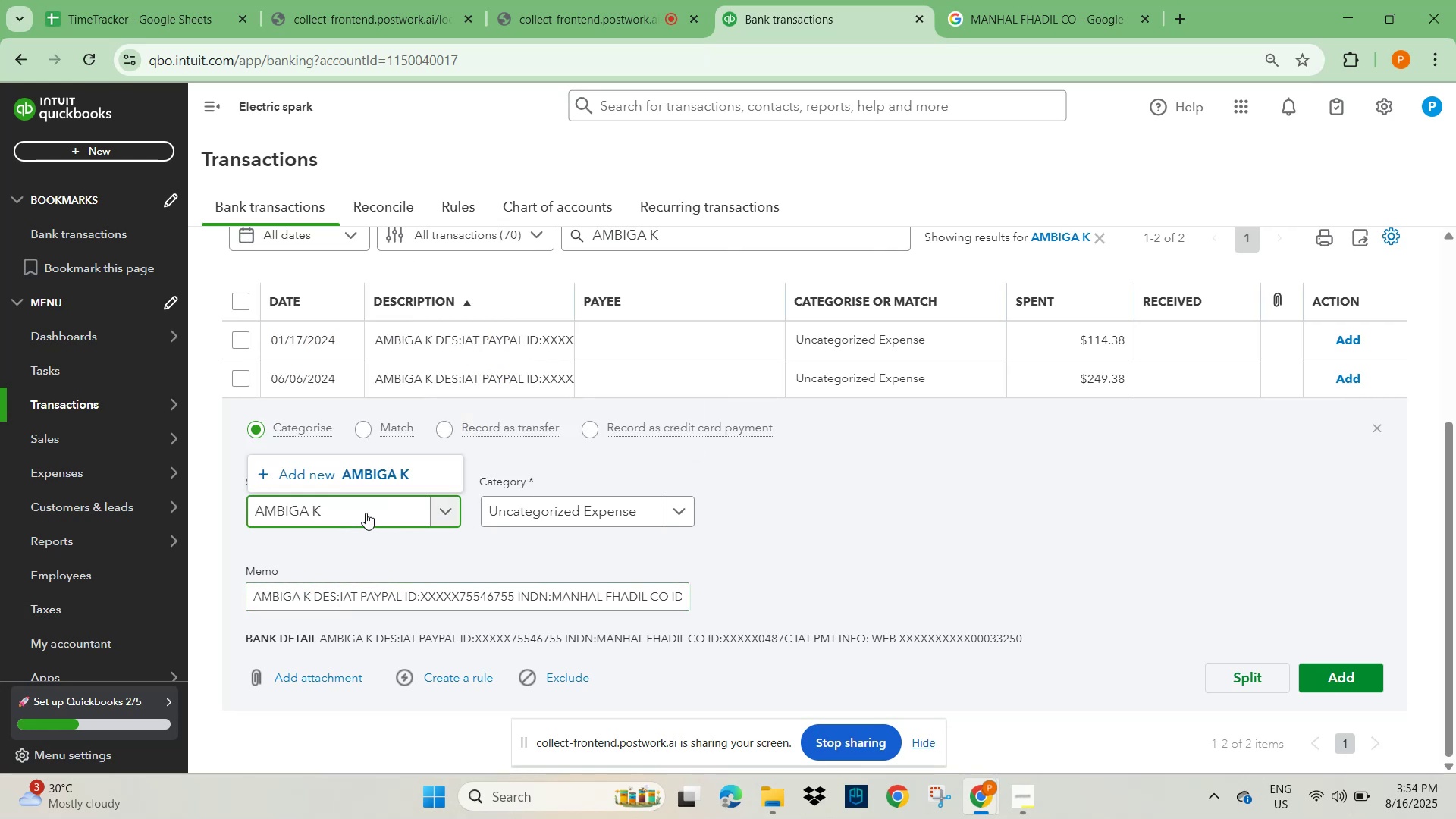 
left_click([367, 472])
 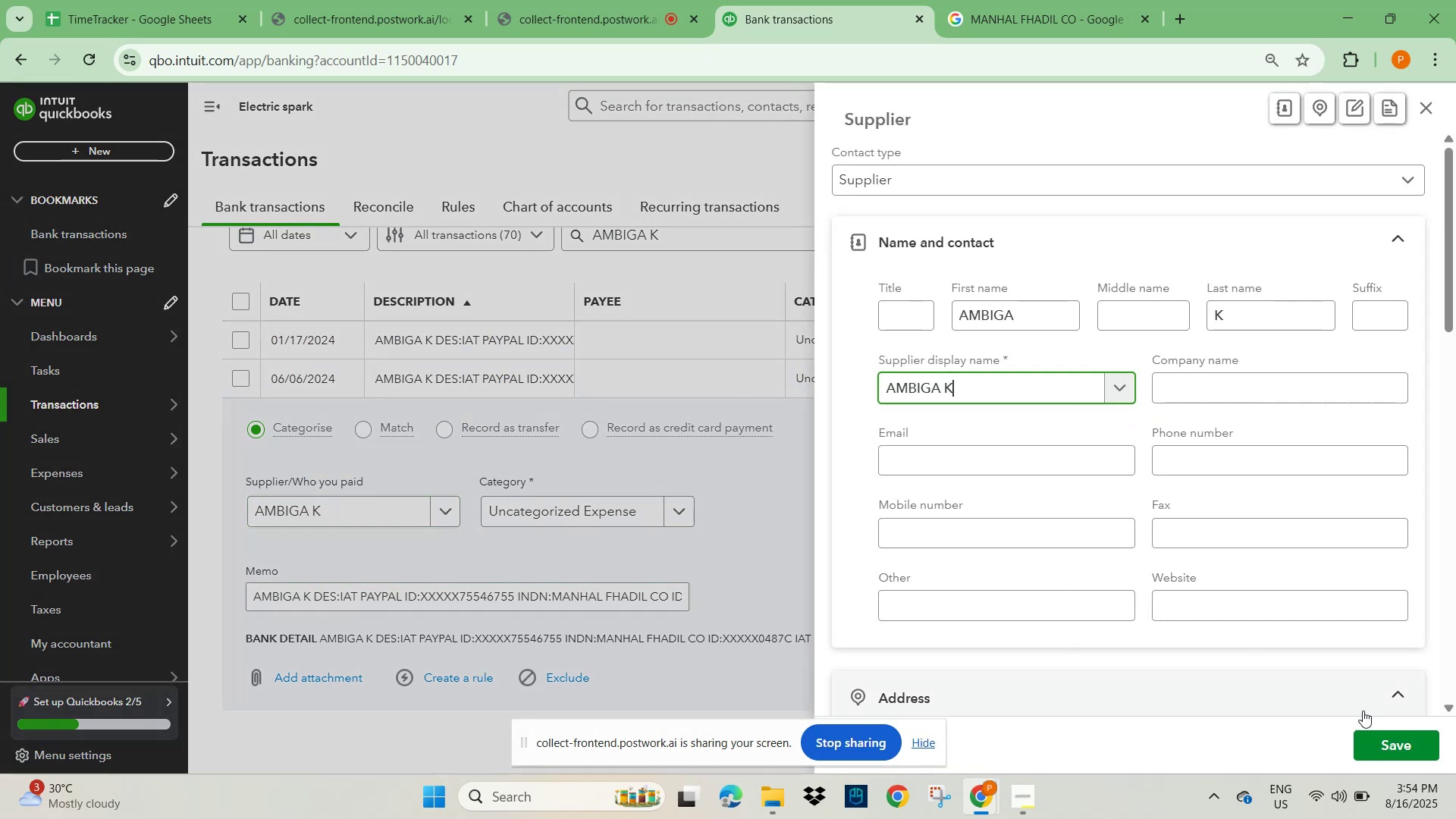 
left_click([1393, 752])
 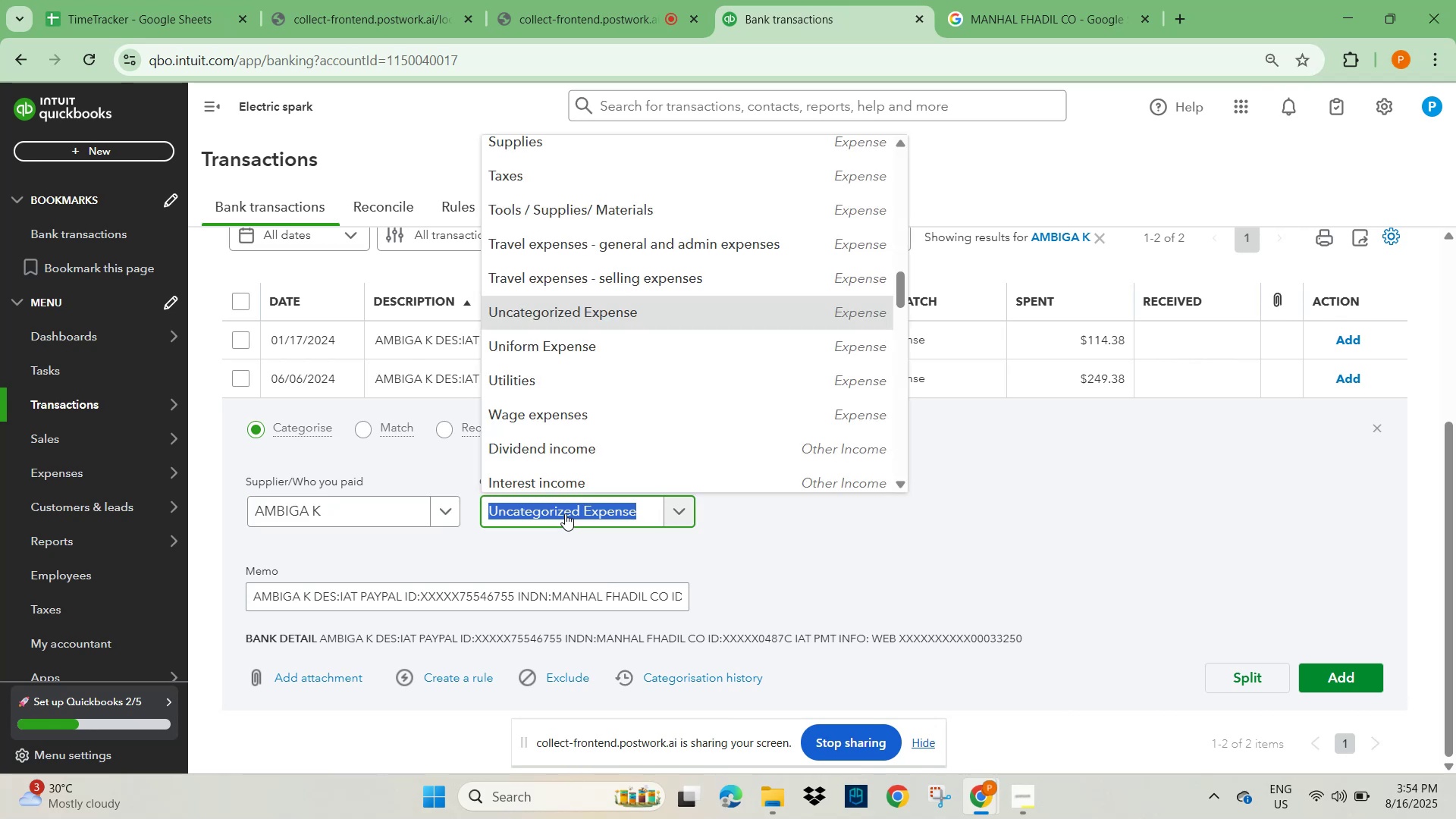 
type(genera)
 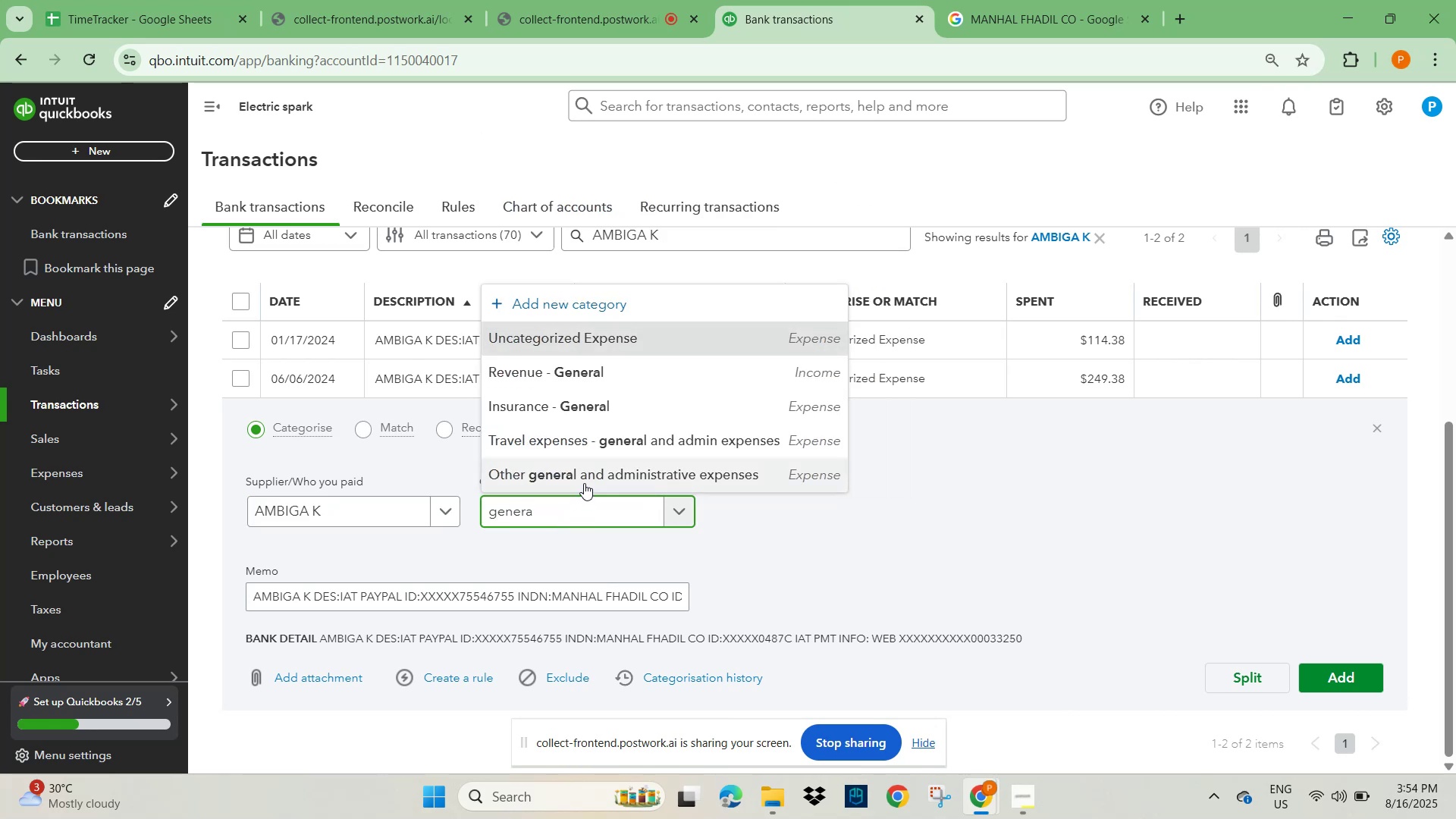 
left_click([588, 475])
 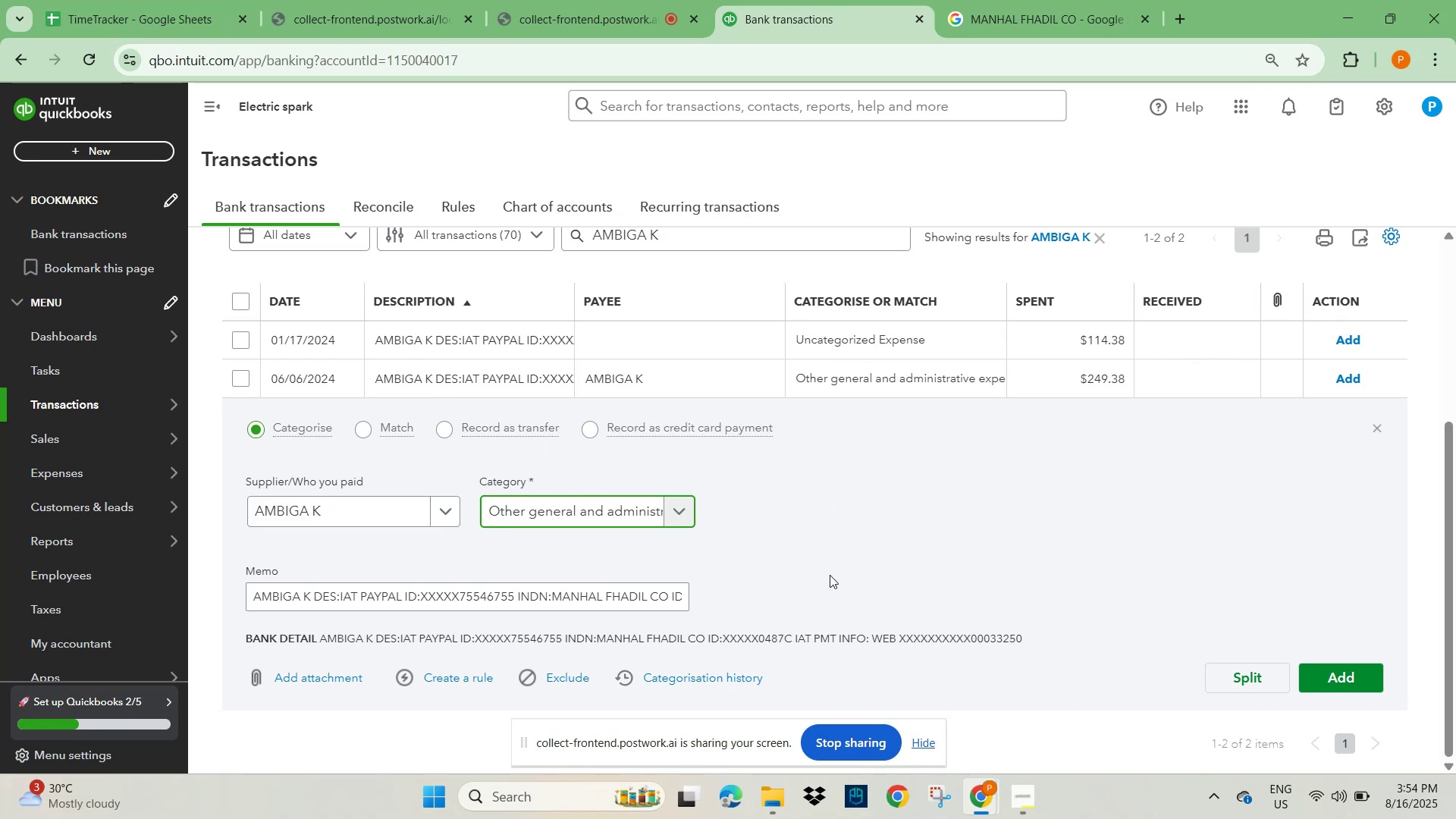 
left_click([1147, 572])
 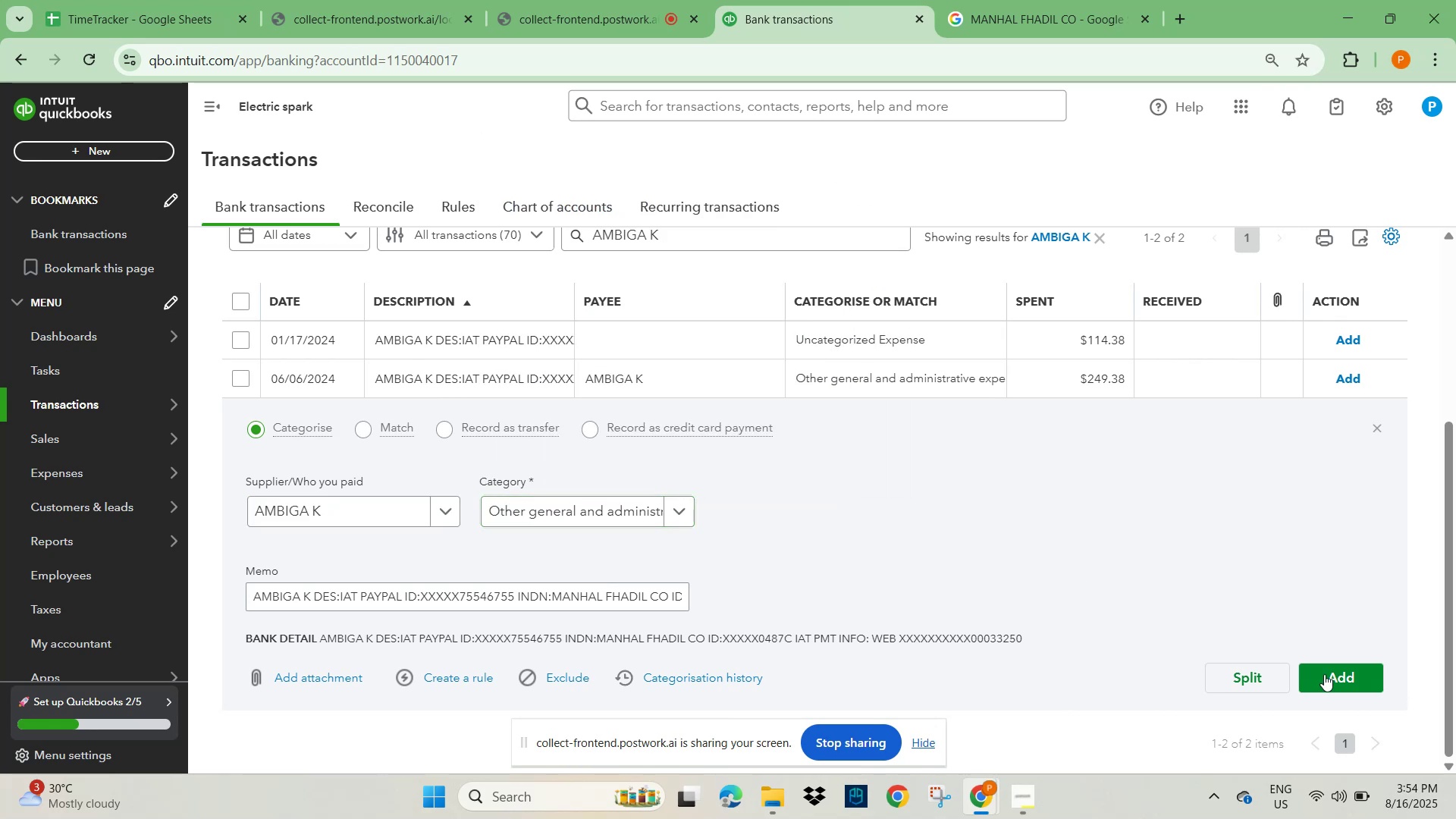 
left_click([1351, 680])
 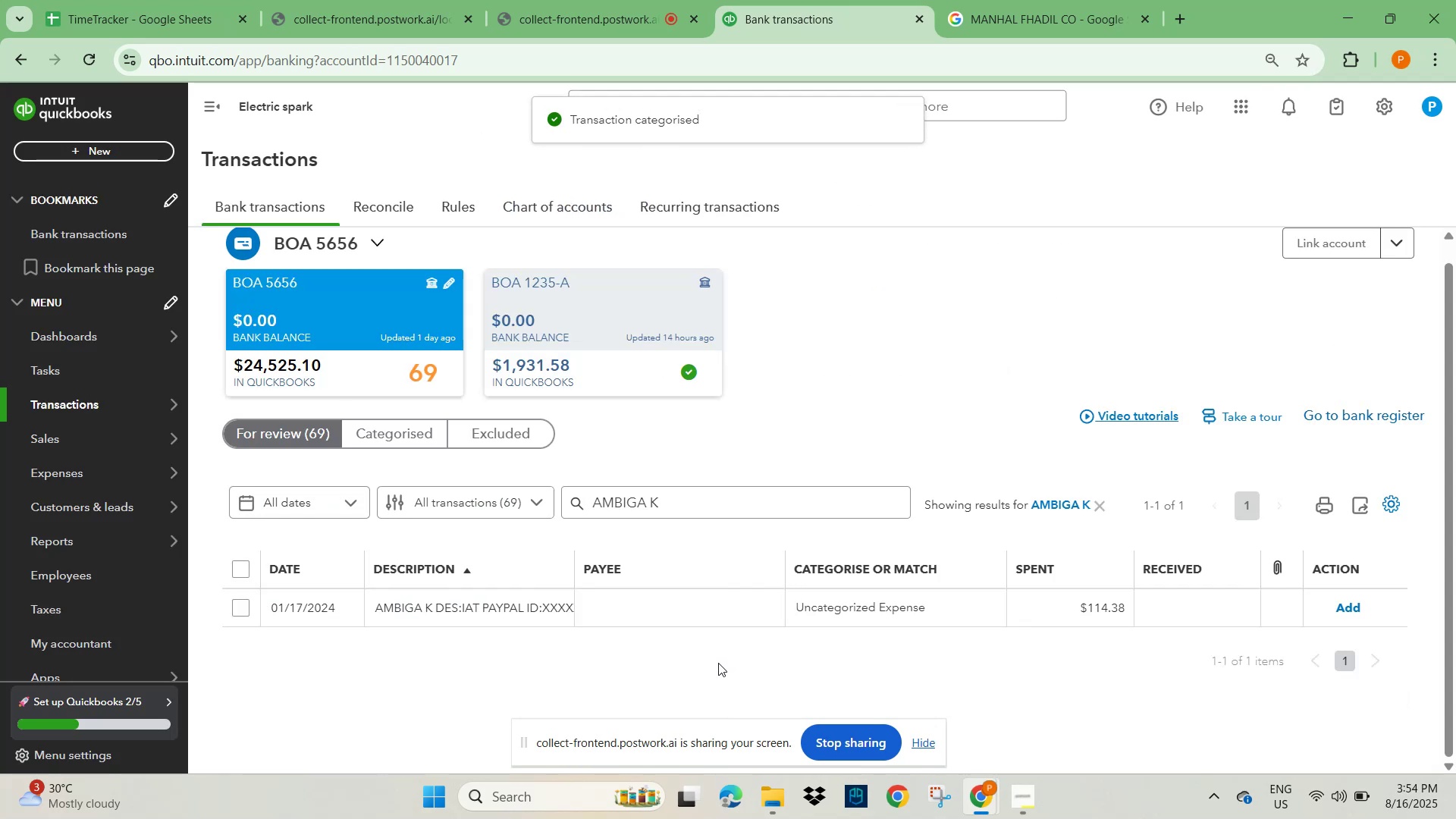 
wait(8.73)
 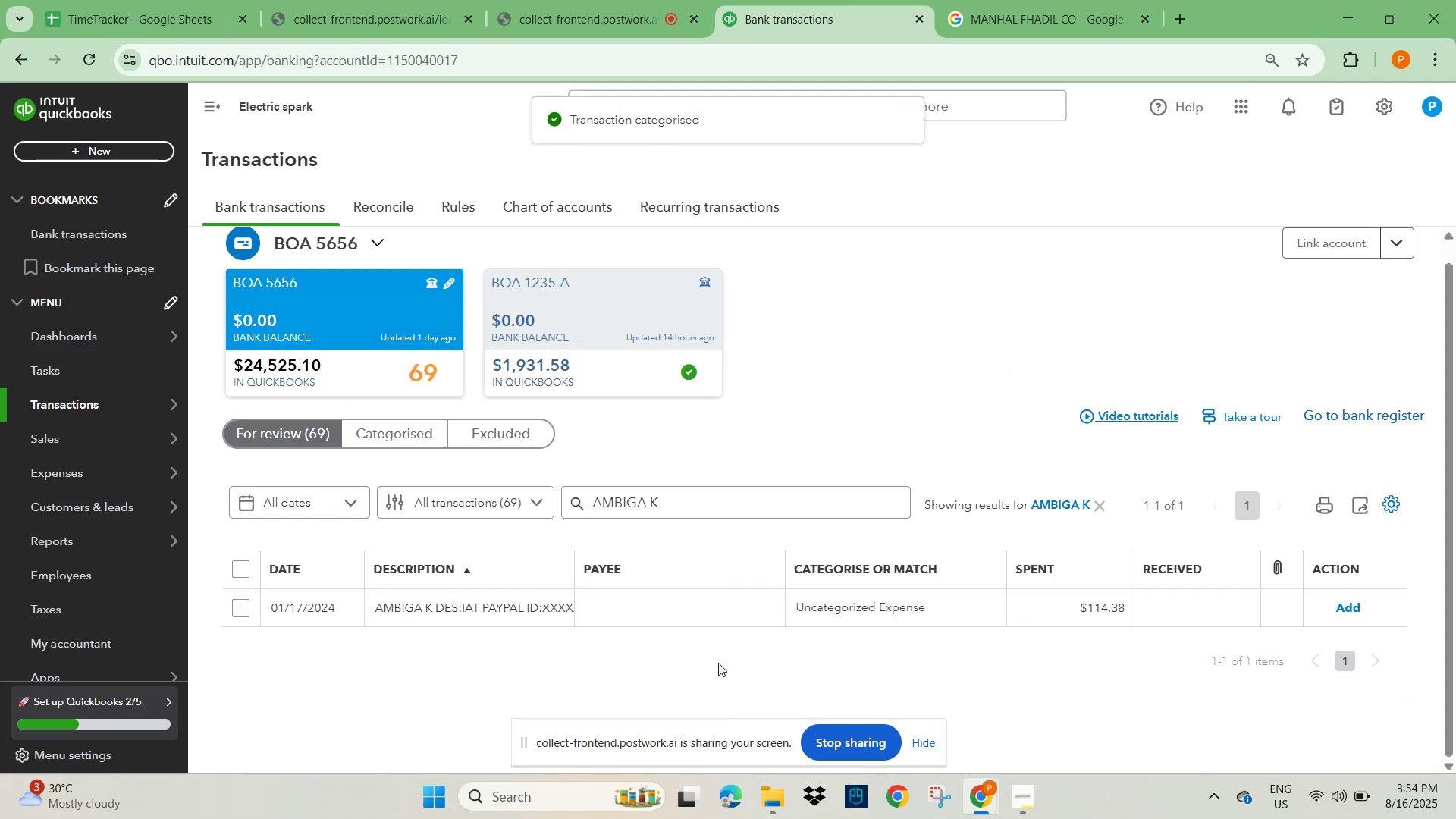 
scroll: coordinate [701, 665], scroll_direction: down, amount: 2.0
 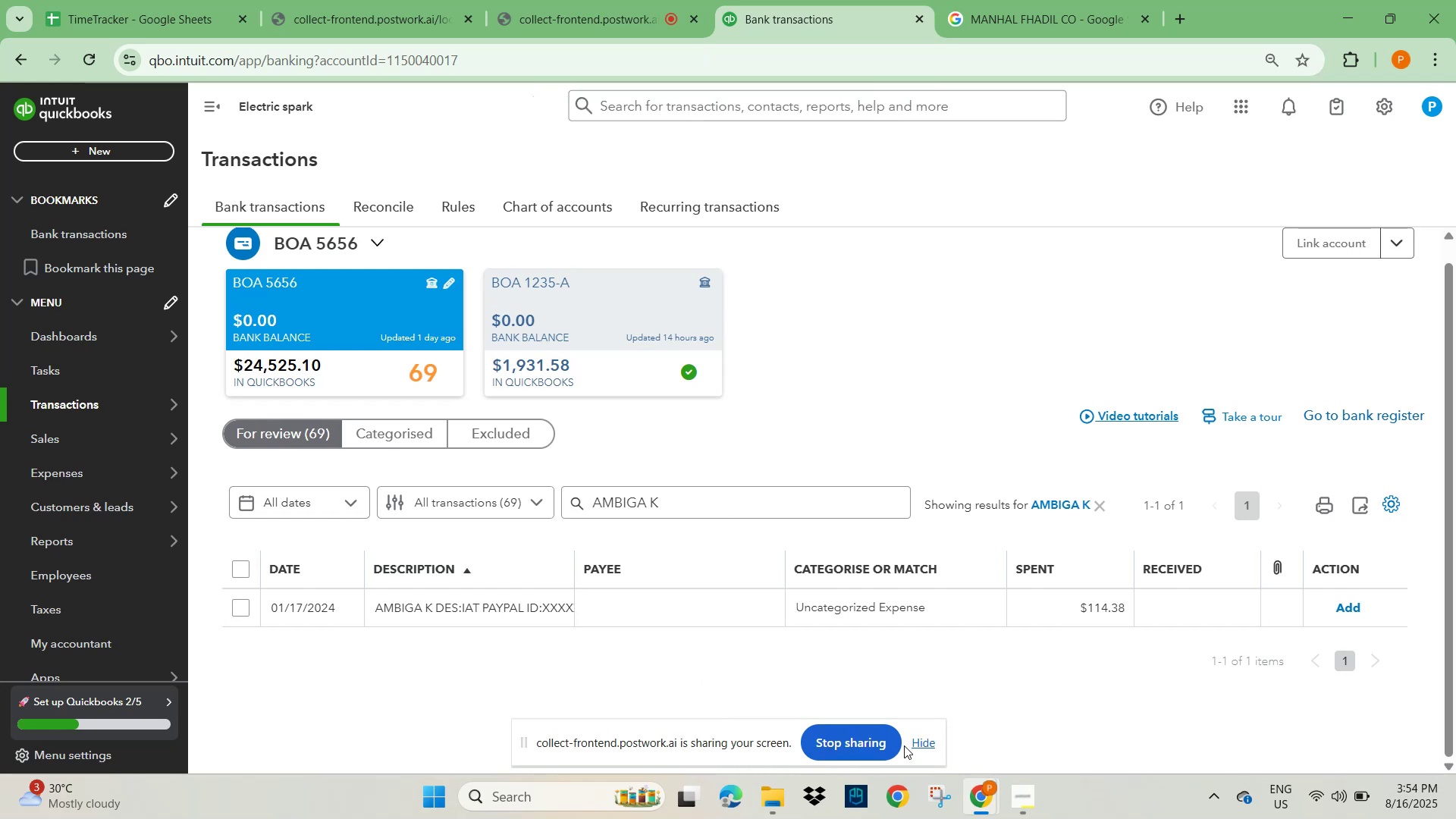 
left_click([927, 742])
 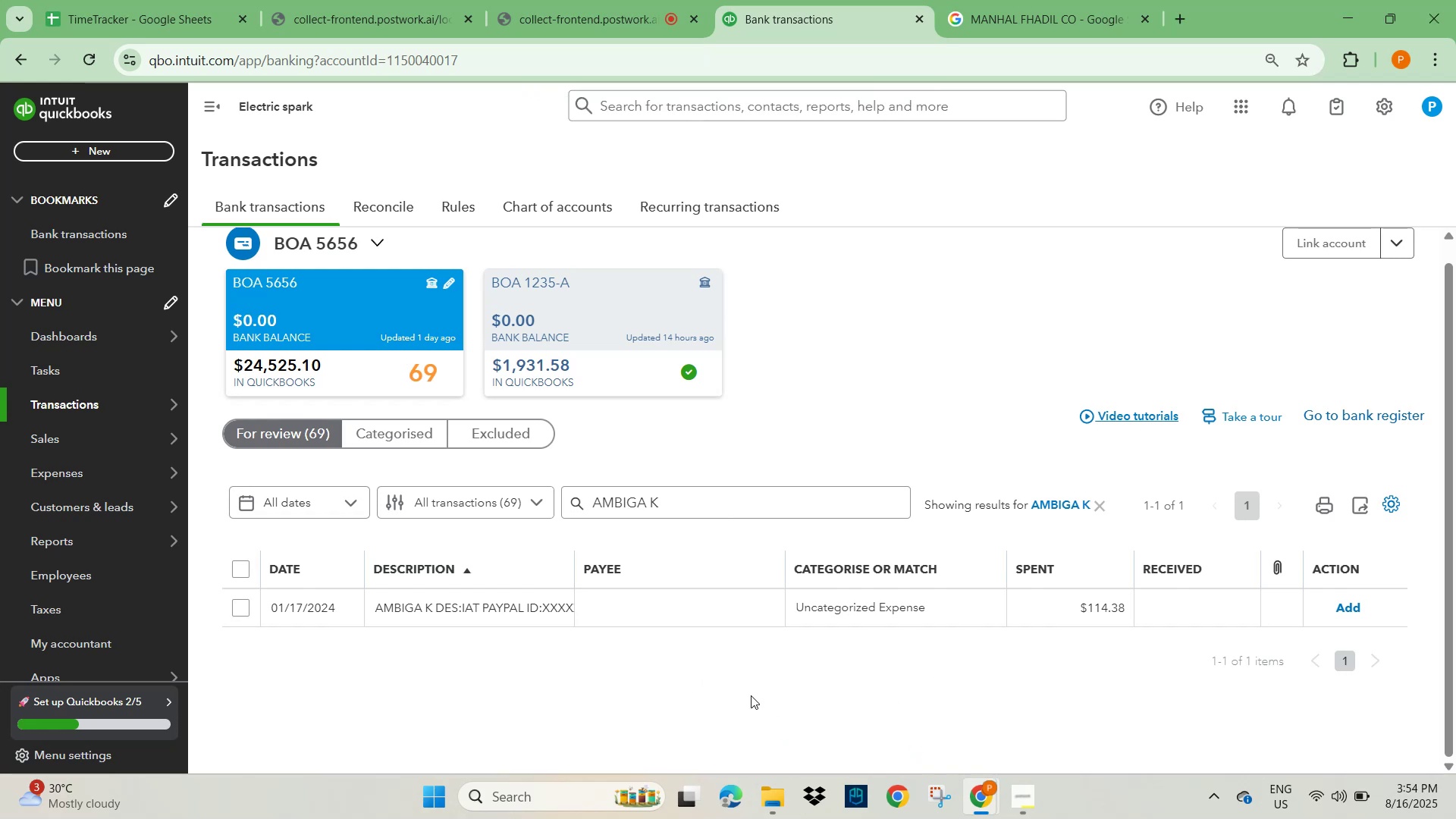 
scroll: coordinate [692, 687], scroll_direction: down, amount: 2.0
 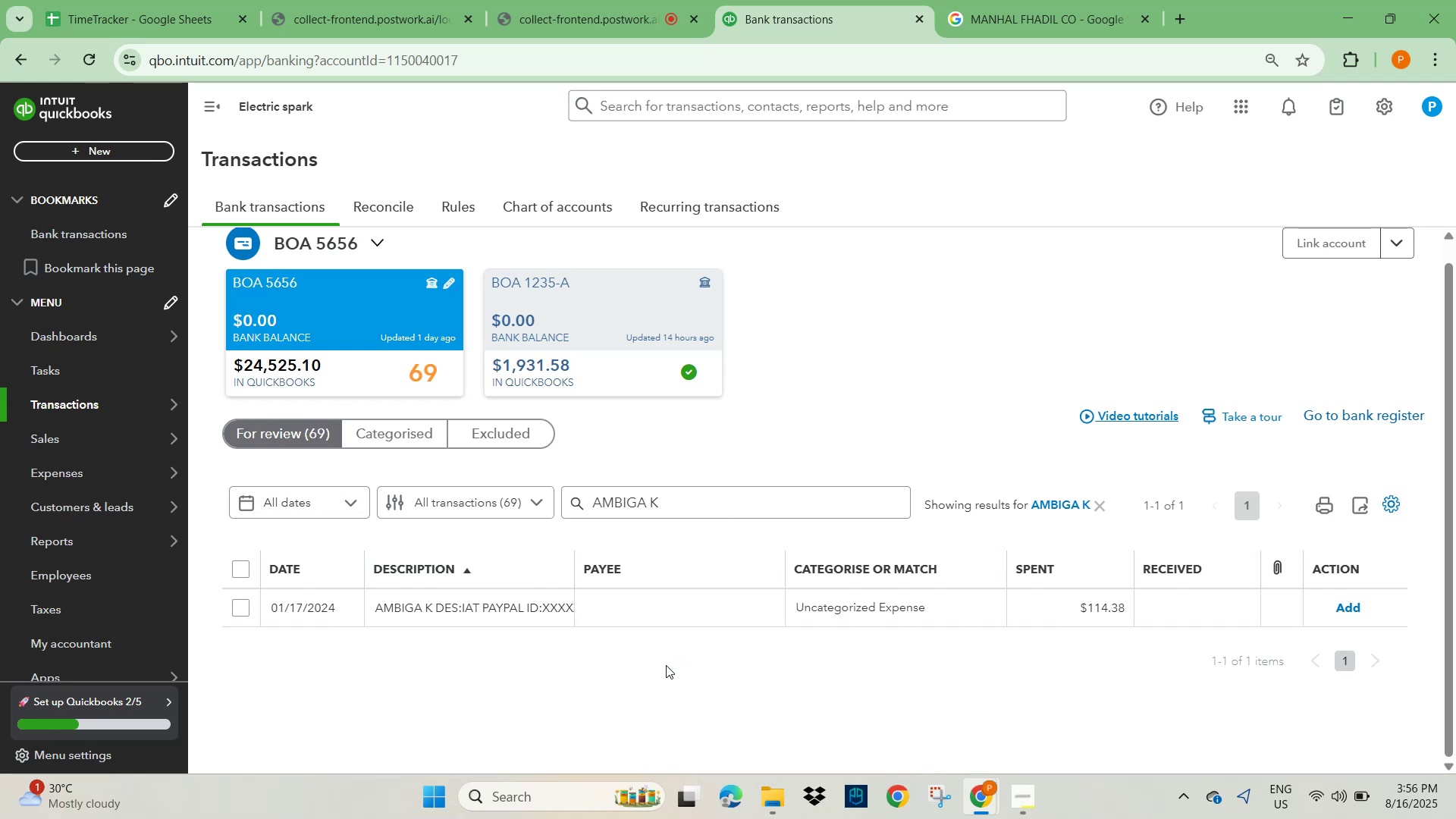 
wait(132.67)
 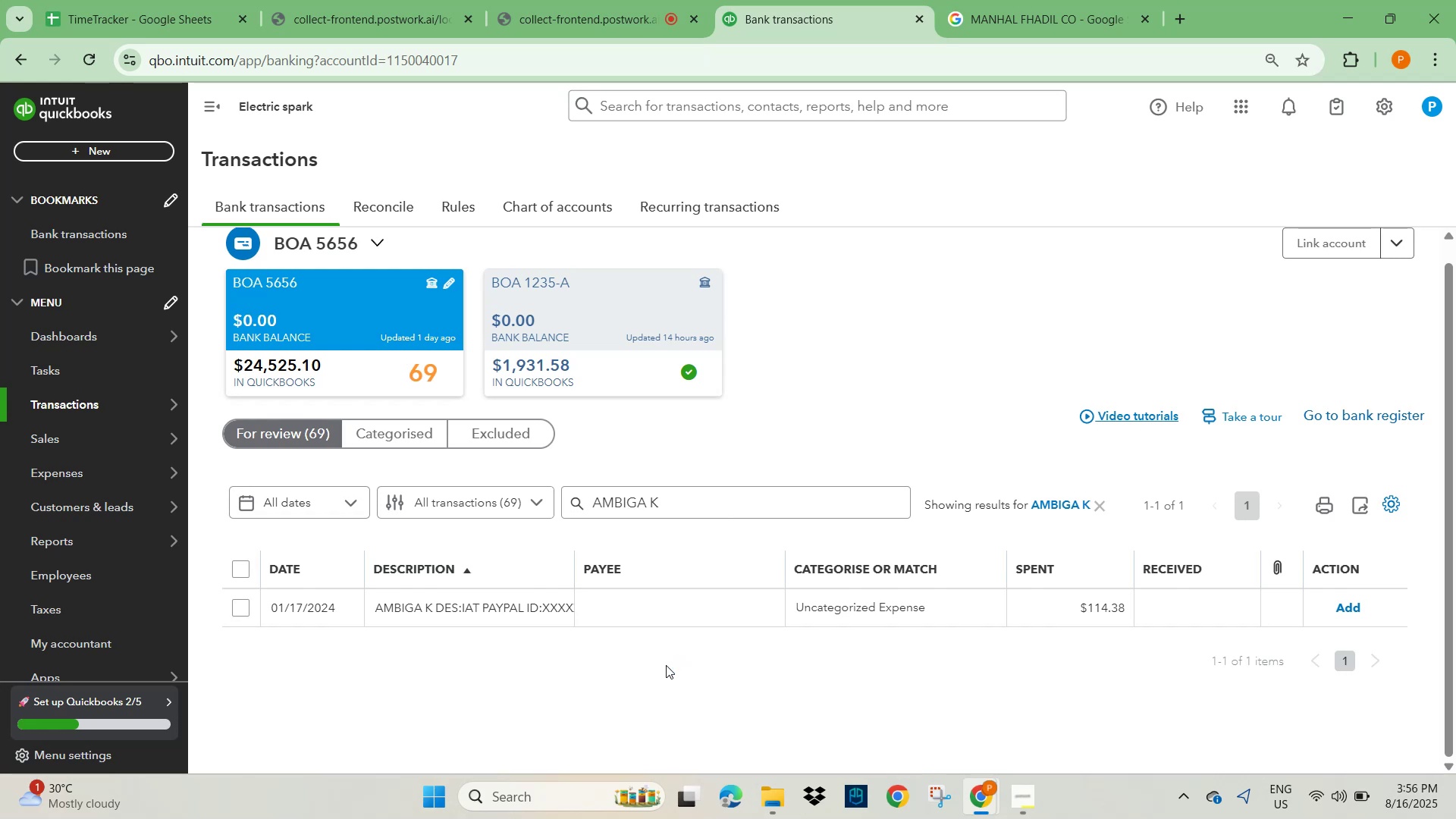 
left_click([416, 607])
 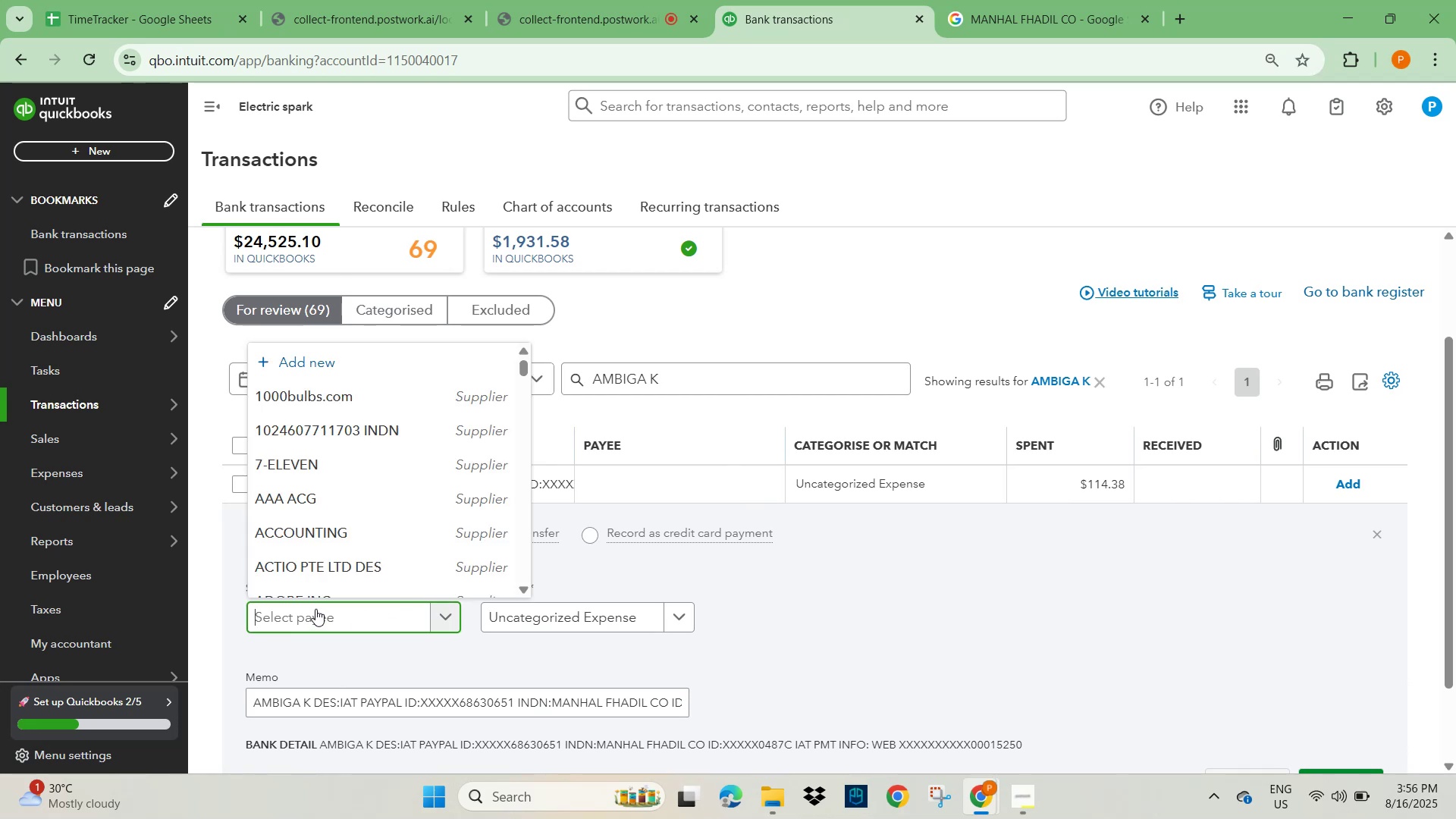 
hold_key(key=ControlLeft, duration=0.47)
 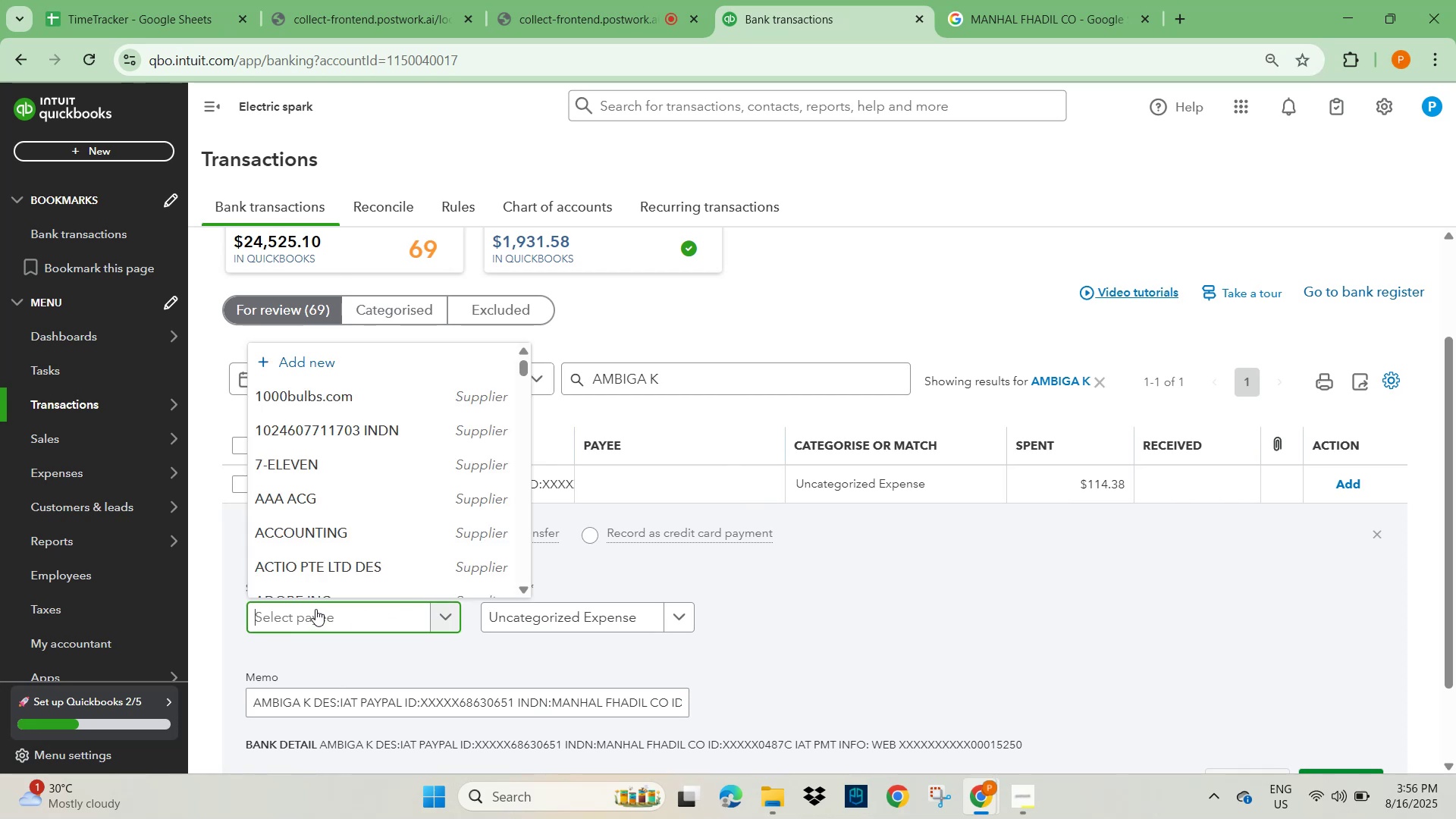 
type(ambi)
 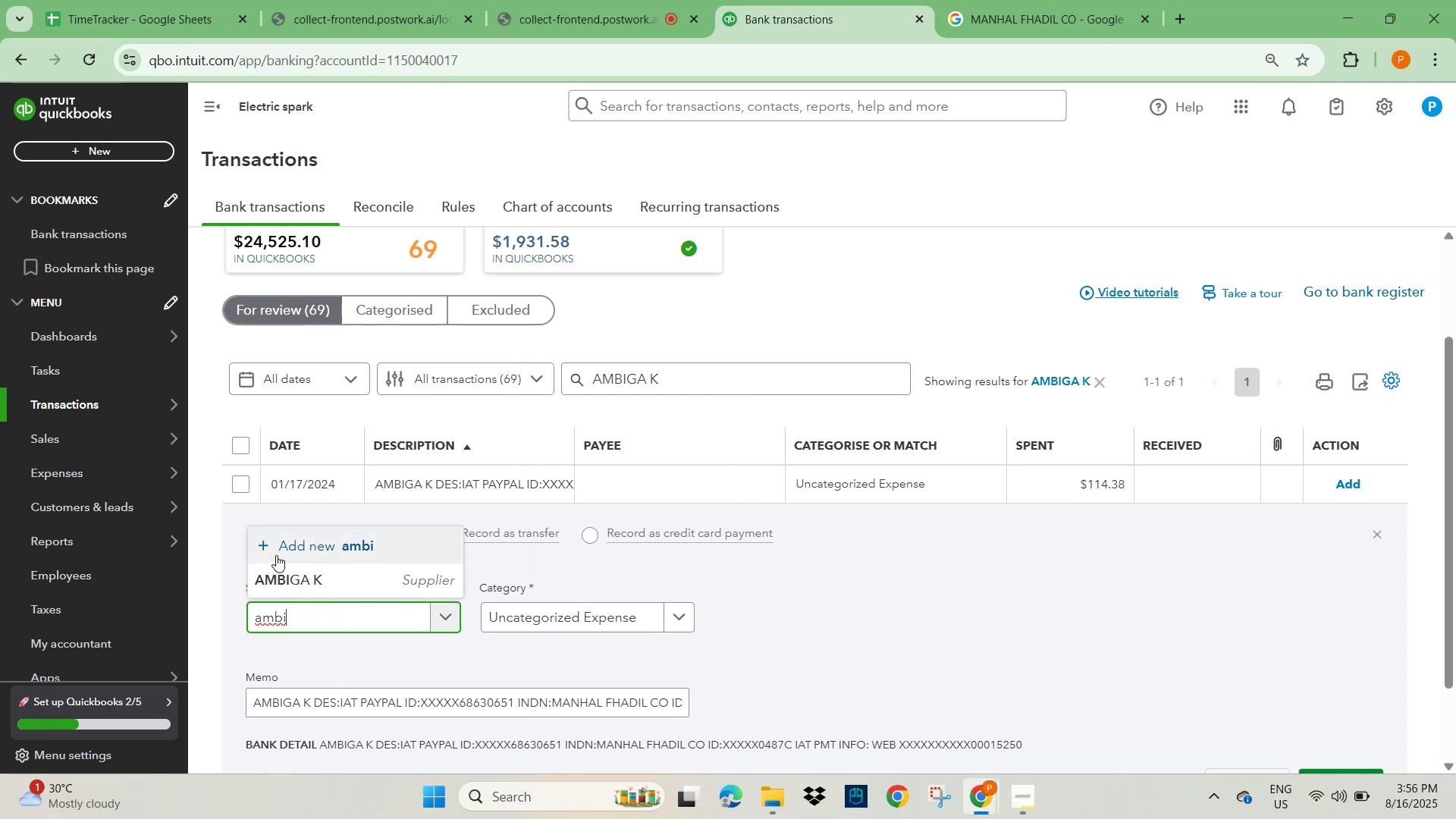 
left_click([290, 574])
 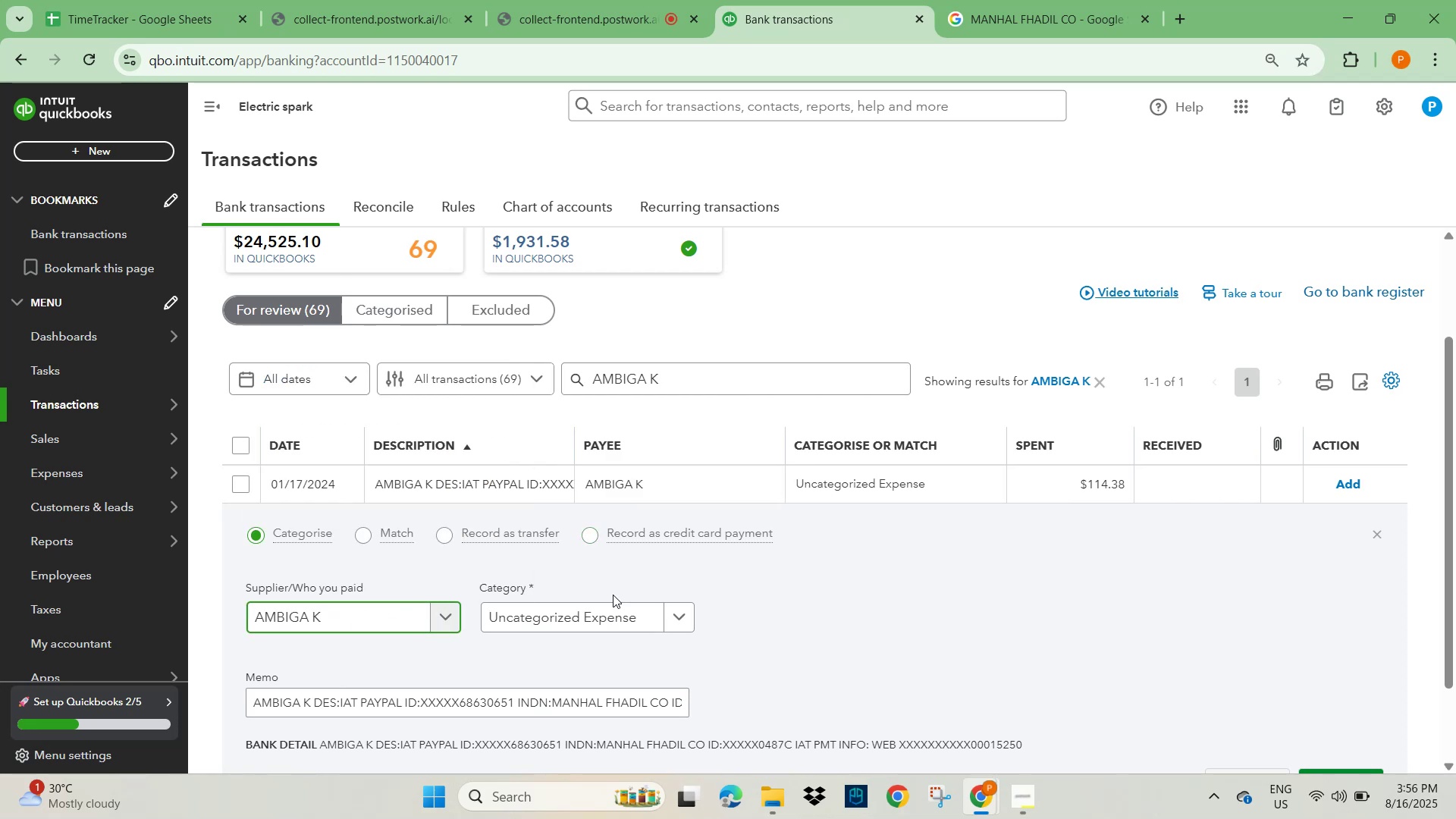 
left_click([573, 620])
 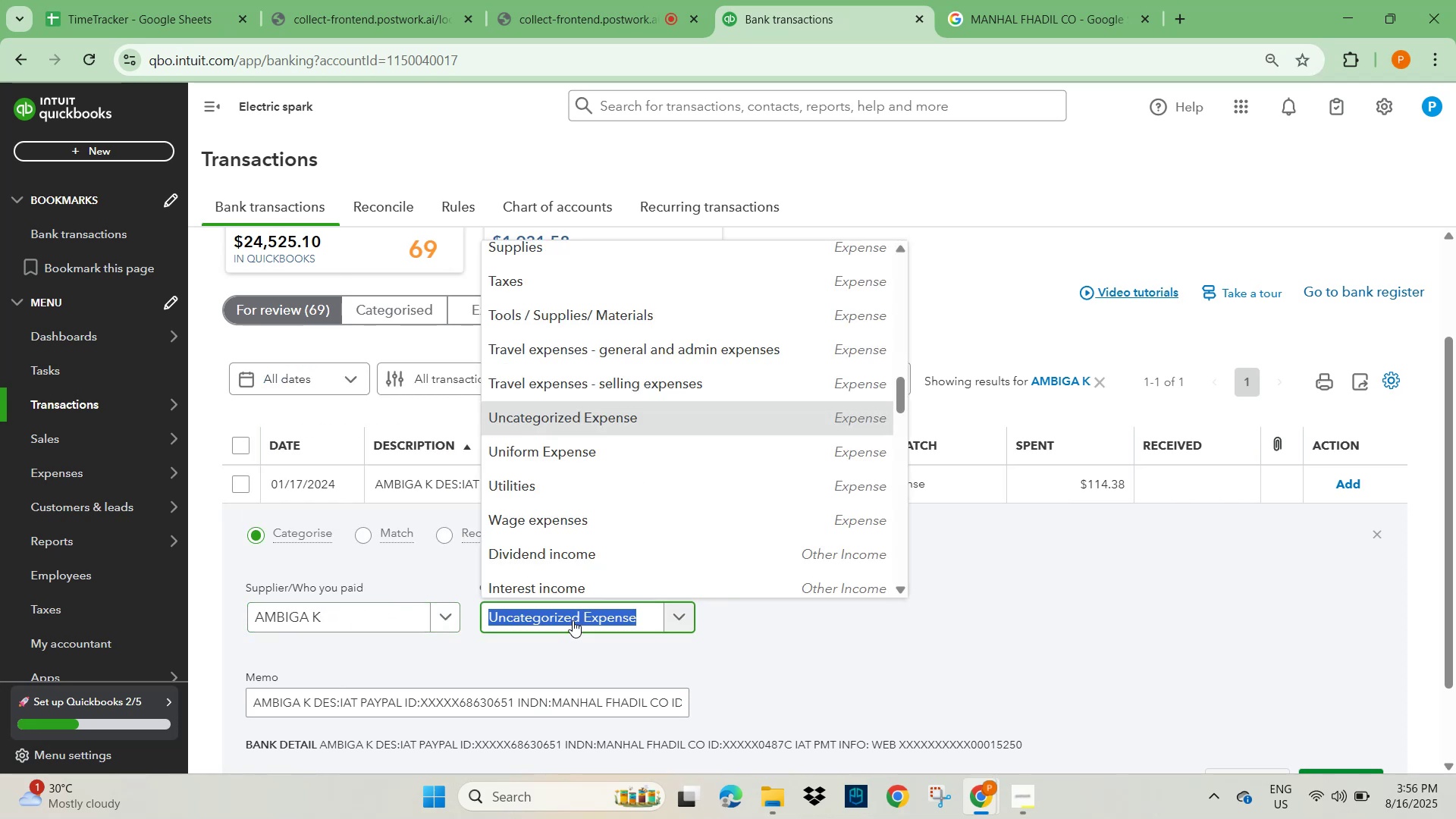 
type(genera)
 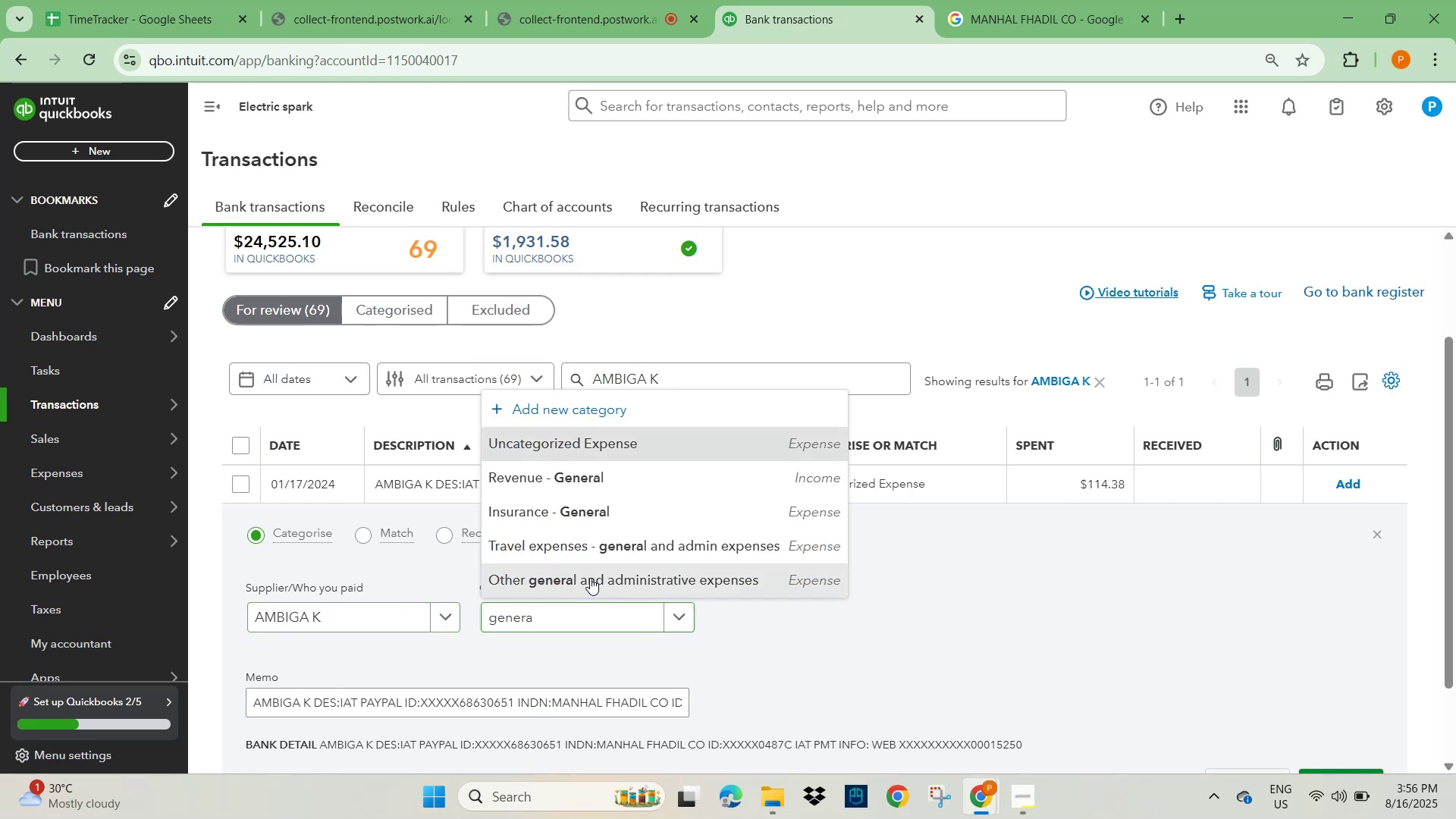 
double_click([902, 606])
 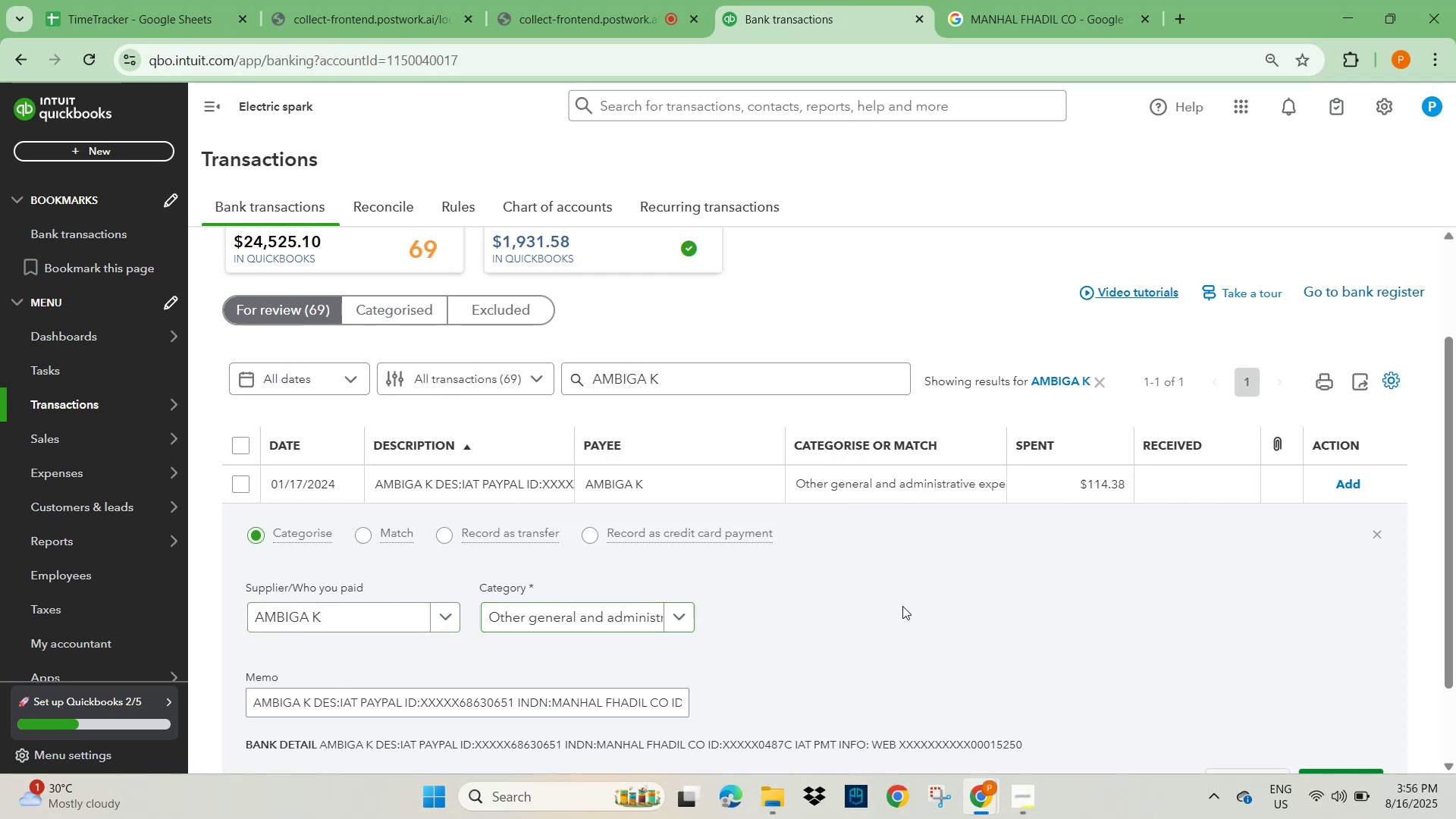 
scroll: coordinate [1001, 635], scroll_direction: down, amount: 2.0
 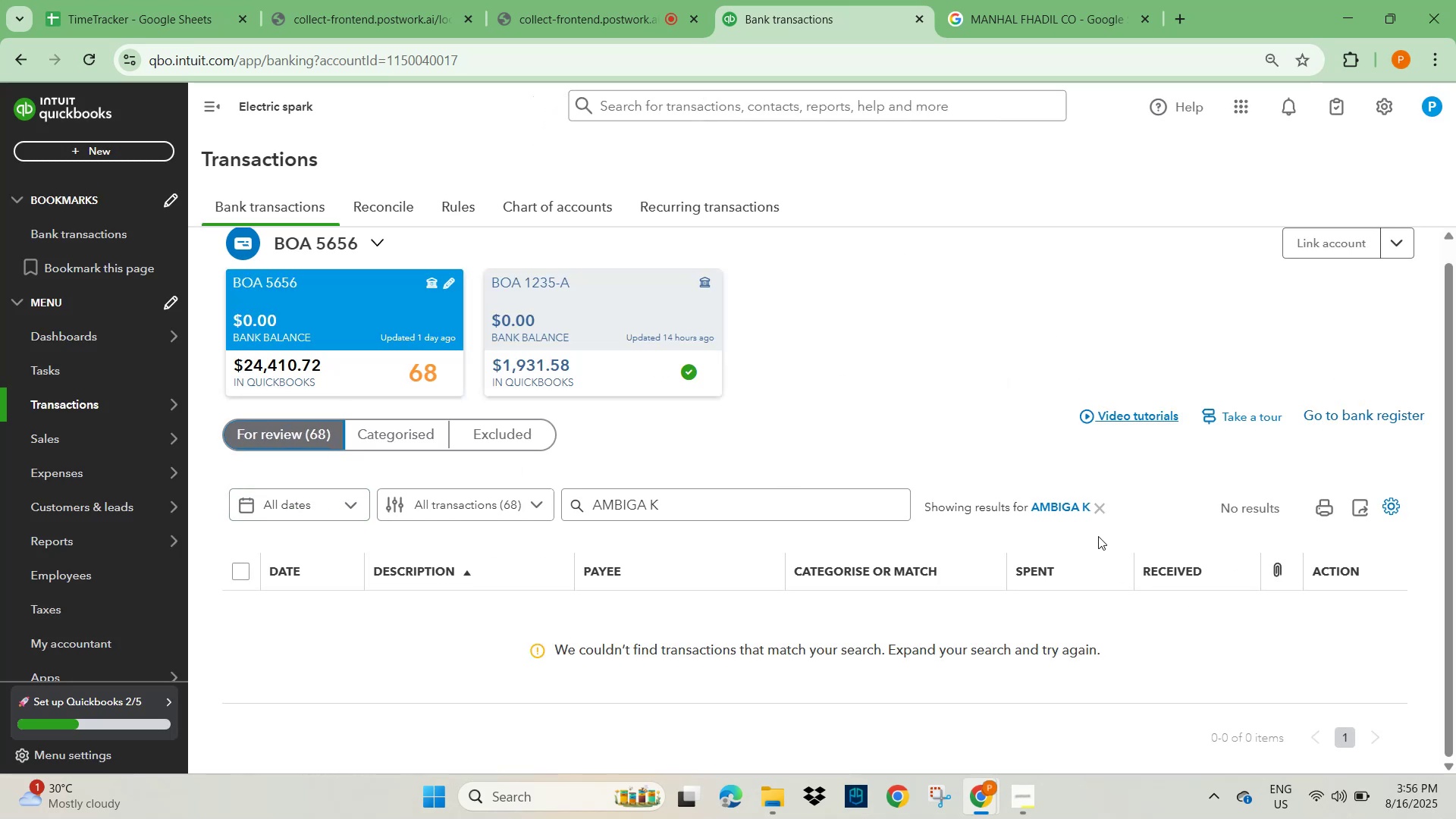 
wait(10.14)
 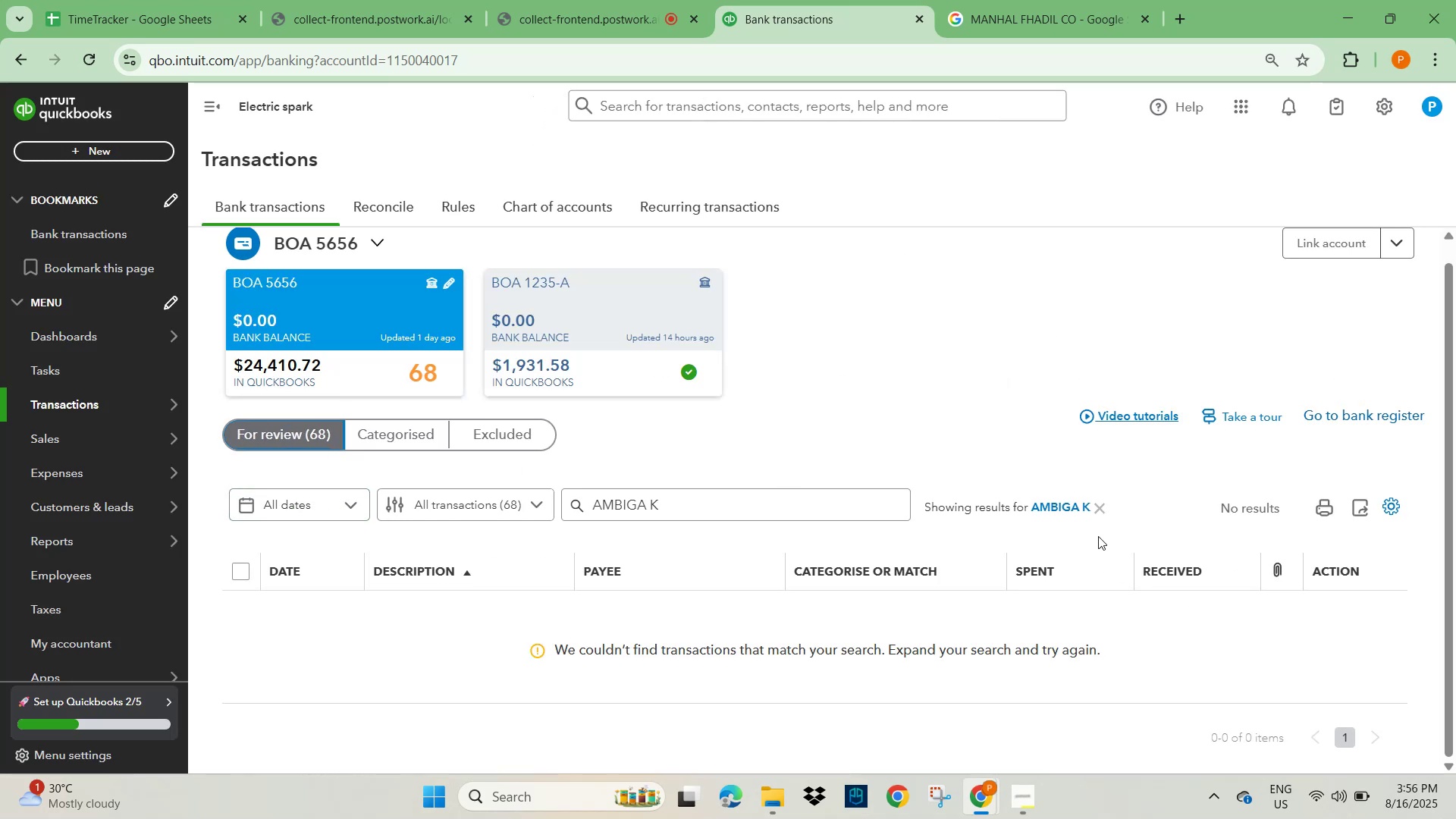 
left_click([1100, 509])
 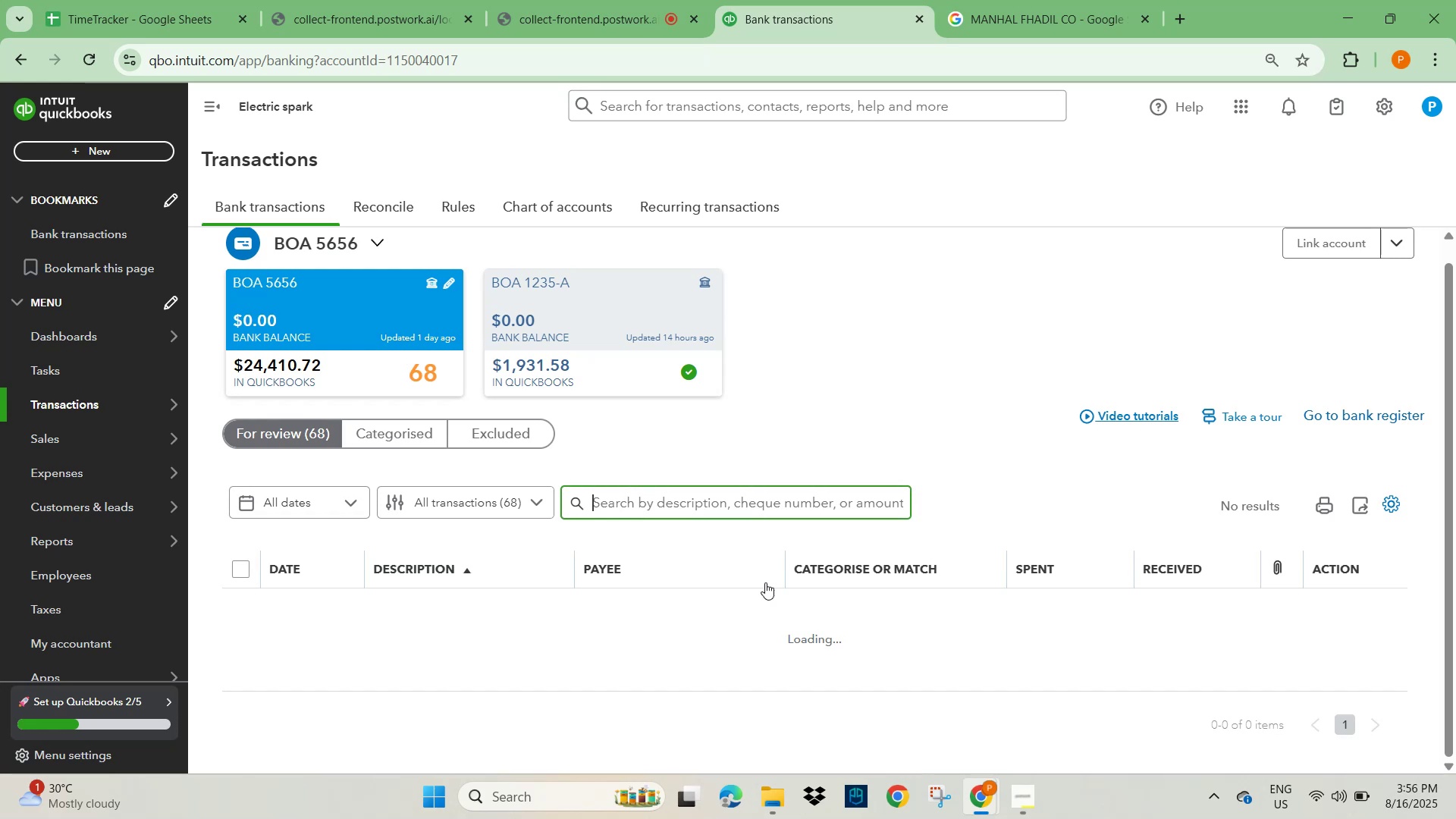 
scroll: coordinate [365, 623], scroll_direction: down, amount: 3.0
 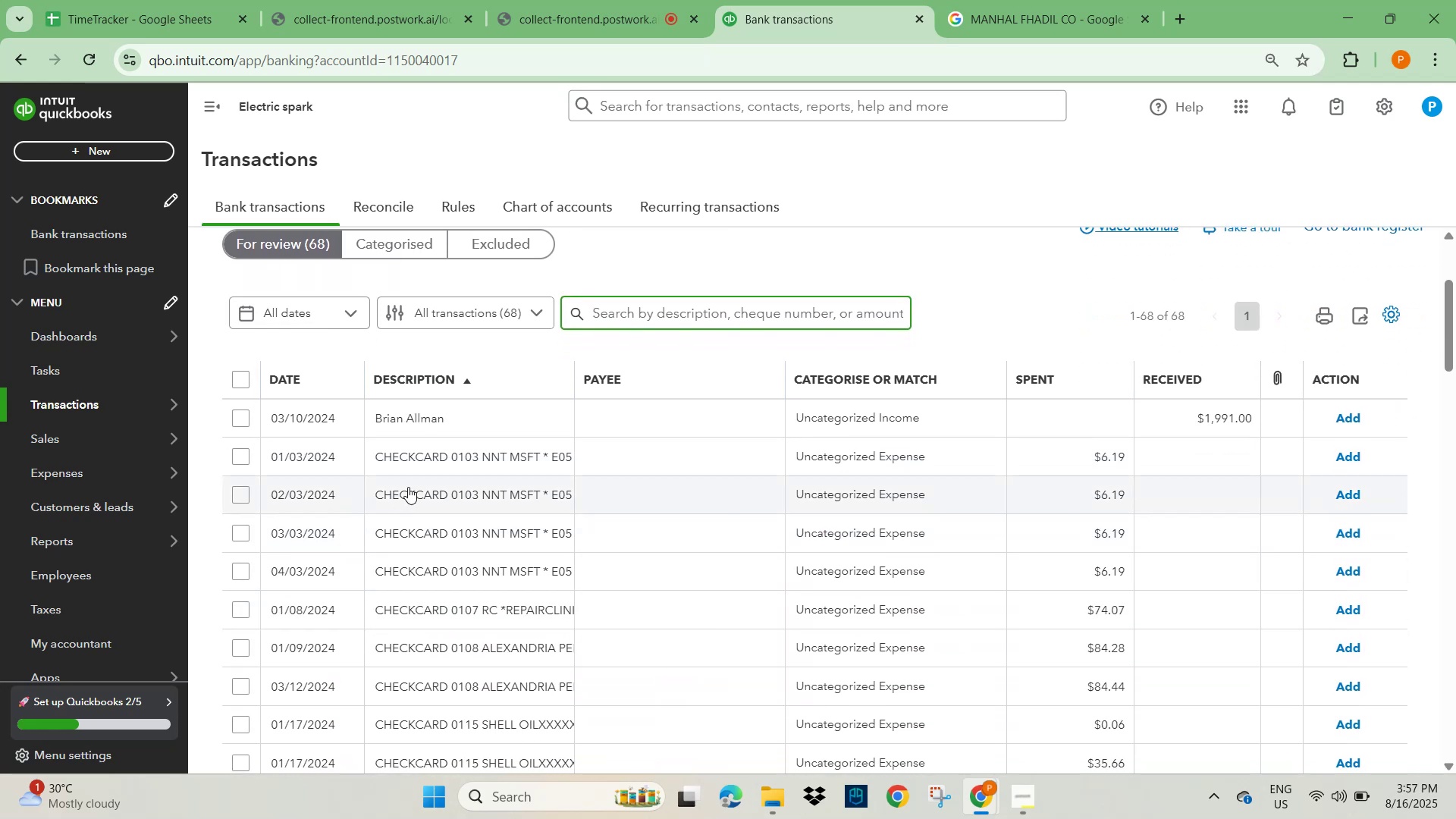 
mouse_move([417, 457])
 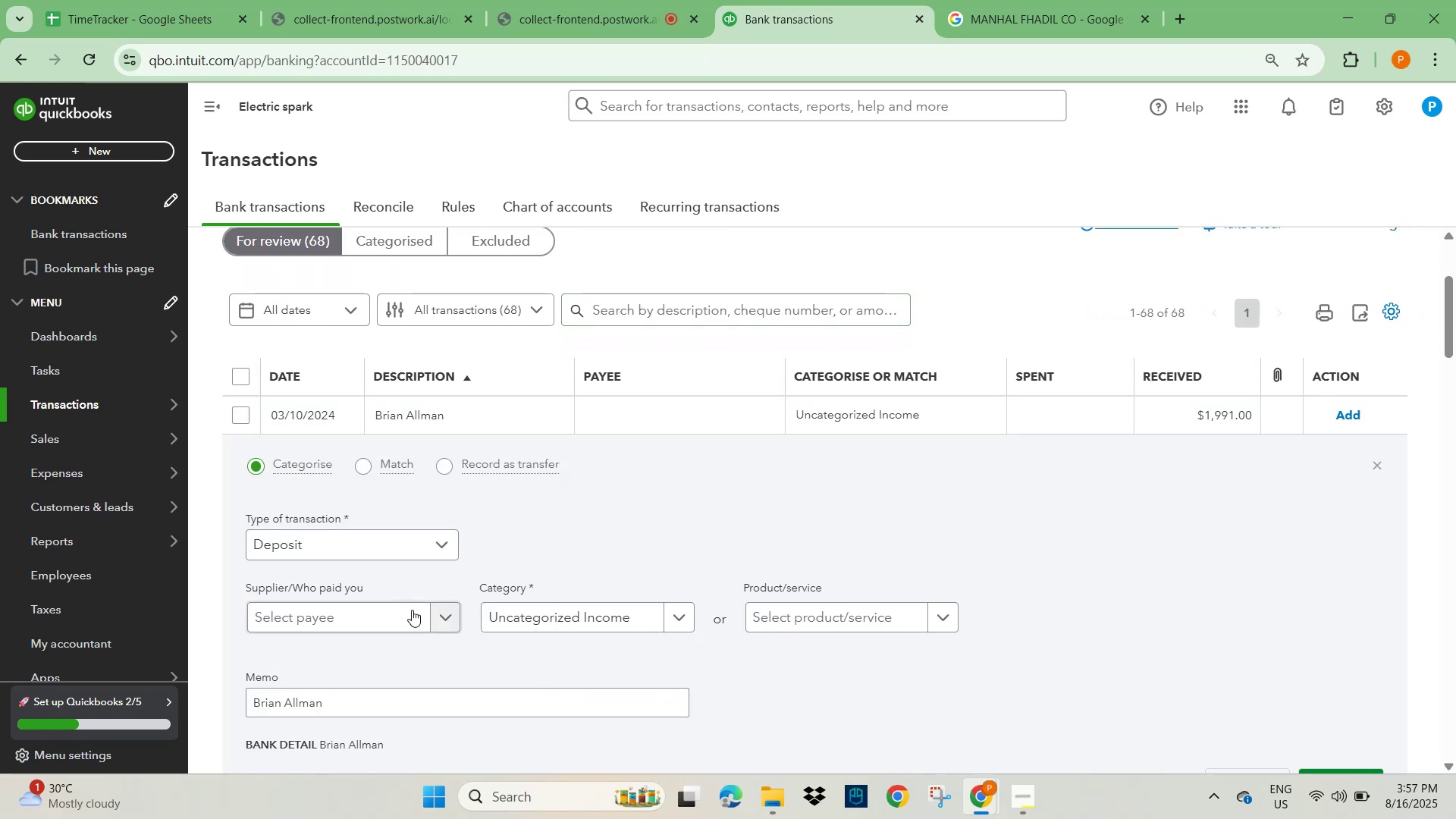 
scroll: coordinate [422, 646], scroll_direction: down, amount: 1.0
 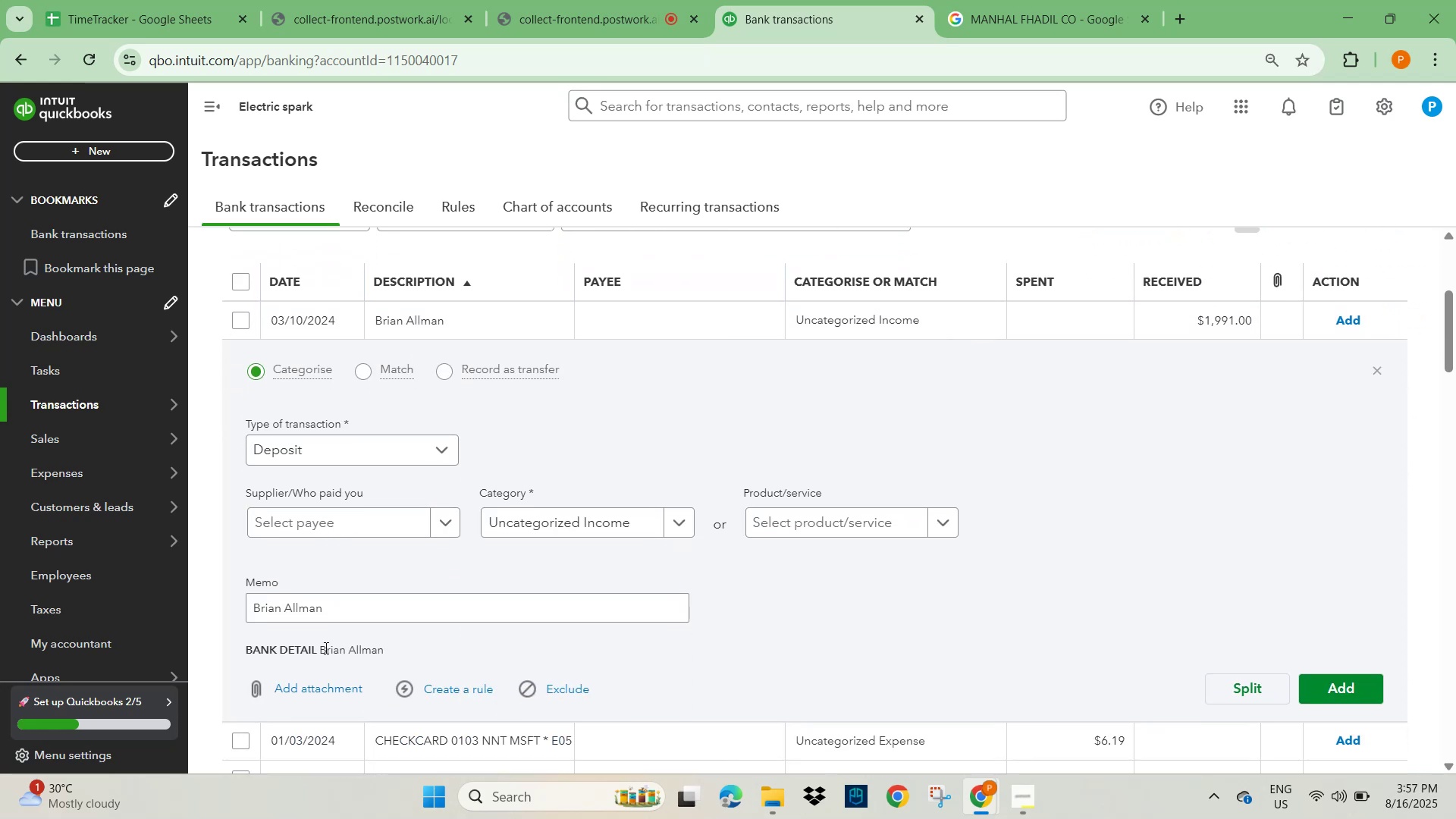 
left_click_drag(start_coordinate=[328, 607], to_coordinate=[171, 607])
 